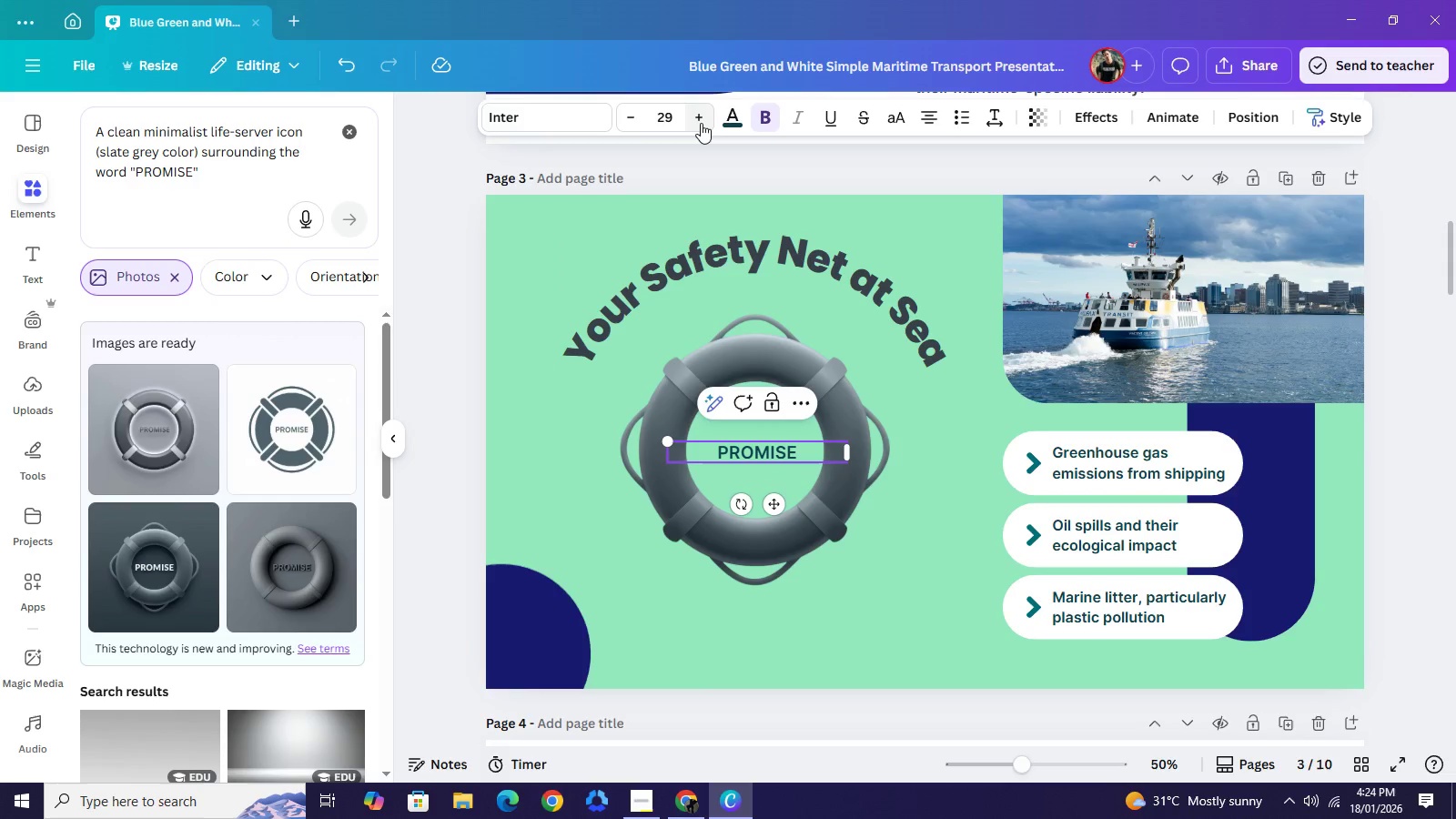 
triple_click([701, 123])
 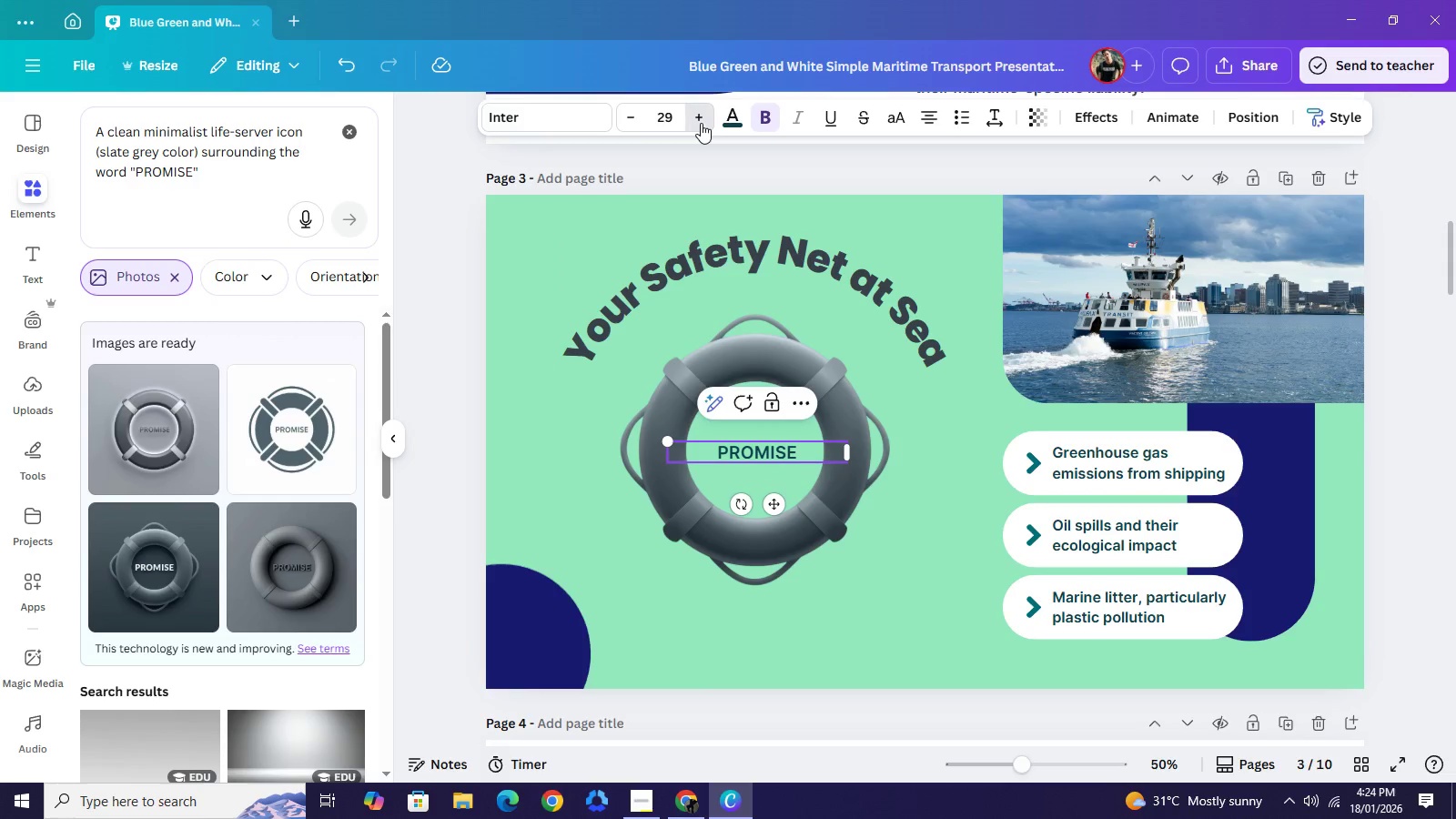 
triple_click([701, 123])
 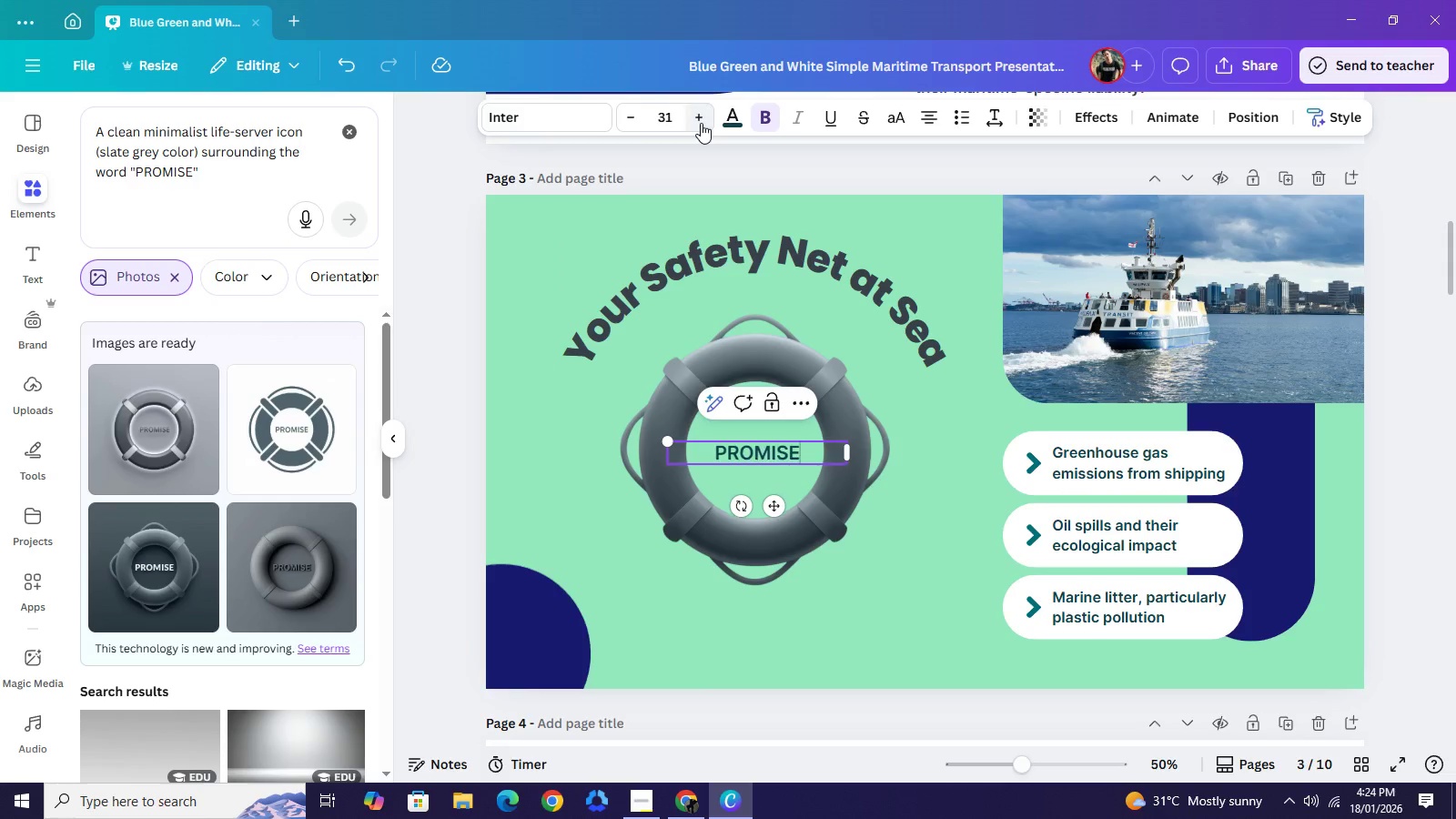 
triple_click([701, 123])
 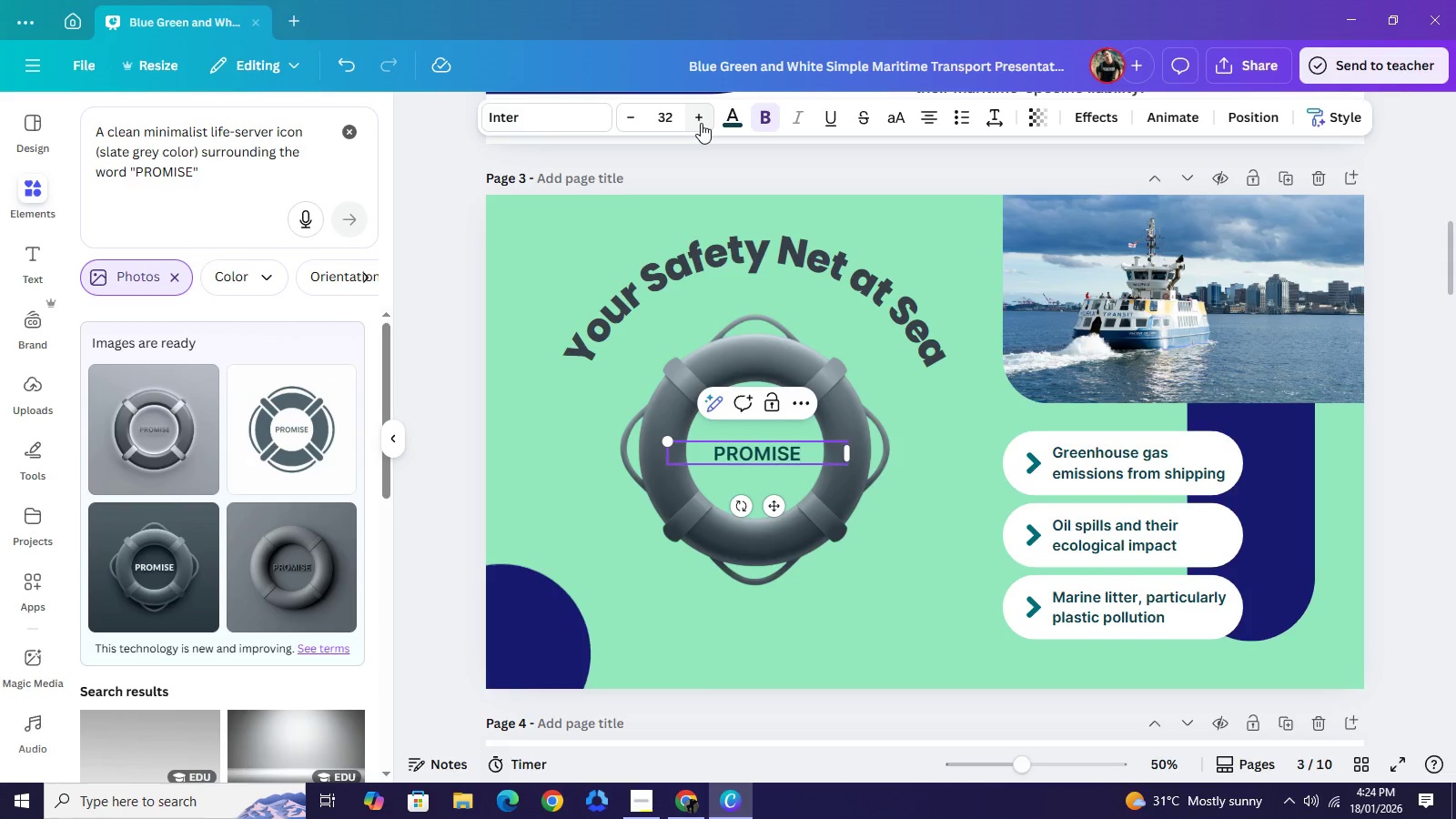 
triple_click([701, 123])
 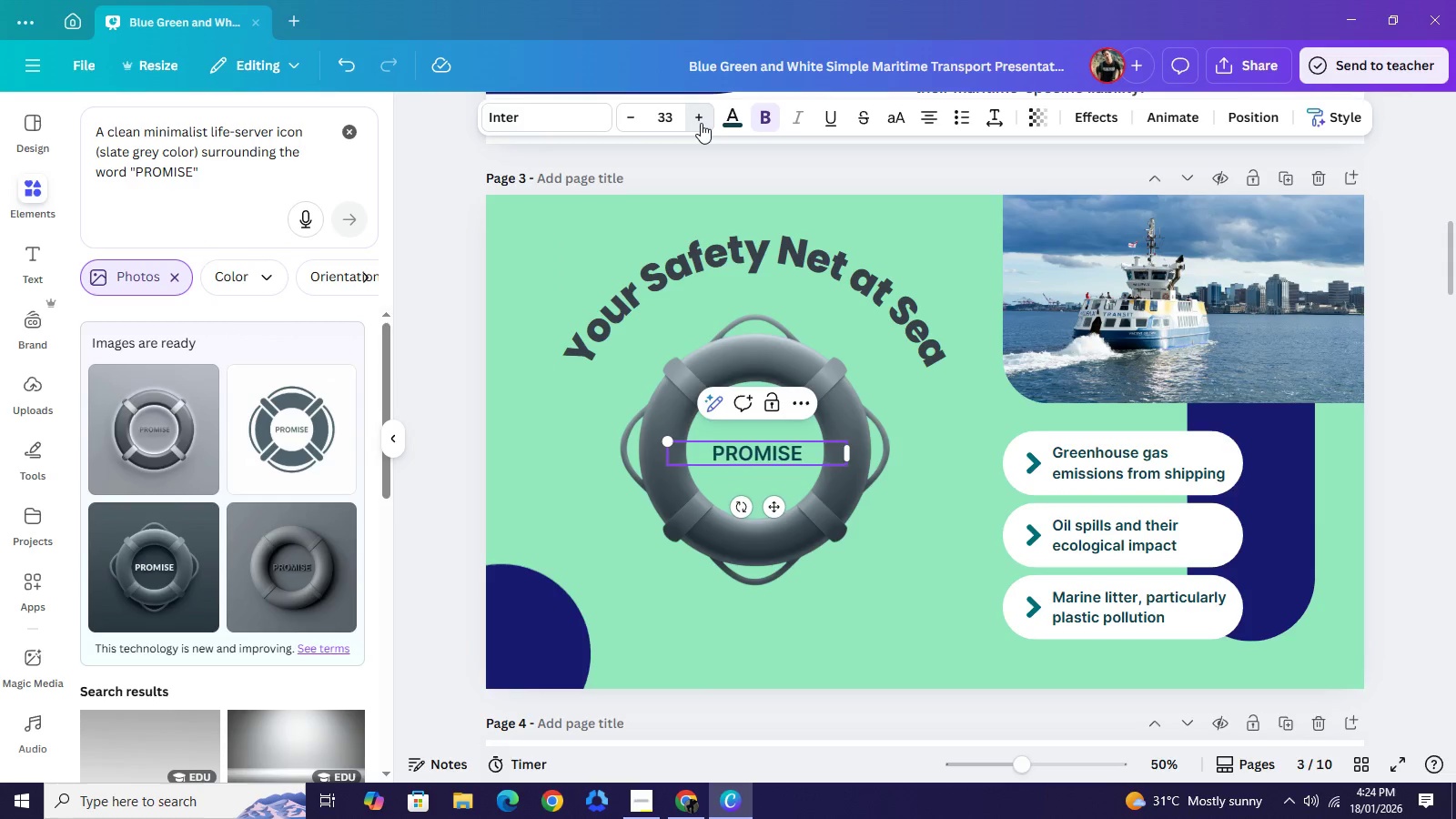 
triple_click([701, 123])
 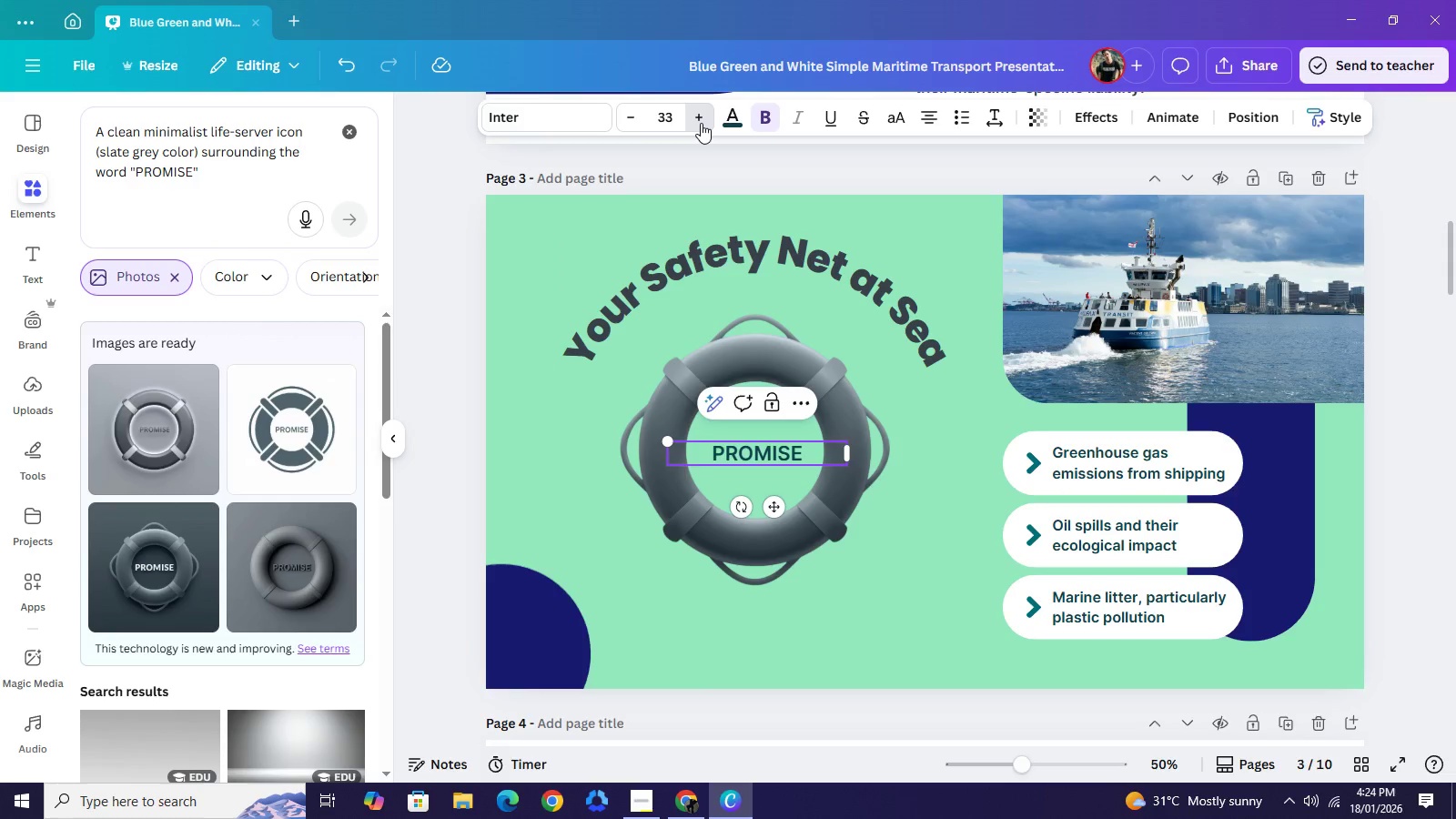 
triple_click([701, 123])
 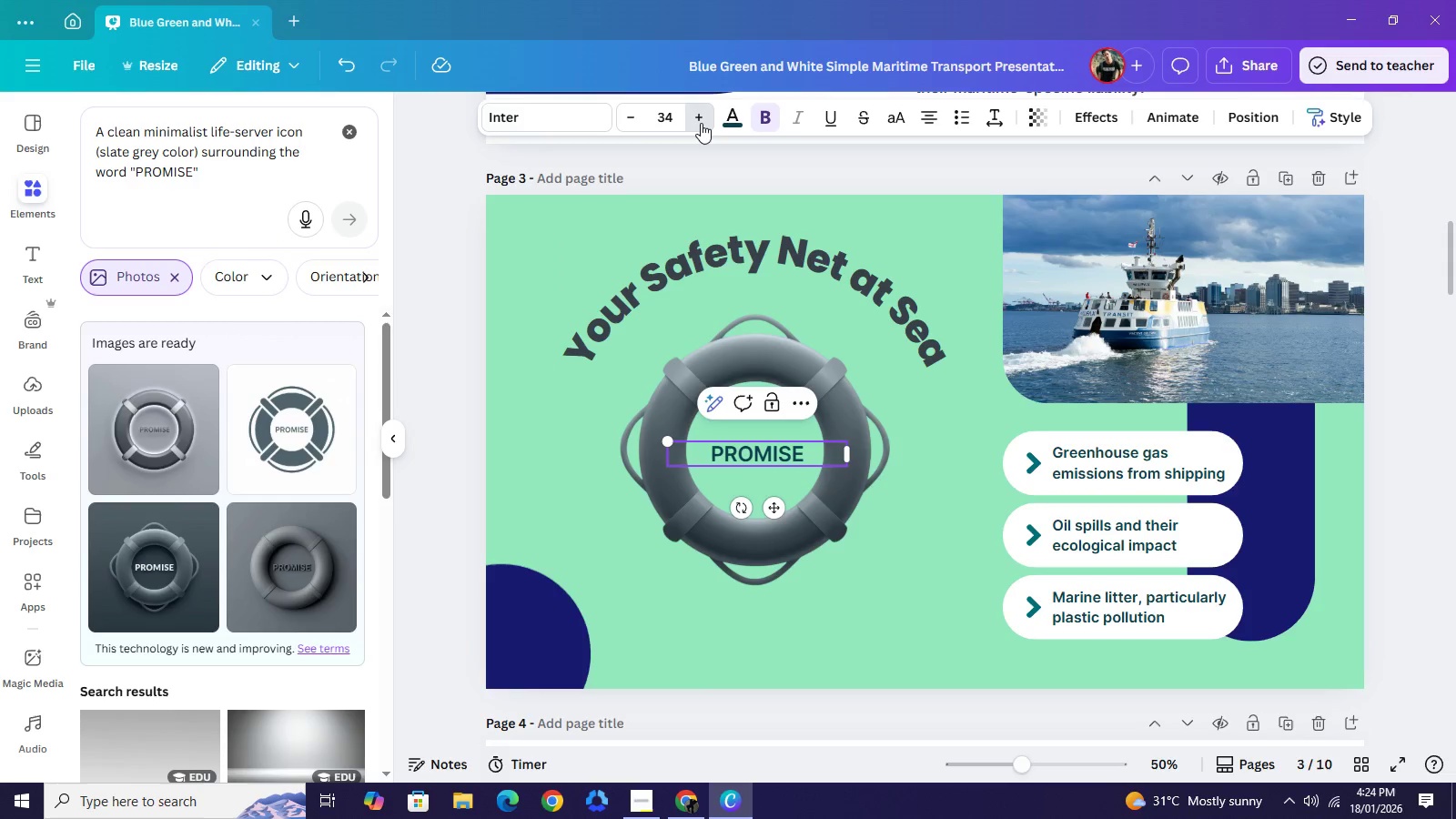 
triple_click([701, 123])
 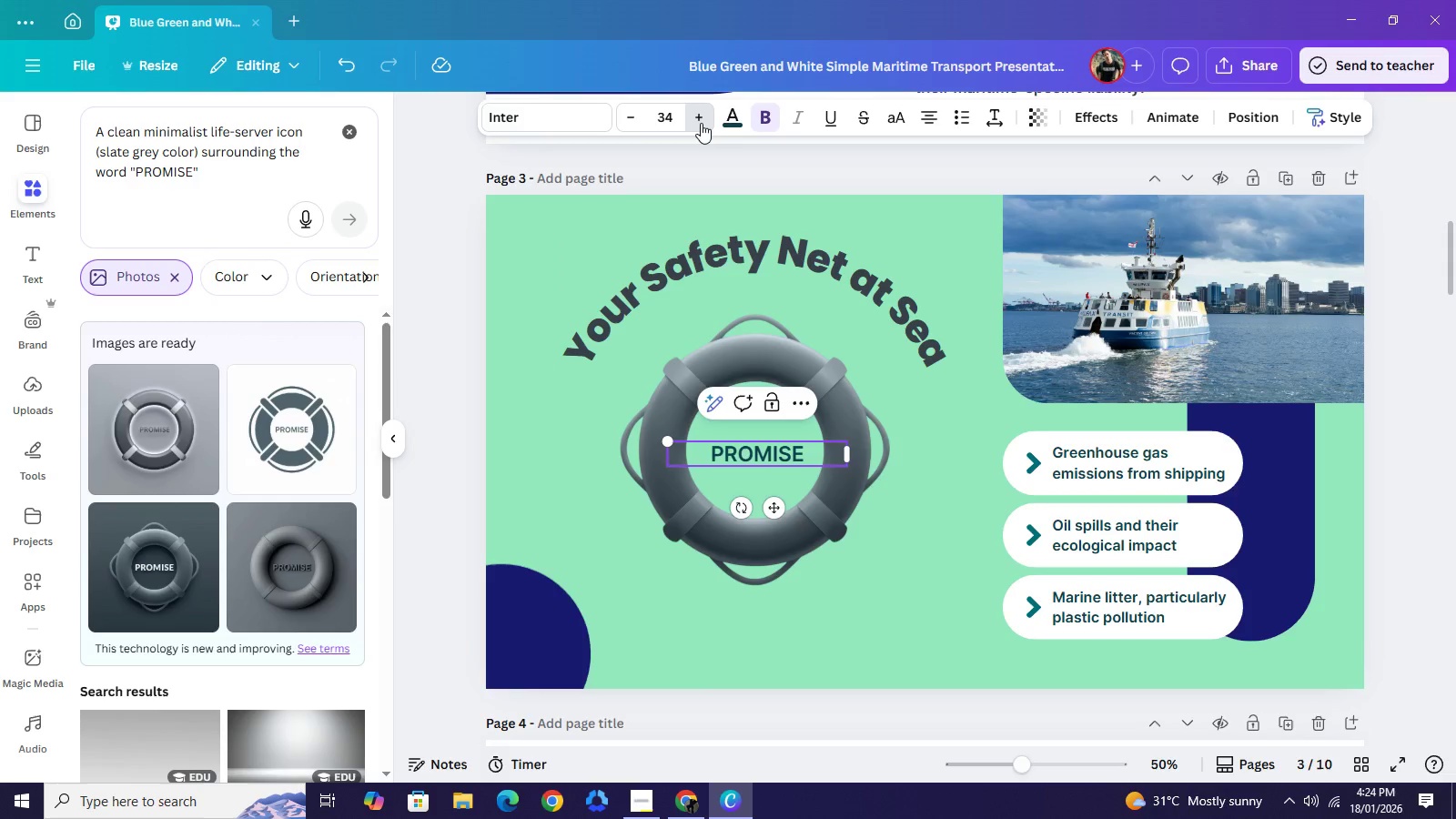 
triple_click([701, 123])
 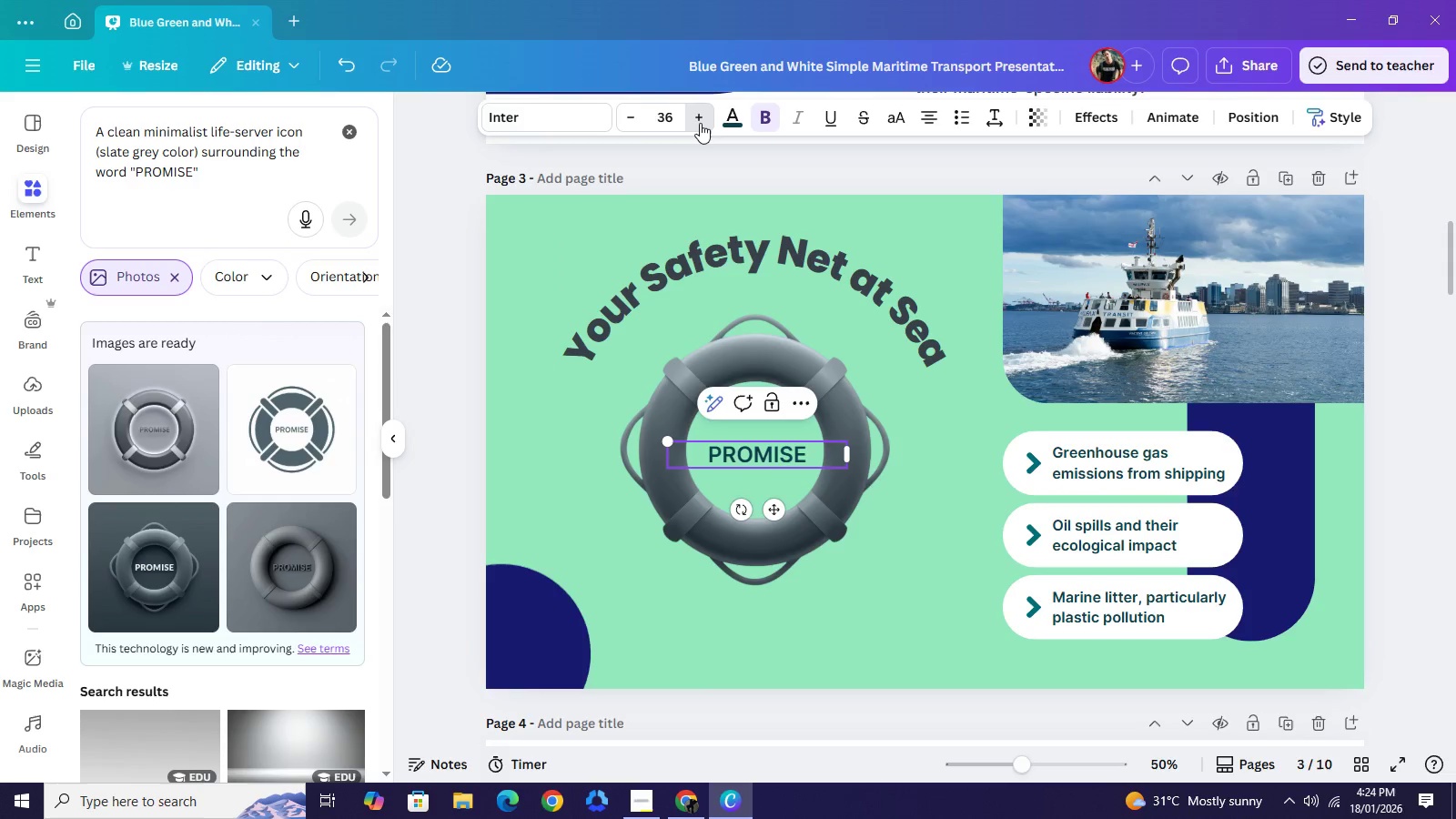 
triple_click([701, 123])
 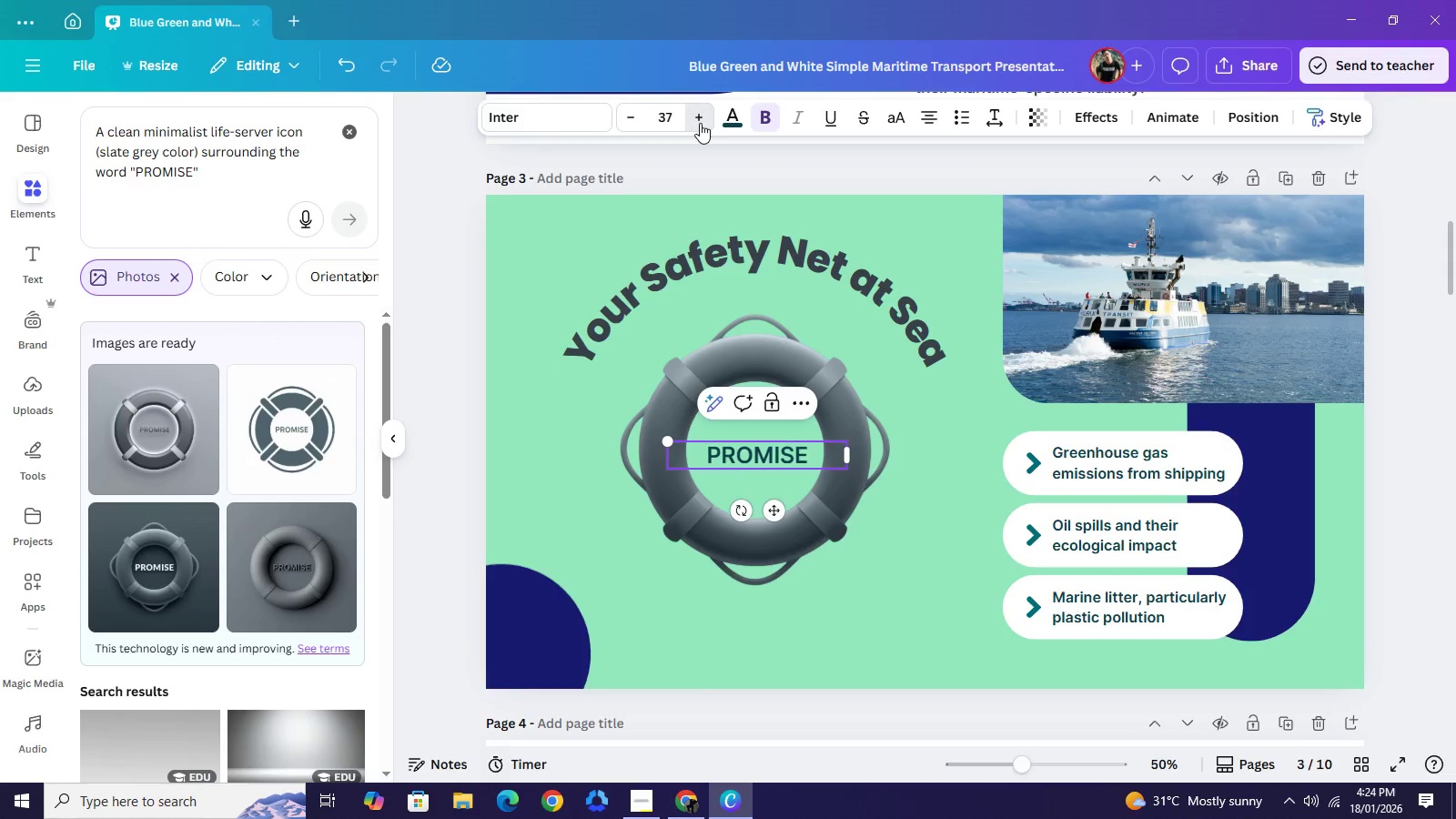 
triple_click([701, 123])
 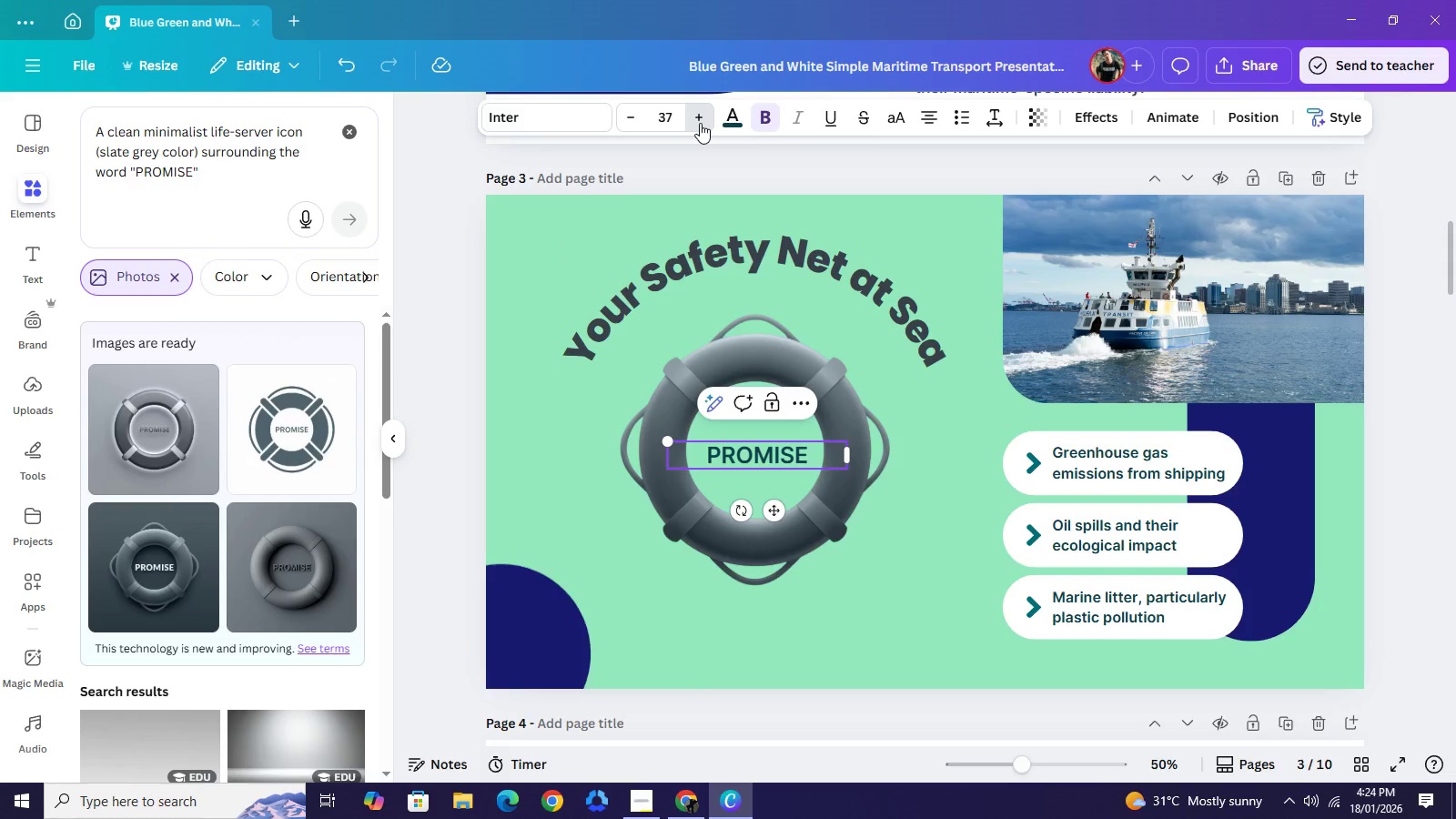 
triple_click([700, 123])
 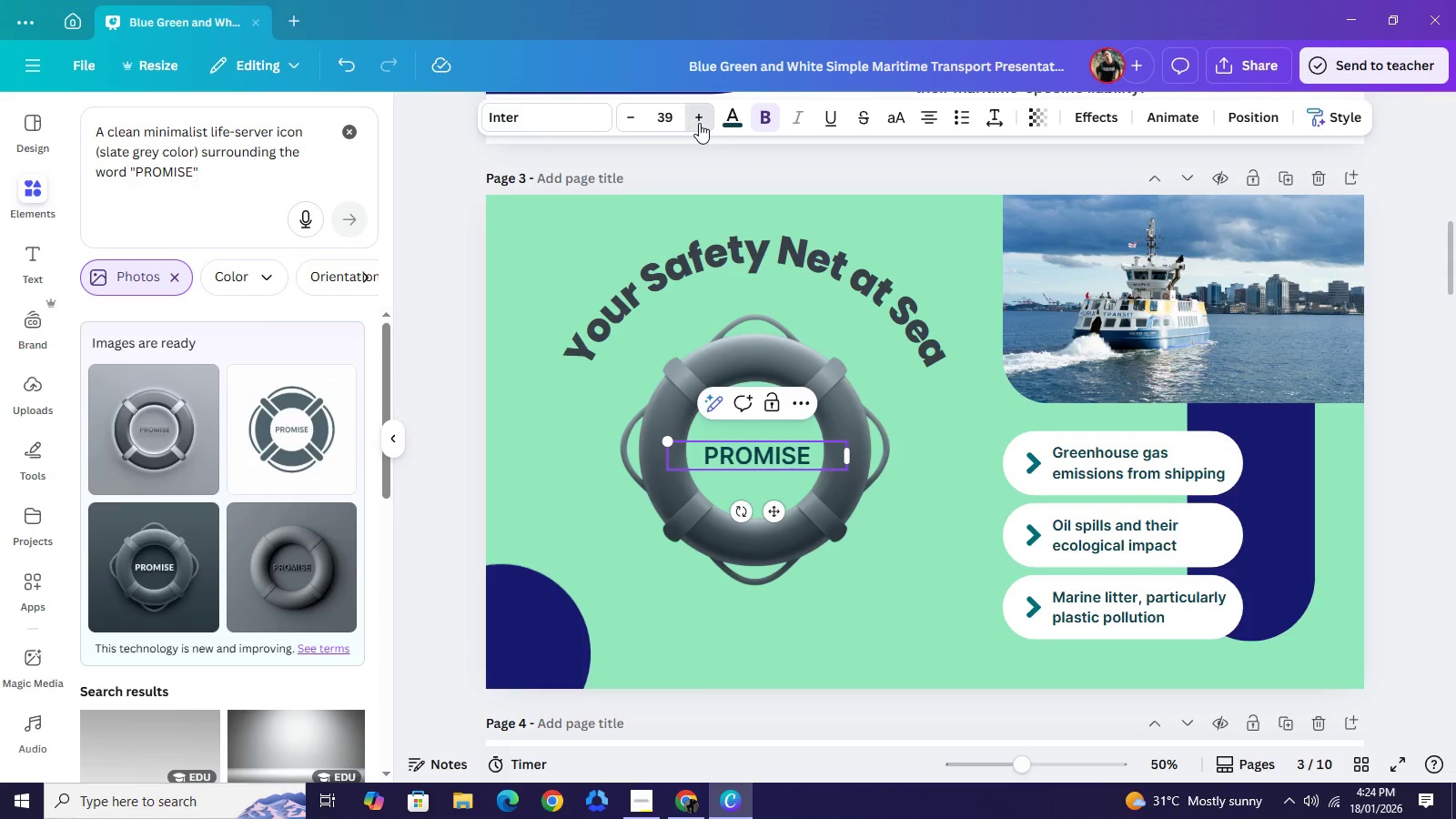 
triple_click([700, 123])
 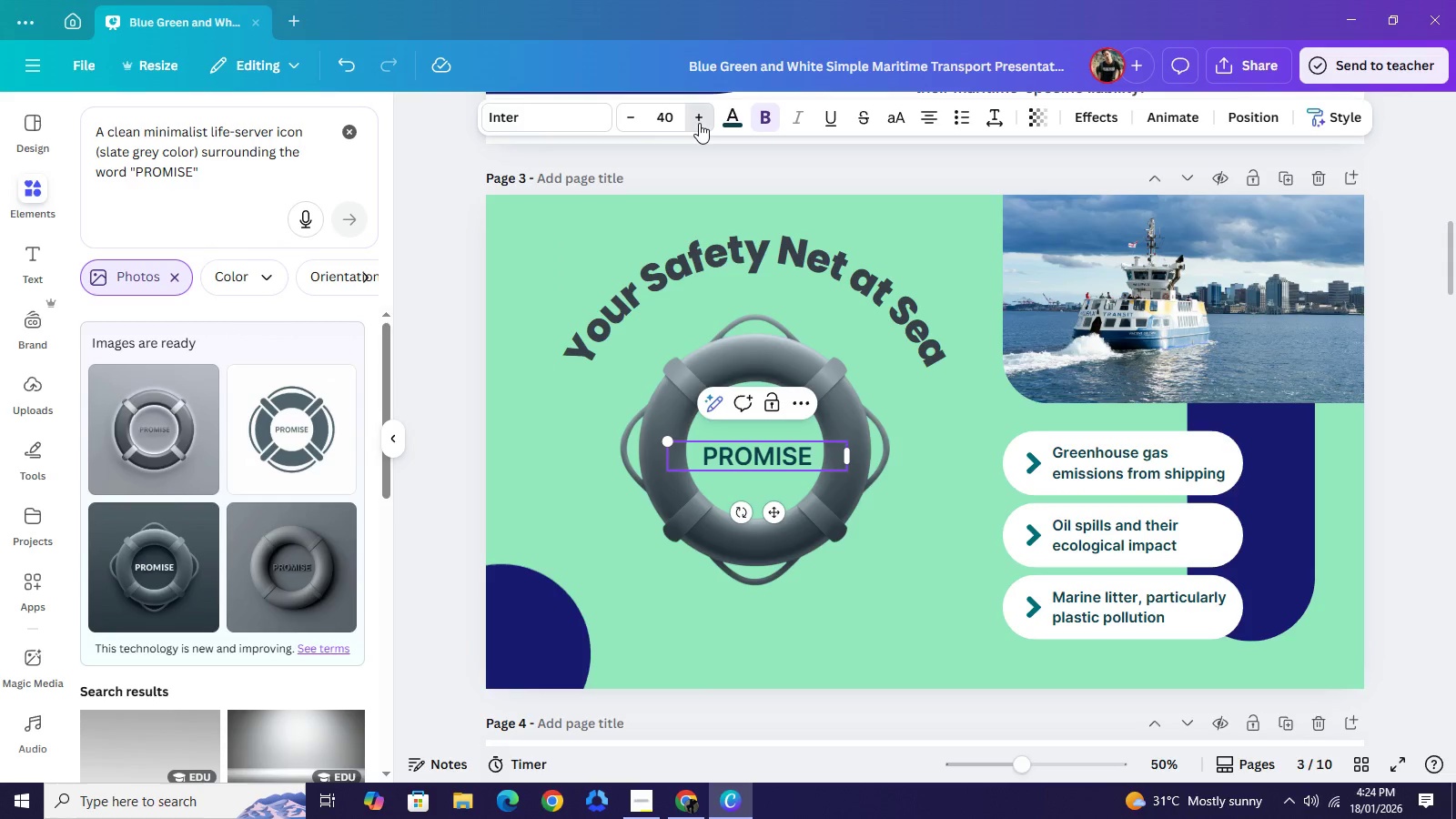 
triple_click([699, 123])
 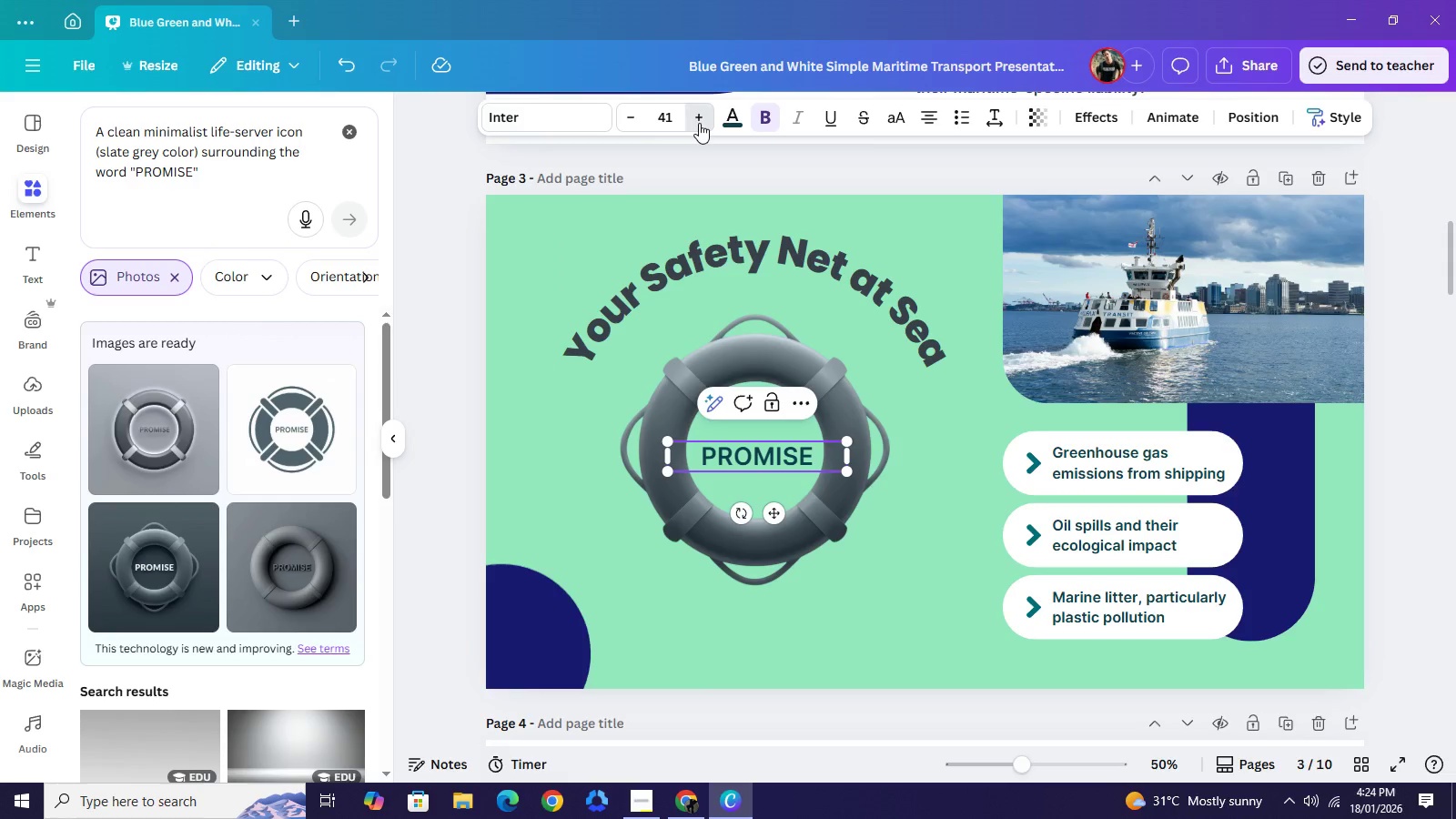 
triple_click([699, 123])
 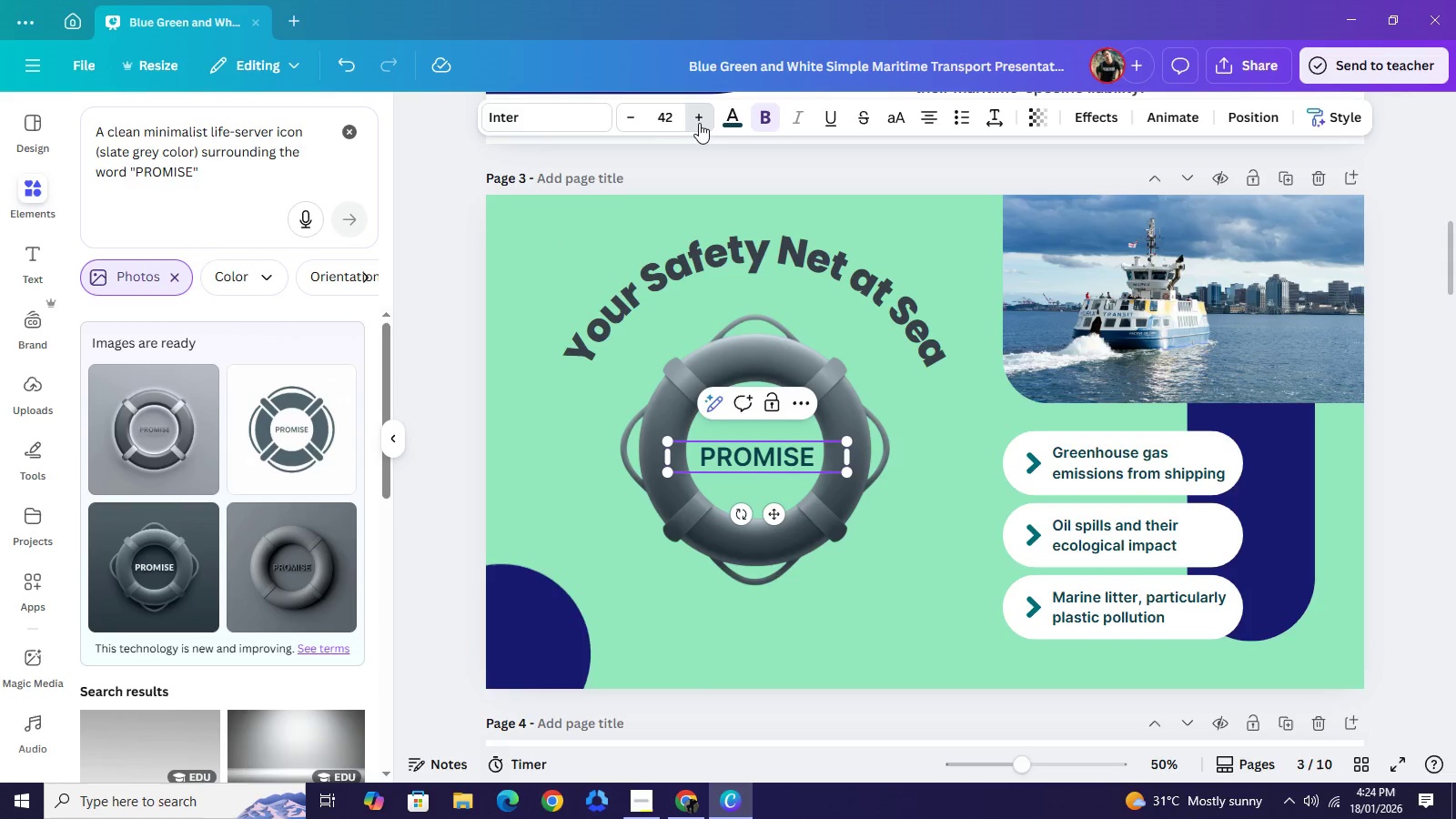 
triple_click([699, 123])
 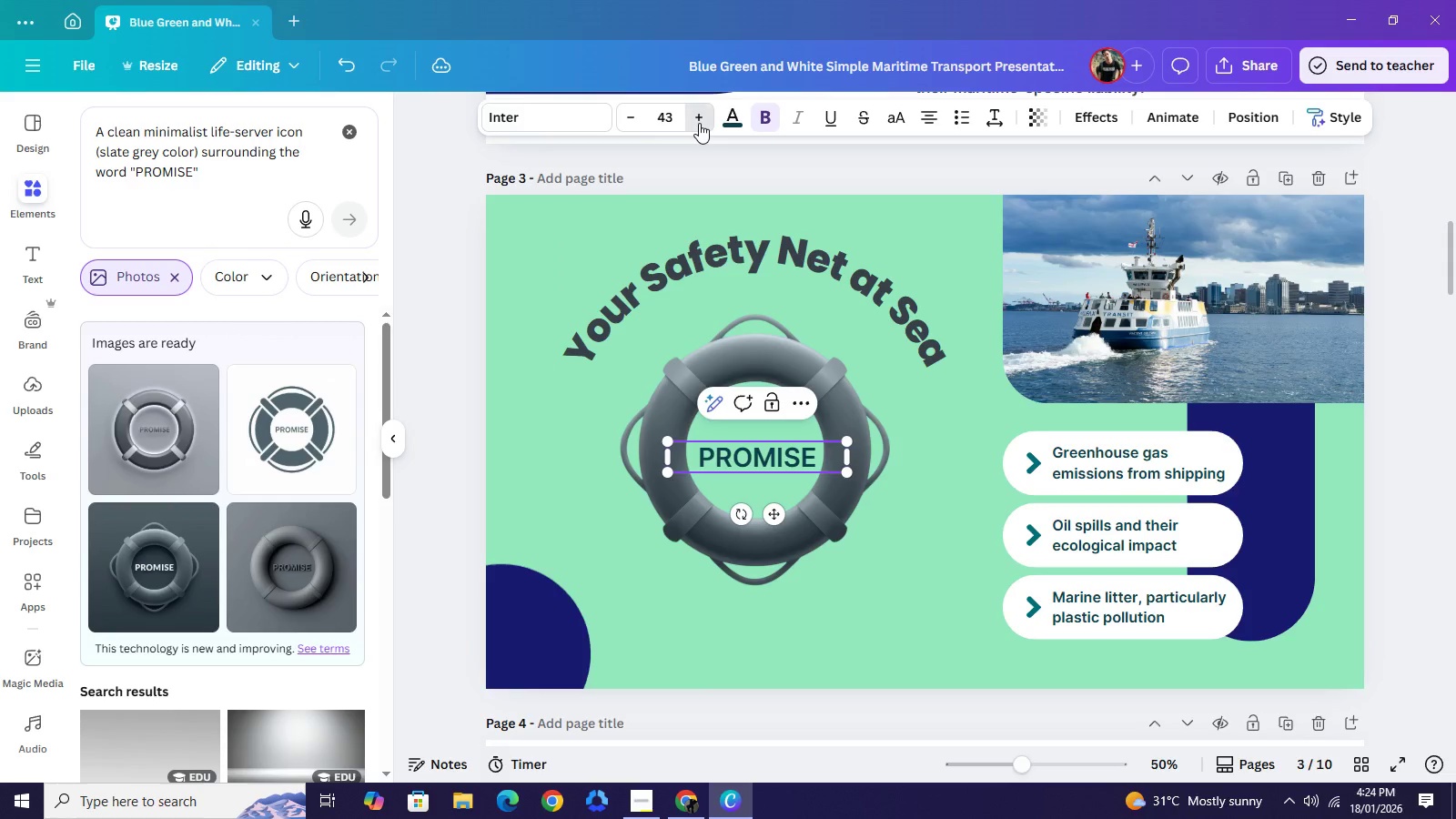 
triple_click([699, 123])
 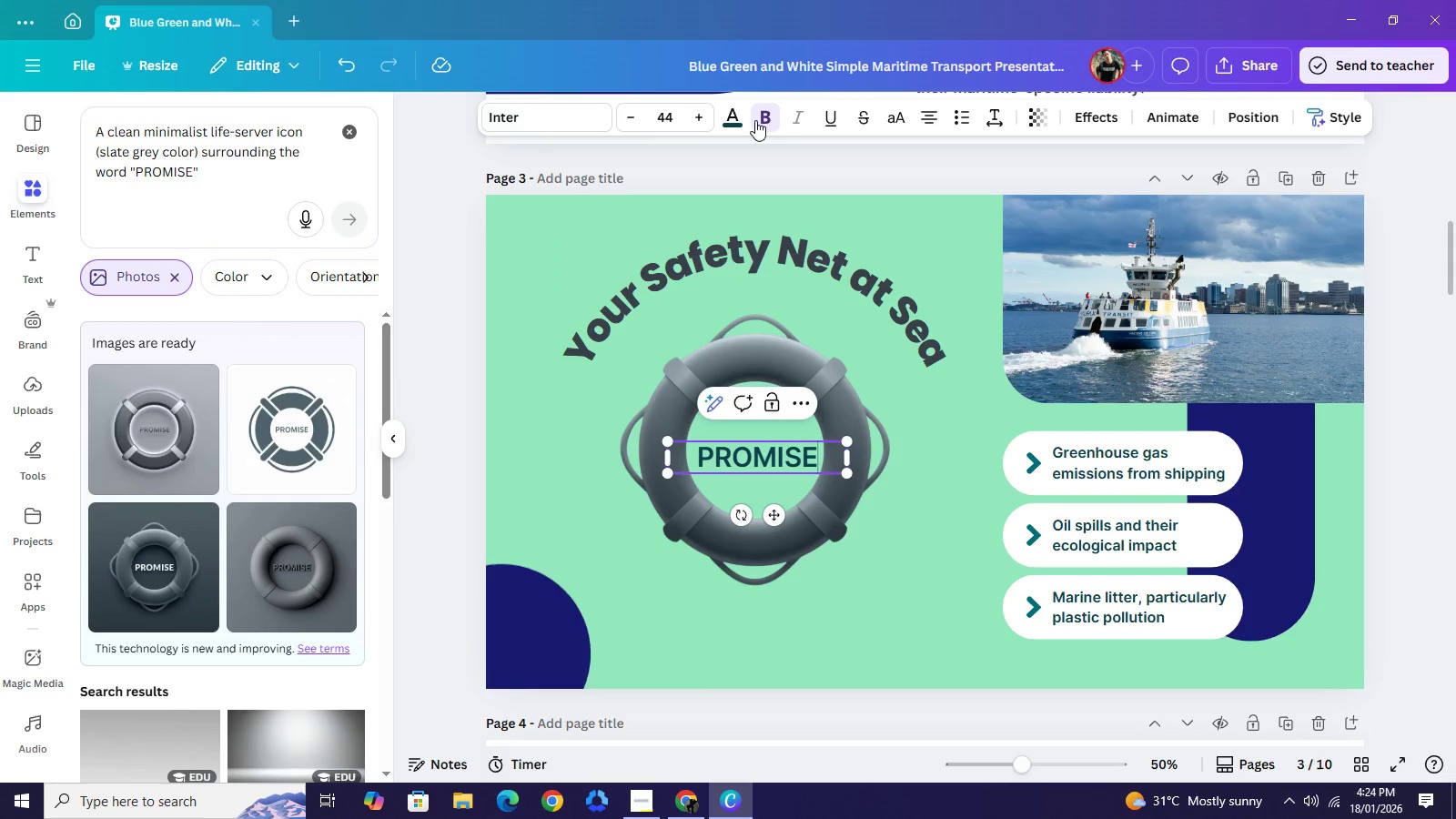 
left_click([755, 120])
 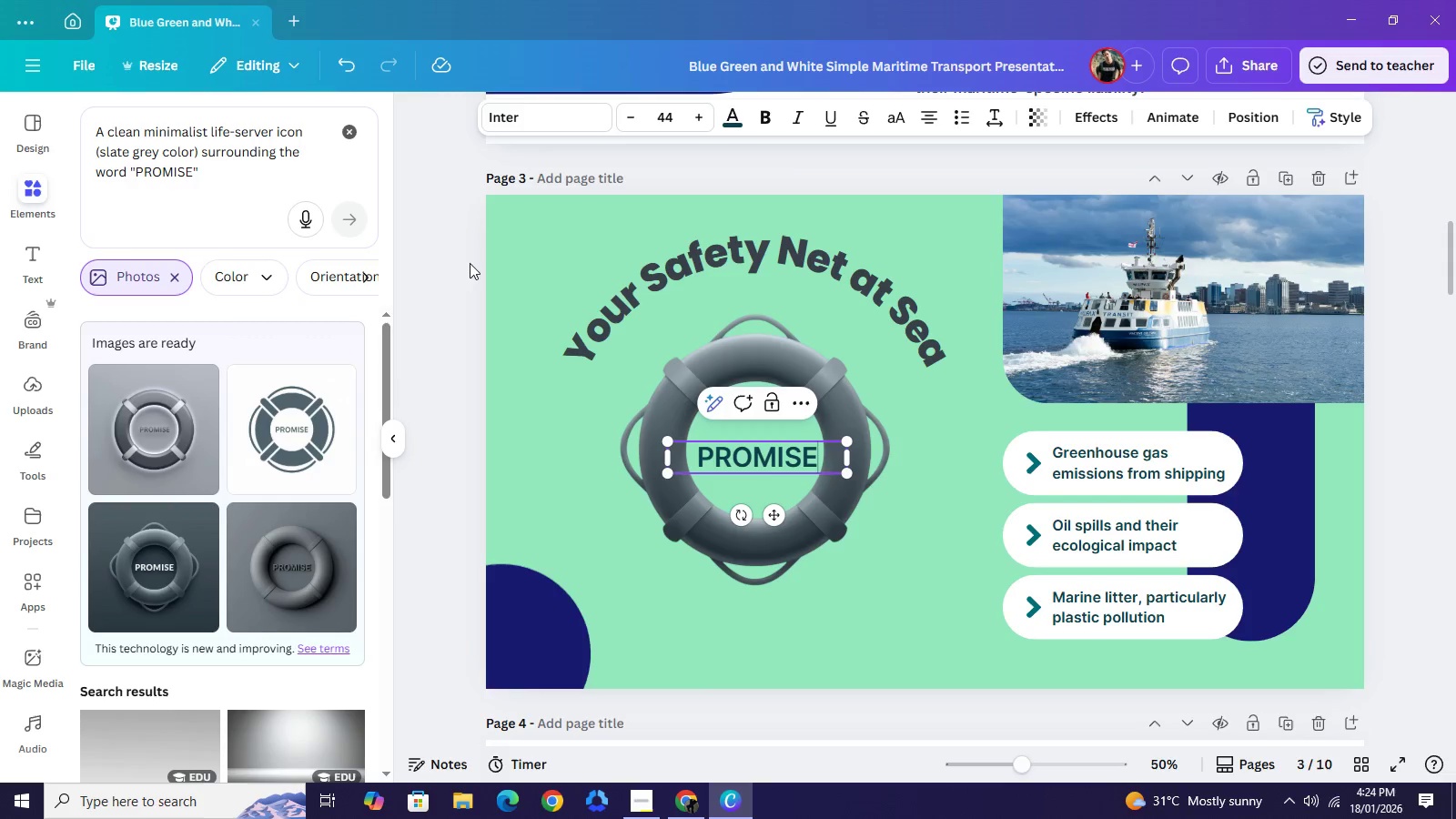 
left_click([442, 258])
 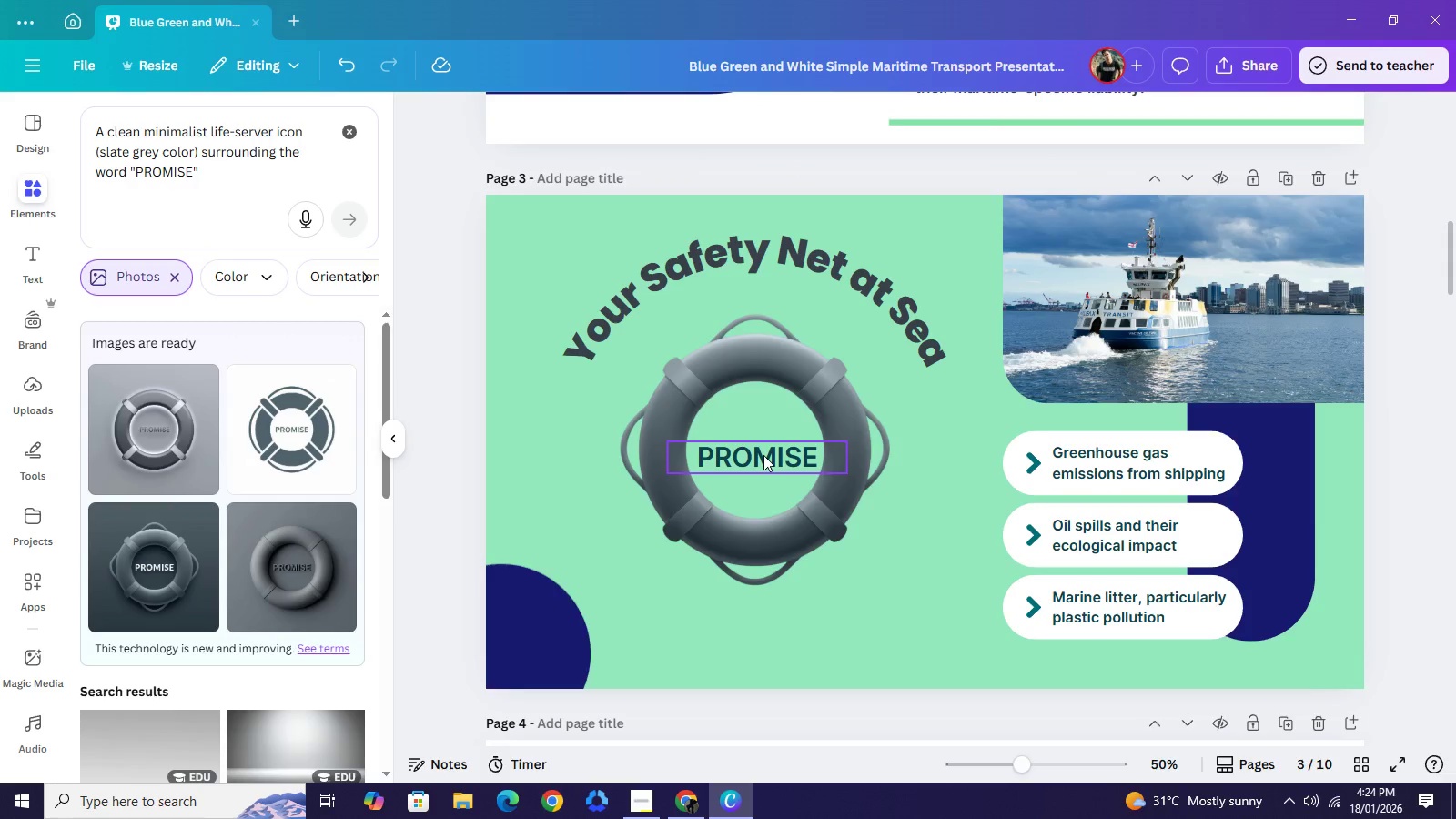 
left_click([763, 455])
 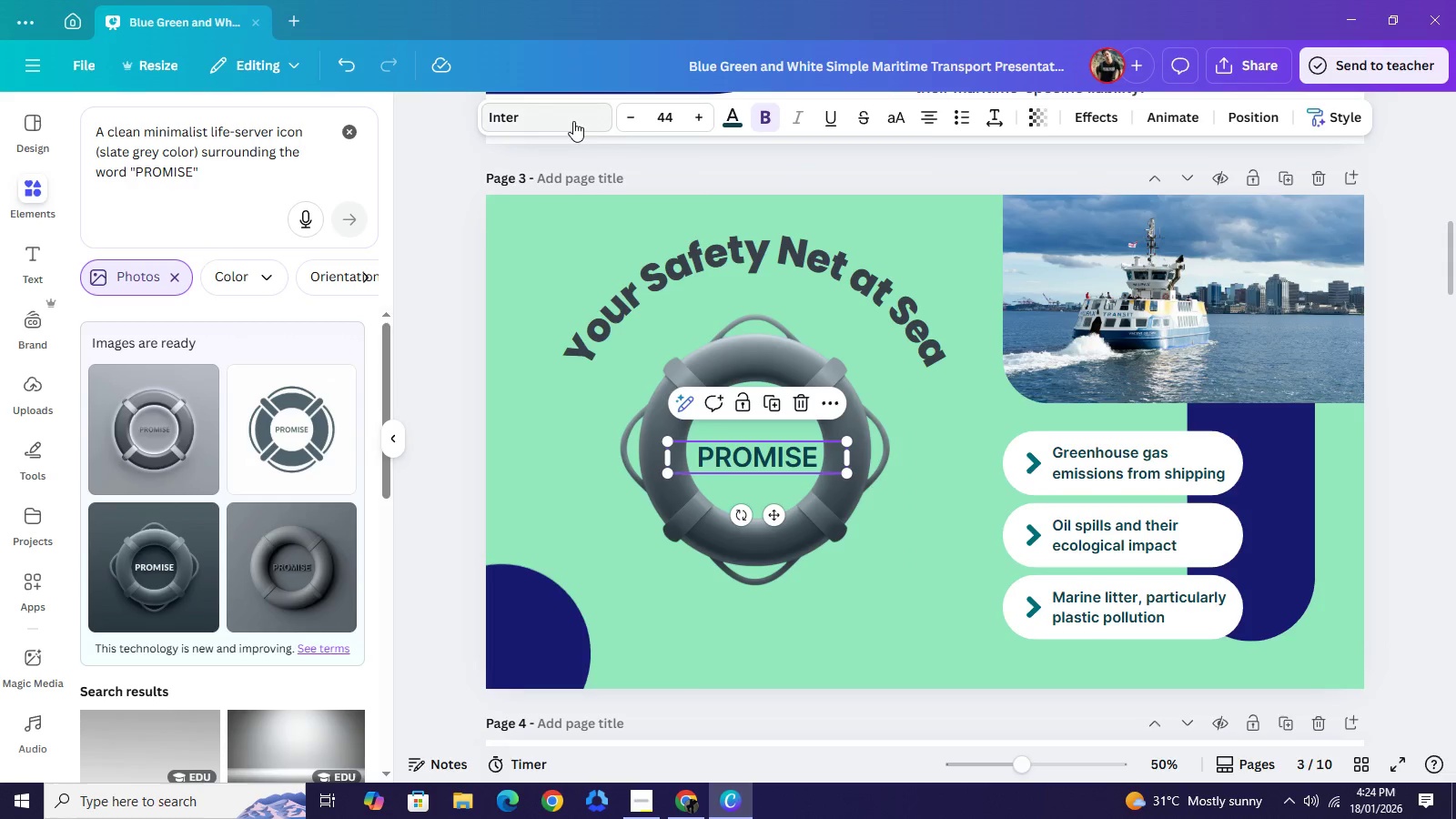 
left_click([573, 121])
 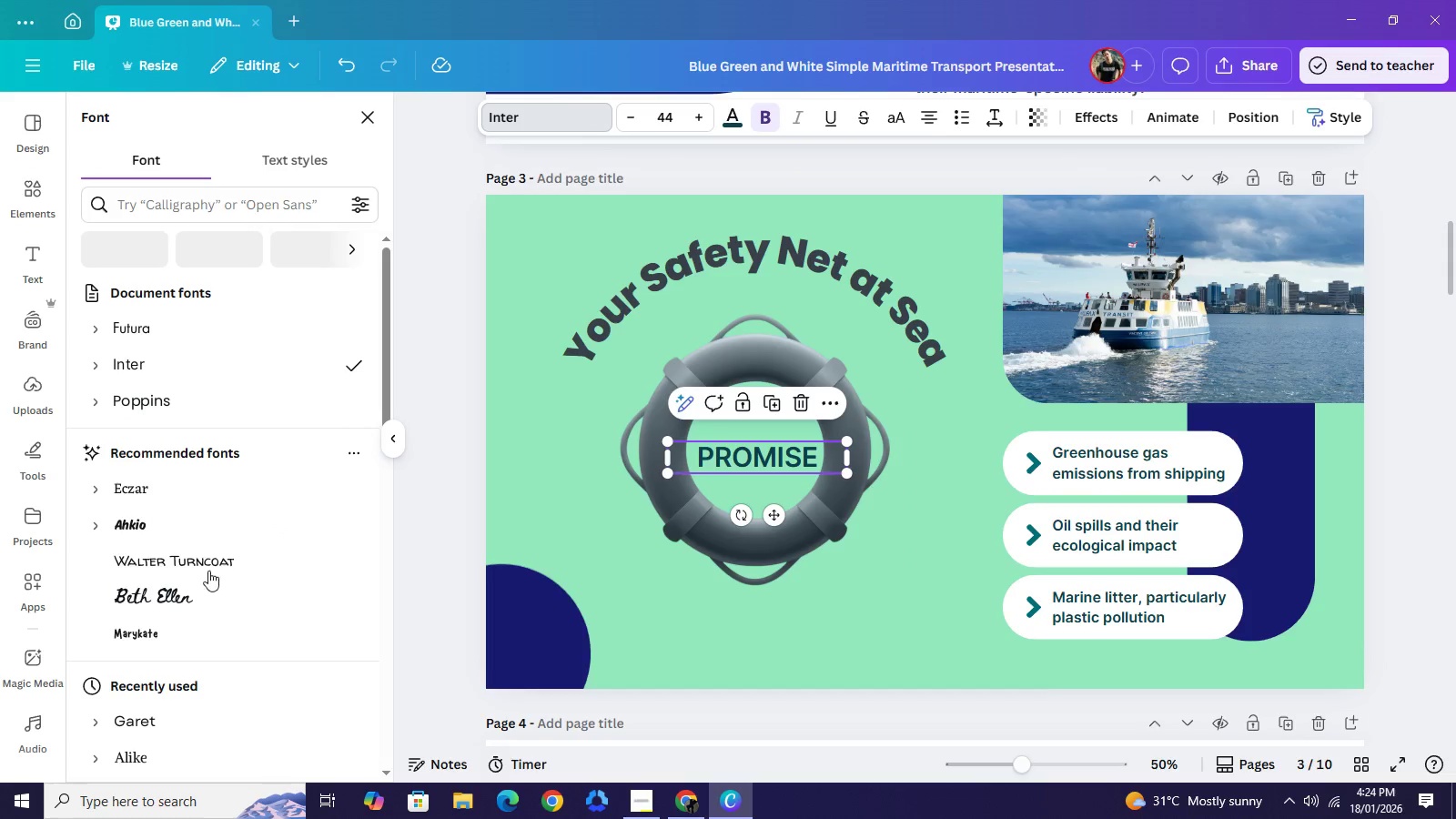 
scroll: coordinate [190, 581], scroll_direction: down, amount: 2.0
 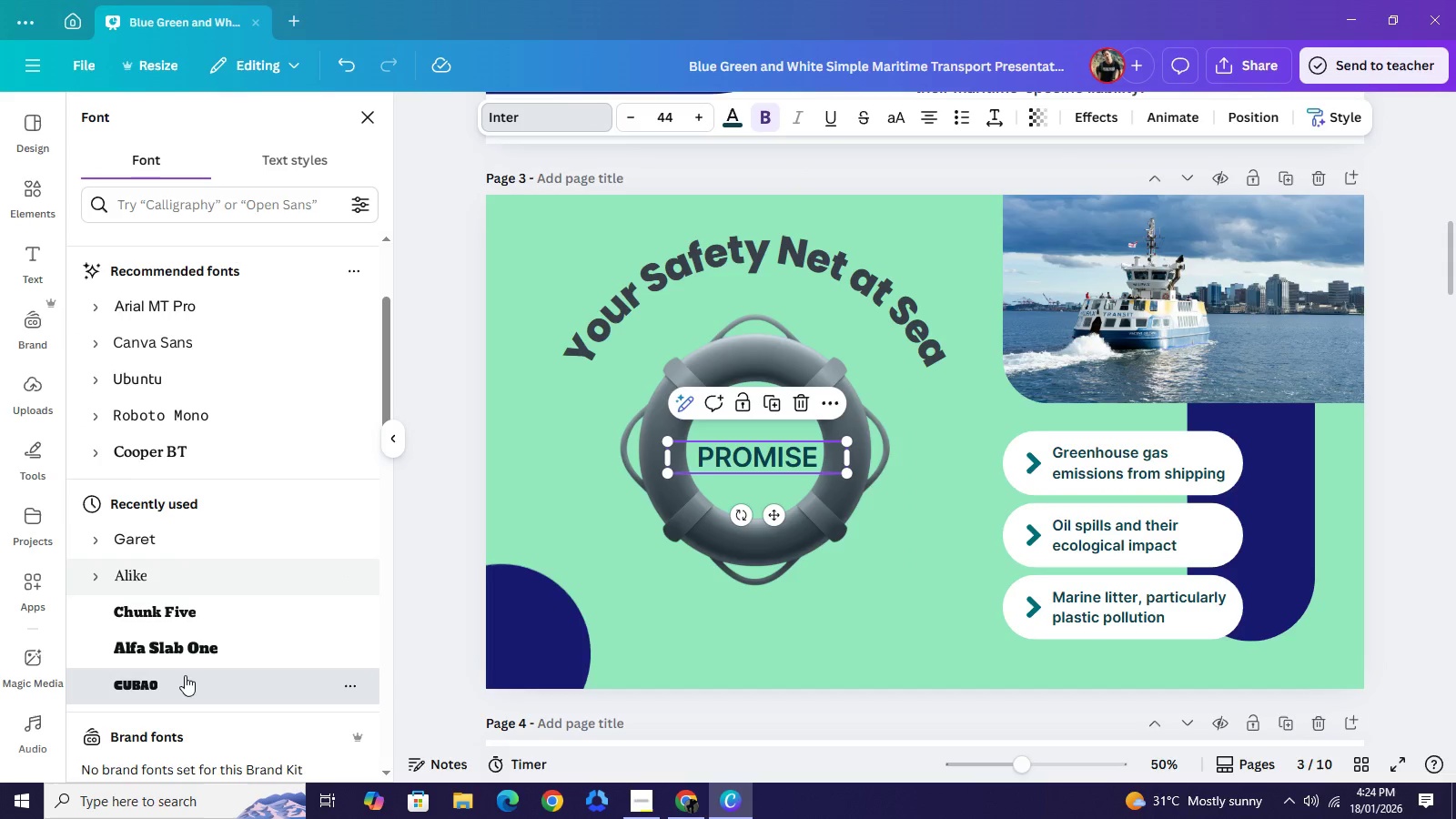 
left_click([185, 675])
 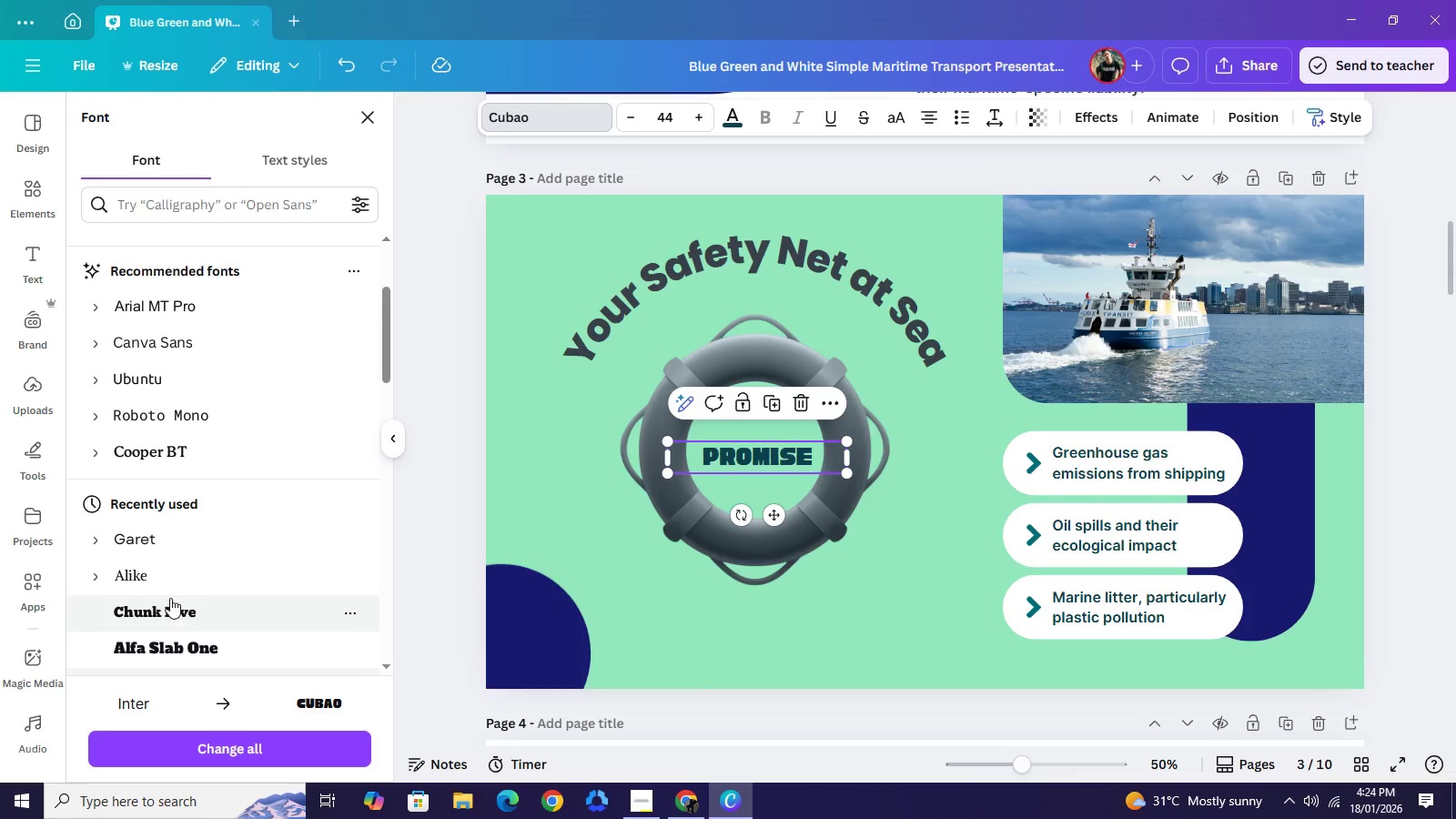 
left_click([157, 453])
 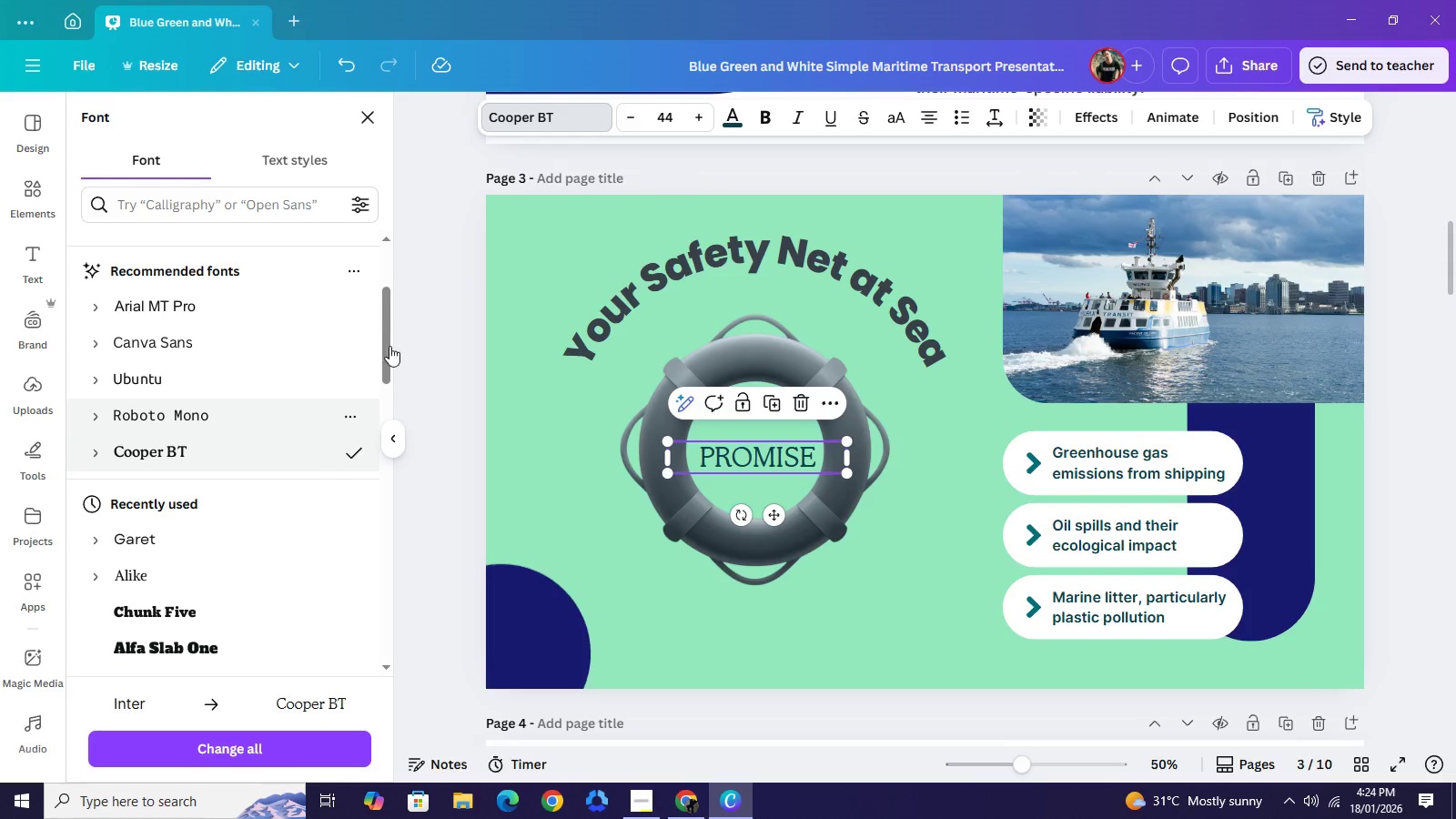 
left_click([774, 108])
 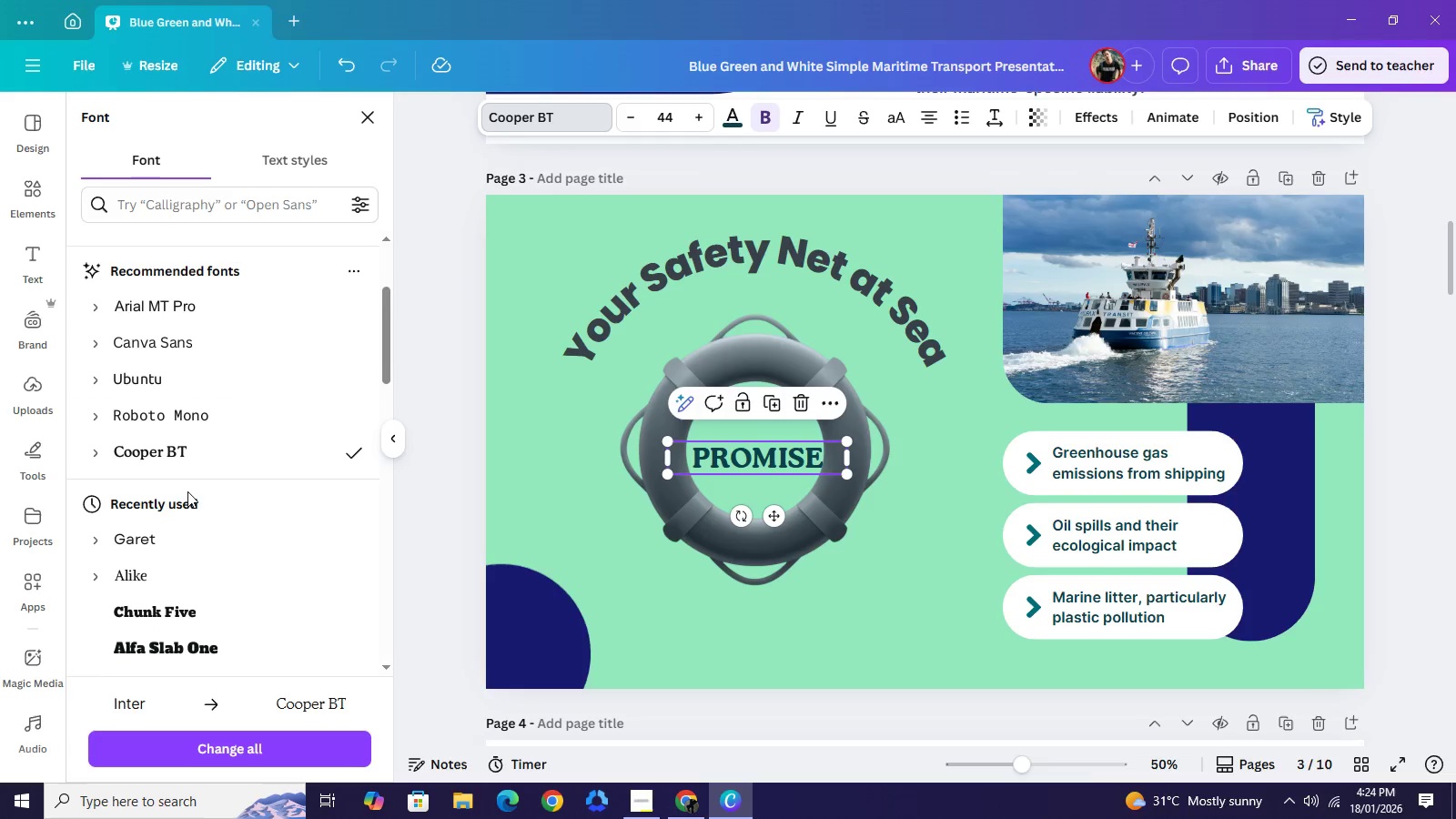 
scroll: coordinate [185, 487], scroll_direction: down, amount: 2.0
 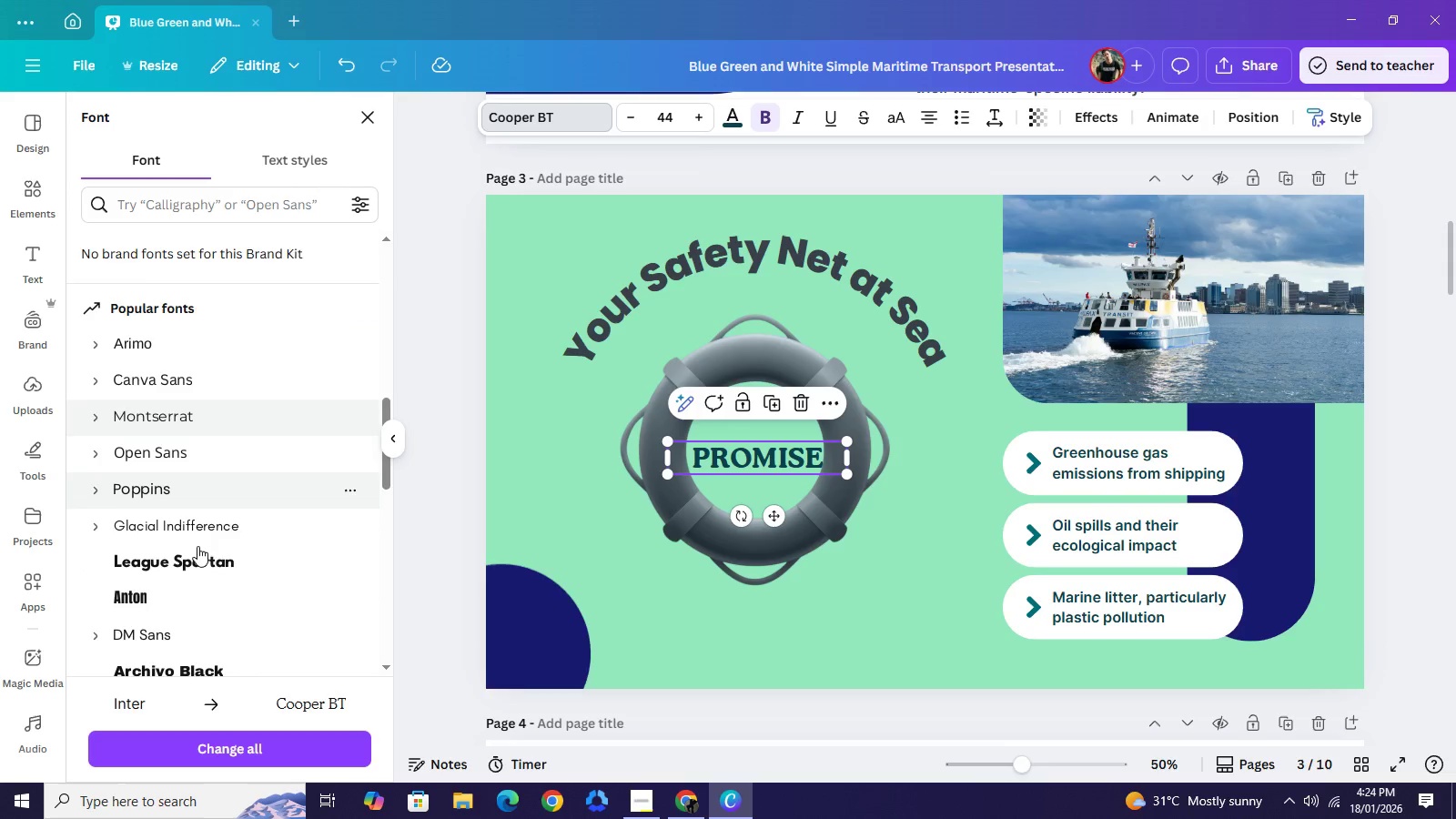 
left_click([200, 553])
 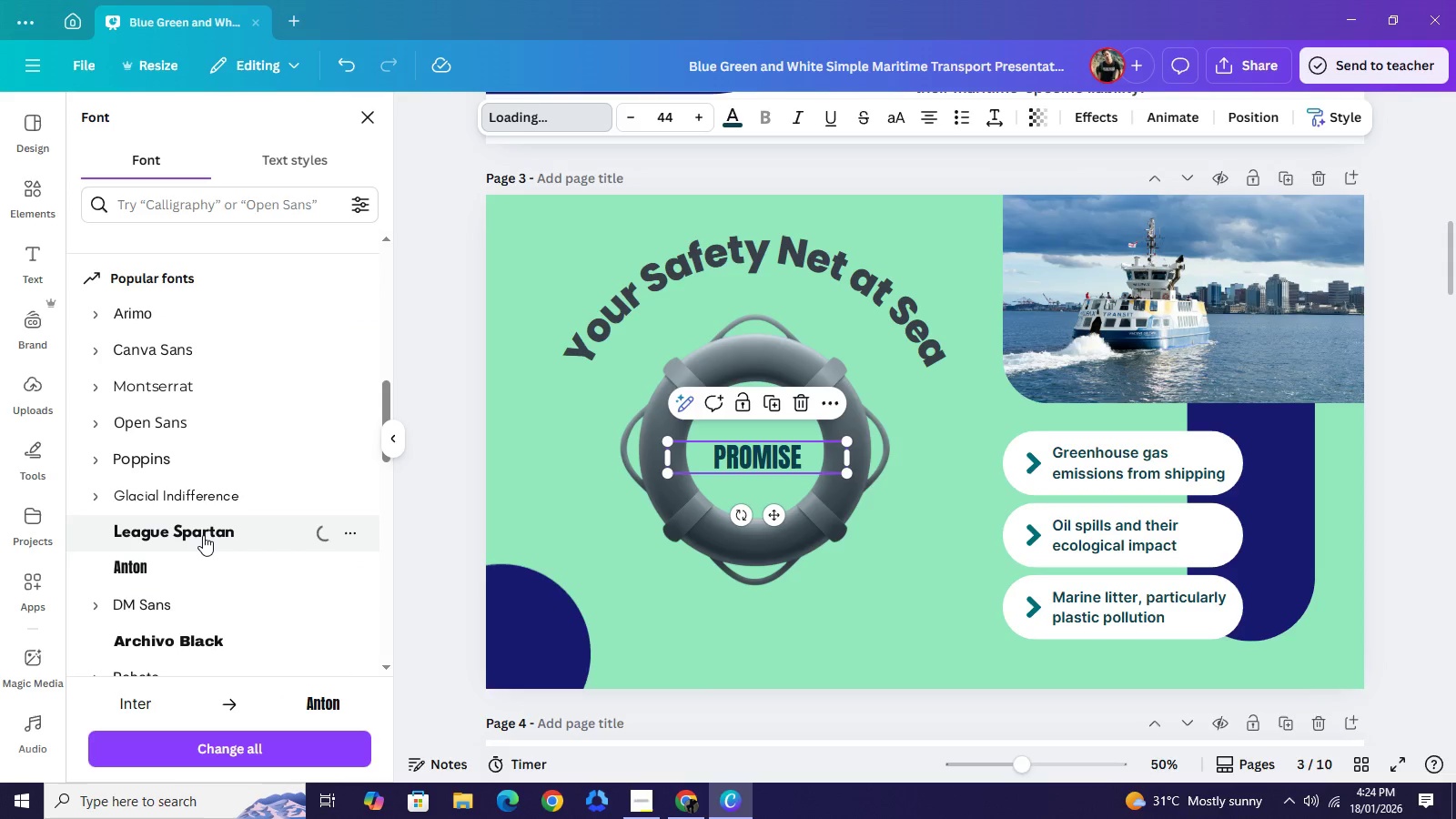 
wait(9.28)
 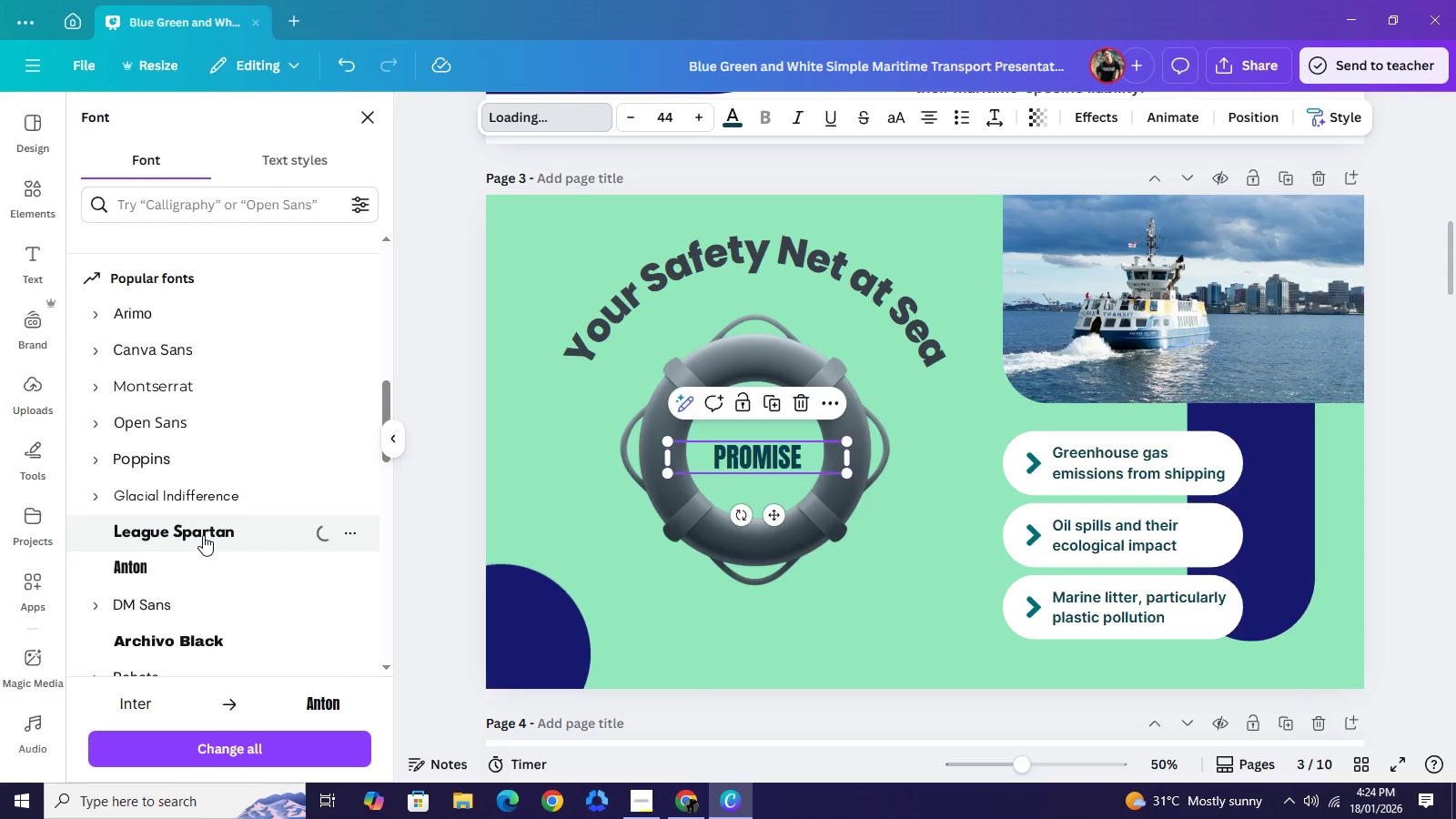 
scroll: coordinate [195, 541], scroll_direction: down, amount: 5.0
 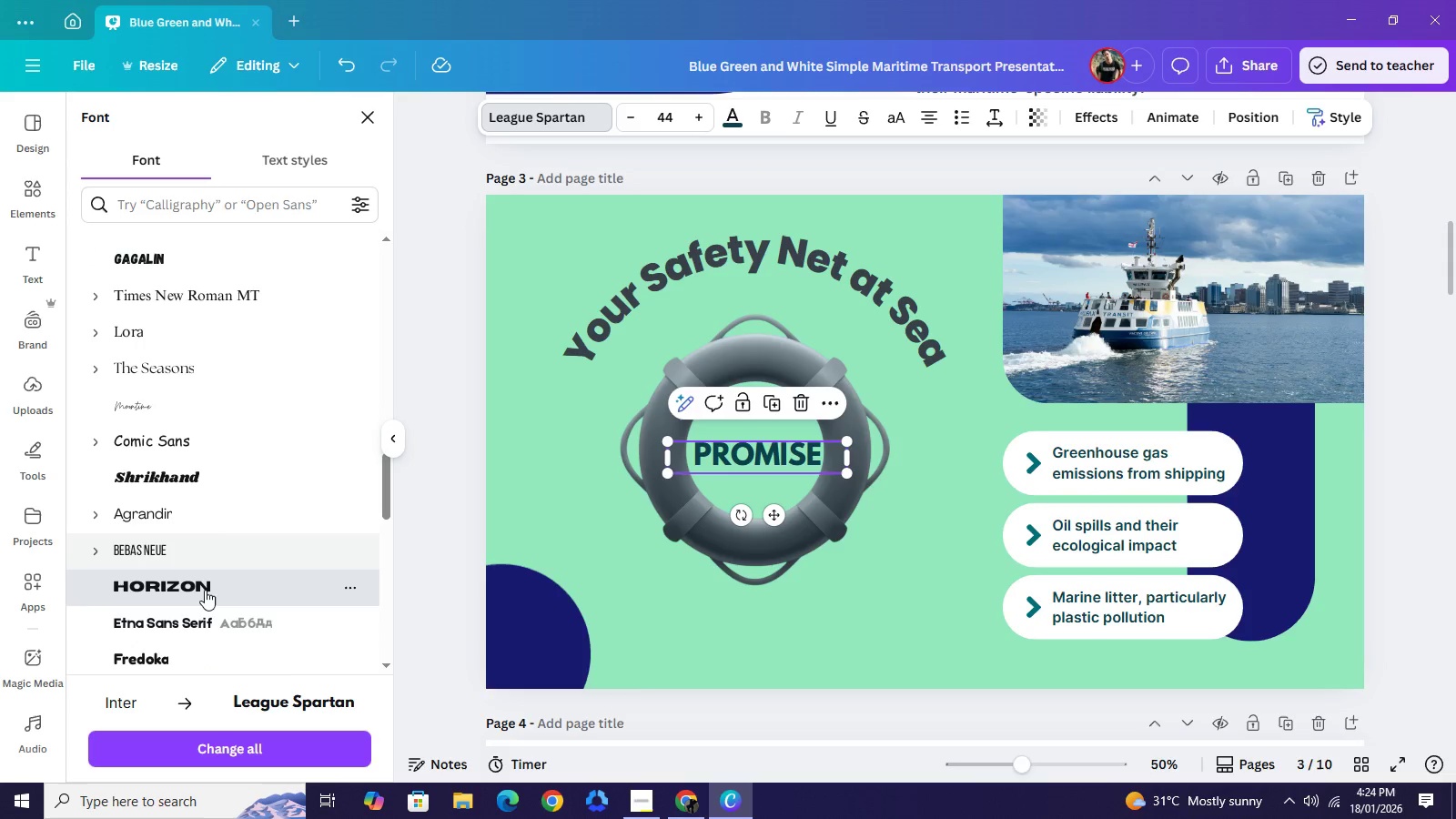 
left_click([205, 590])
 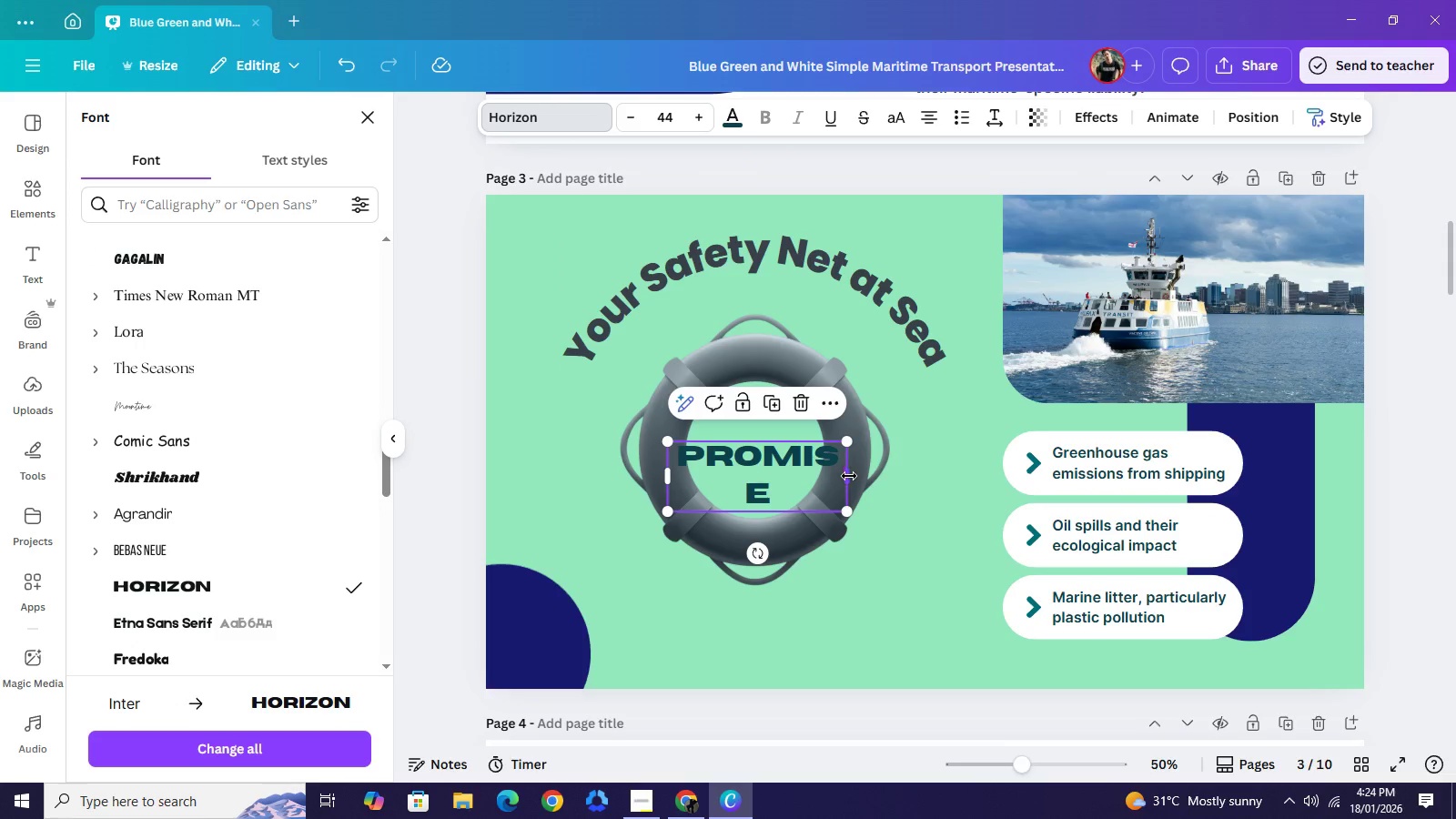 
wait(5.17)
 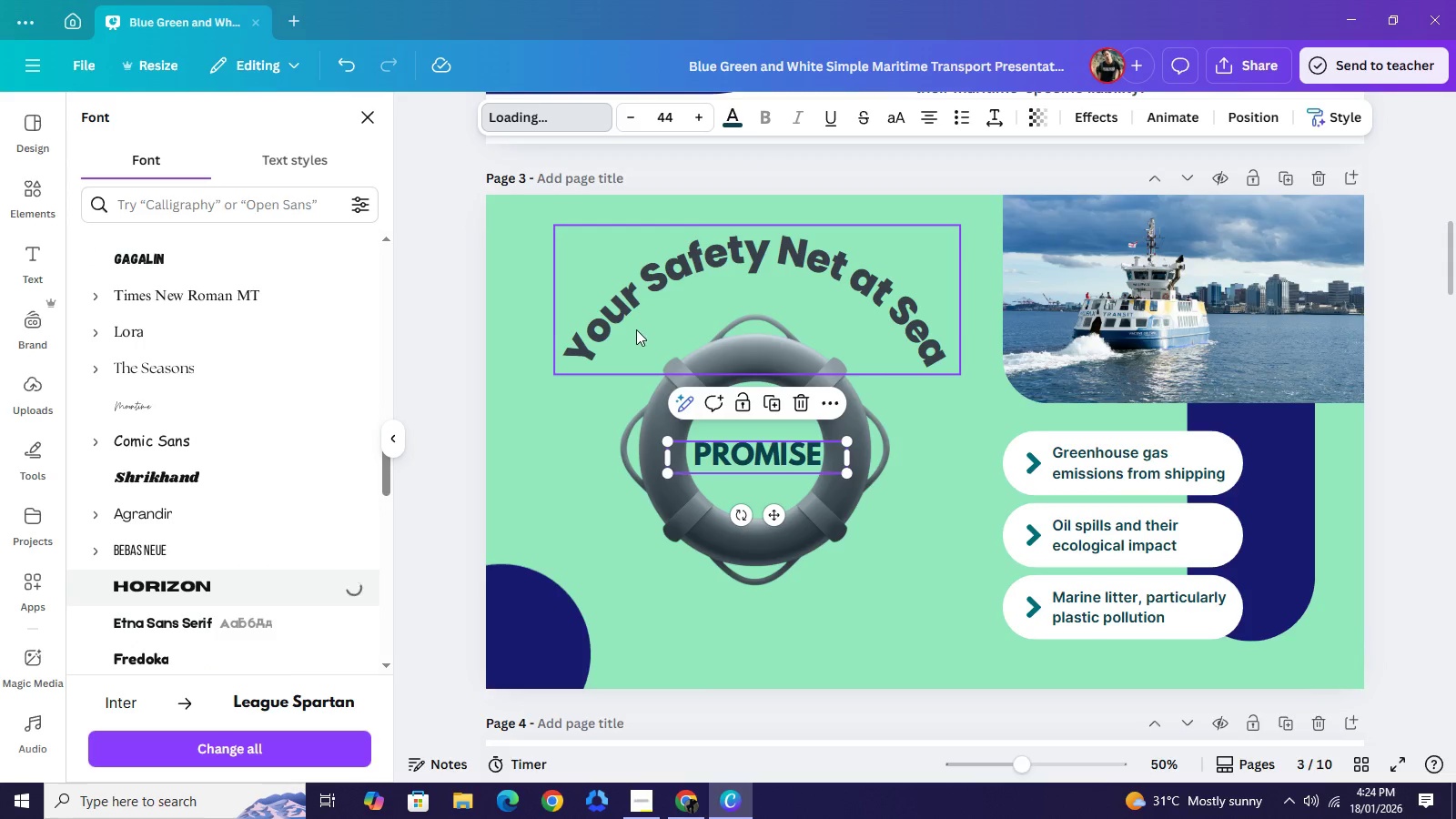 
left_click_drag(start_coordinate=[852, 475], to_coordinate=[861, 473])
 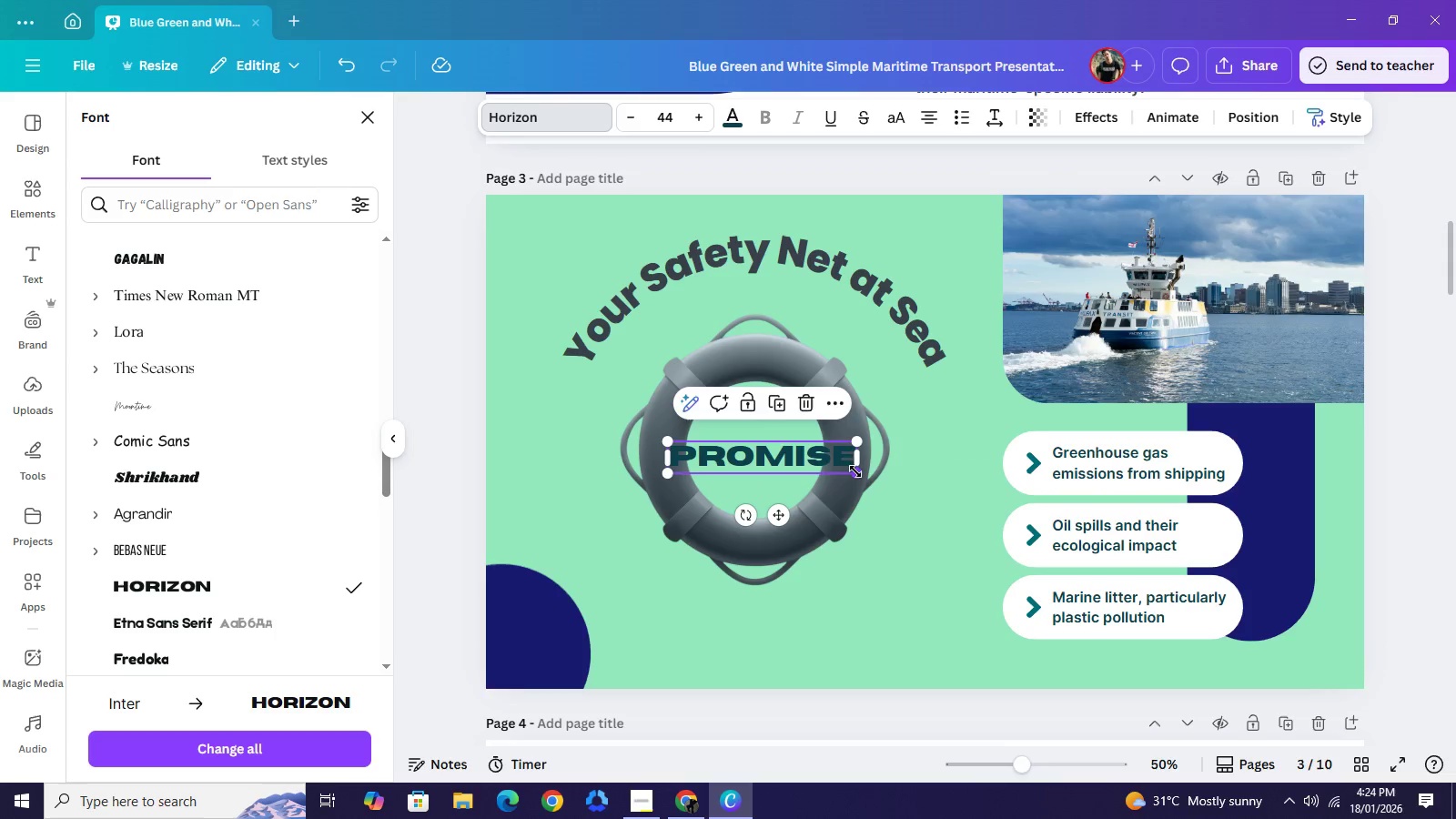 
left_click_drag(start_coordinate=[856, 474], to_coordinate=[803, 452])
 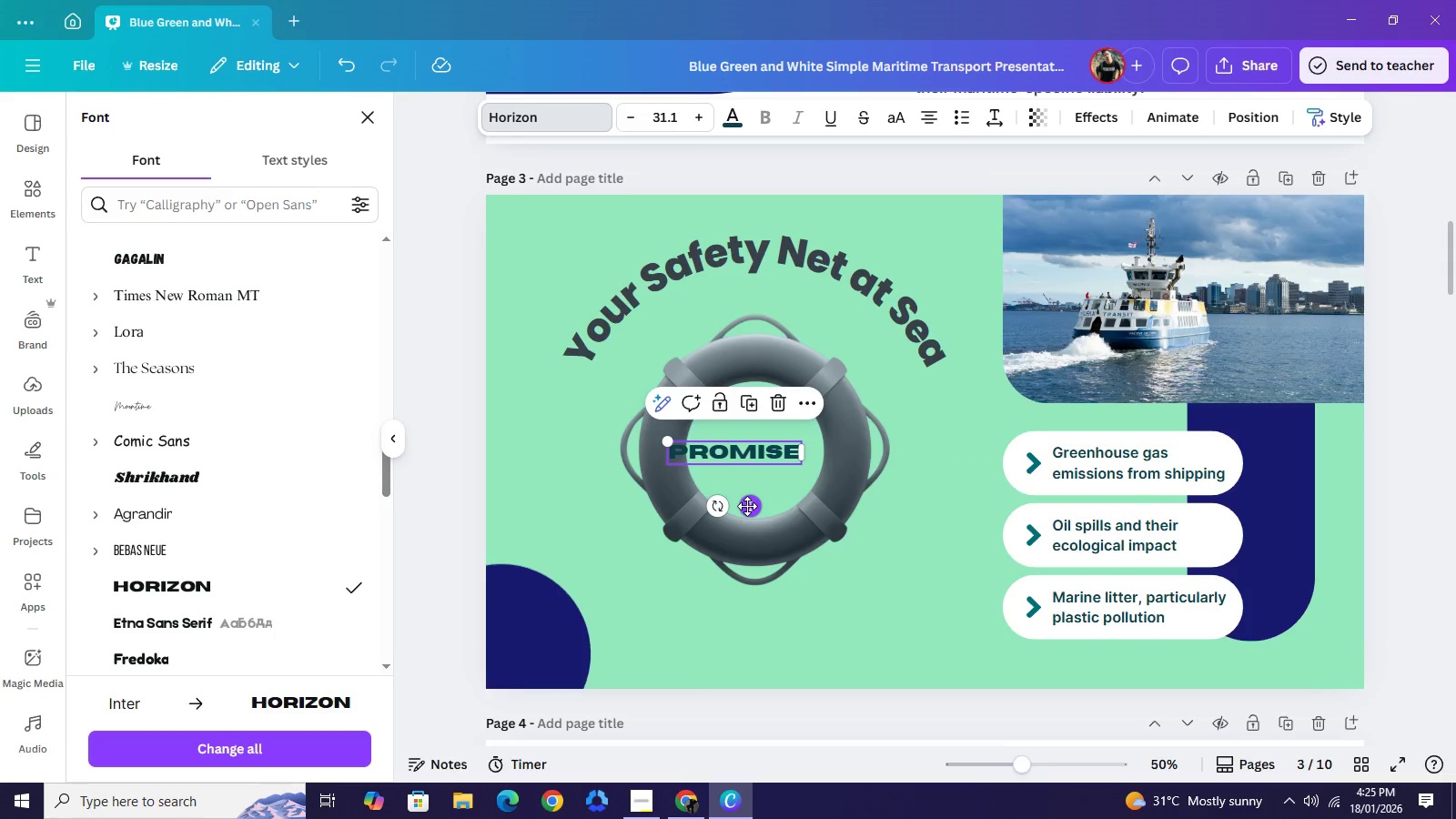 
left_click_drag(start_coordinate=[747, 506], to_coordinate=[766, 503])
 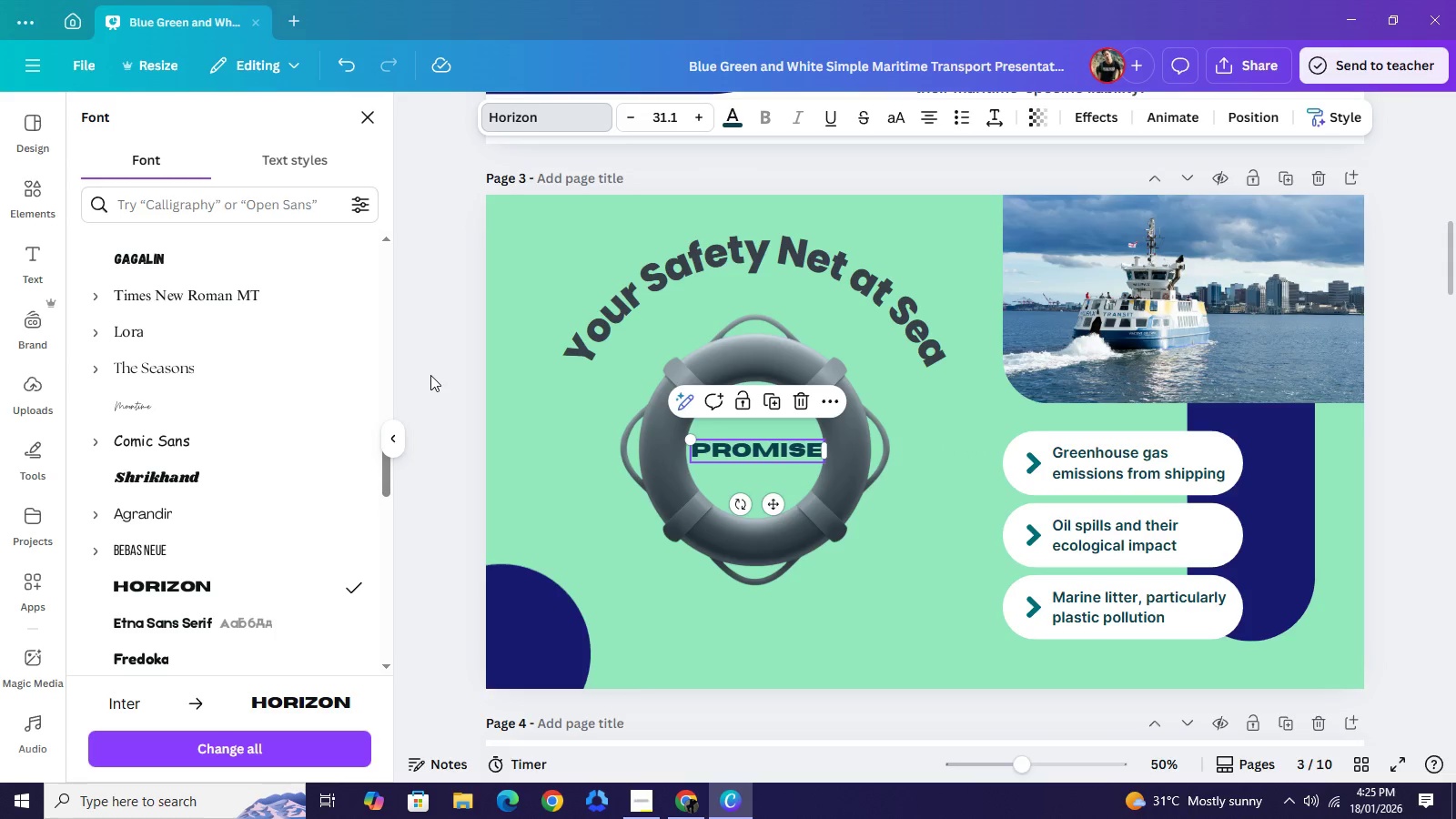 
left_click([430, 375])
 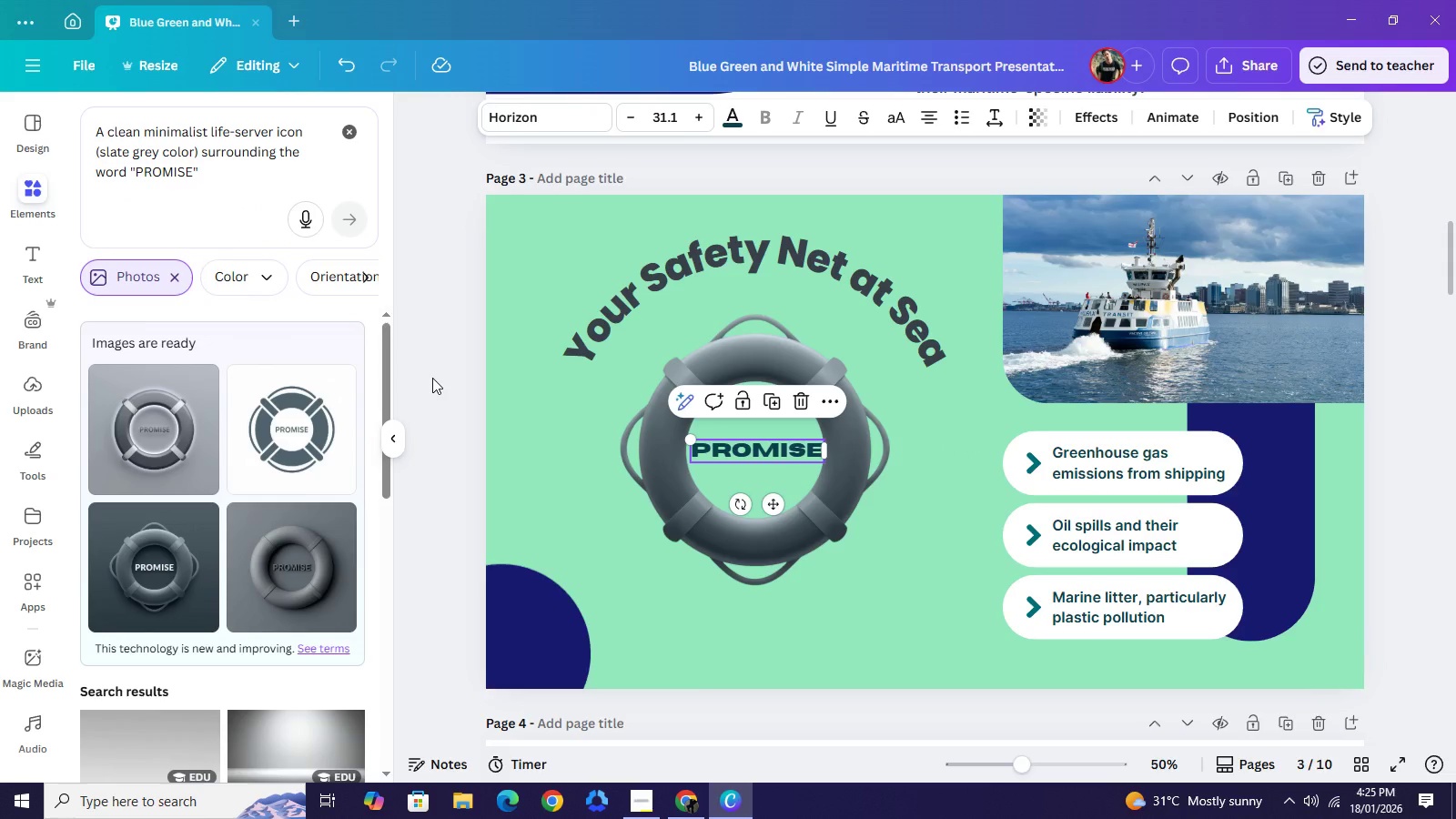 
left_click([432, 378])
 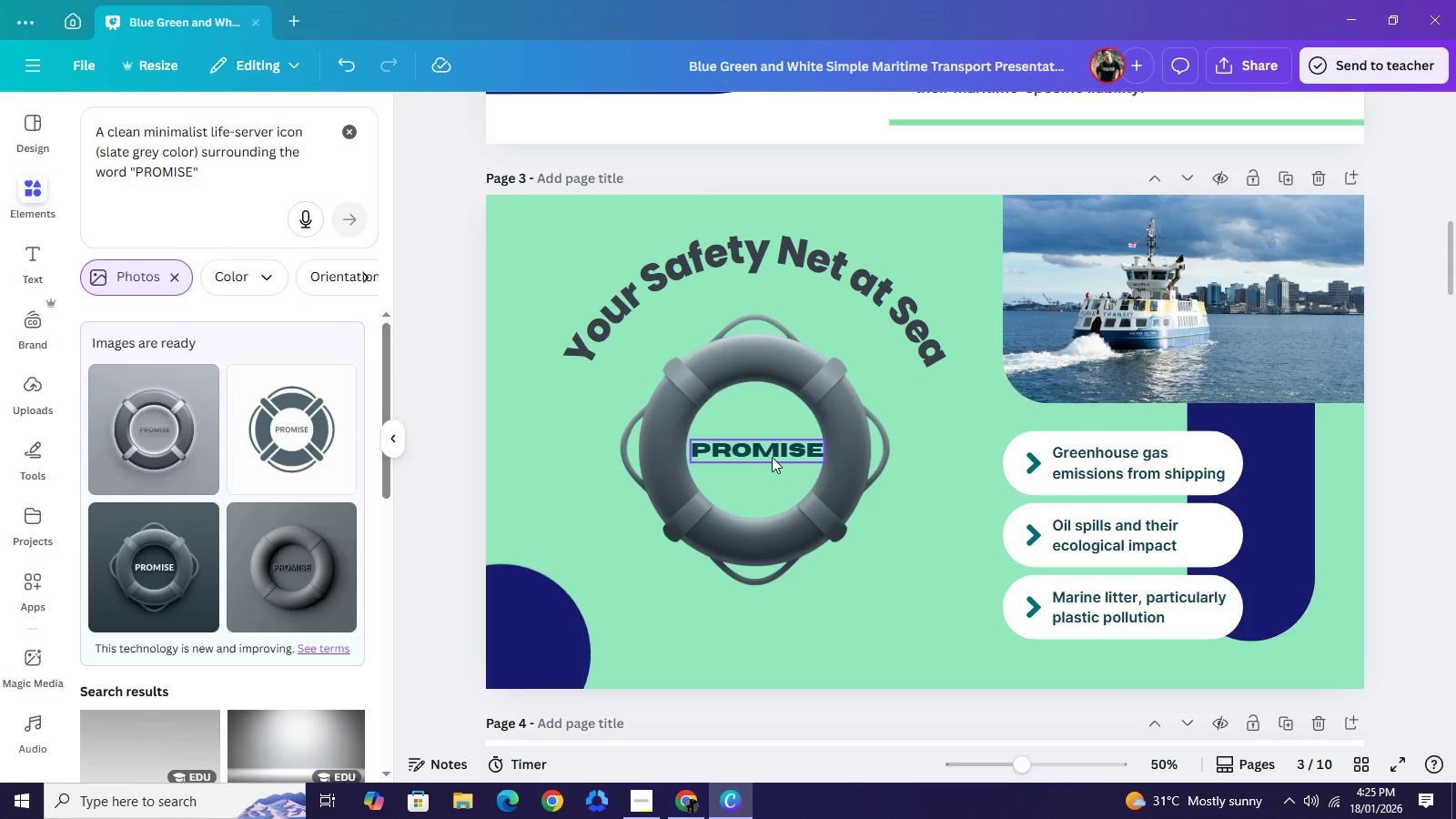 
left_click([772, 457])
 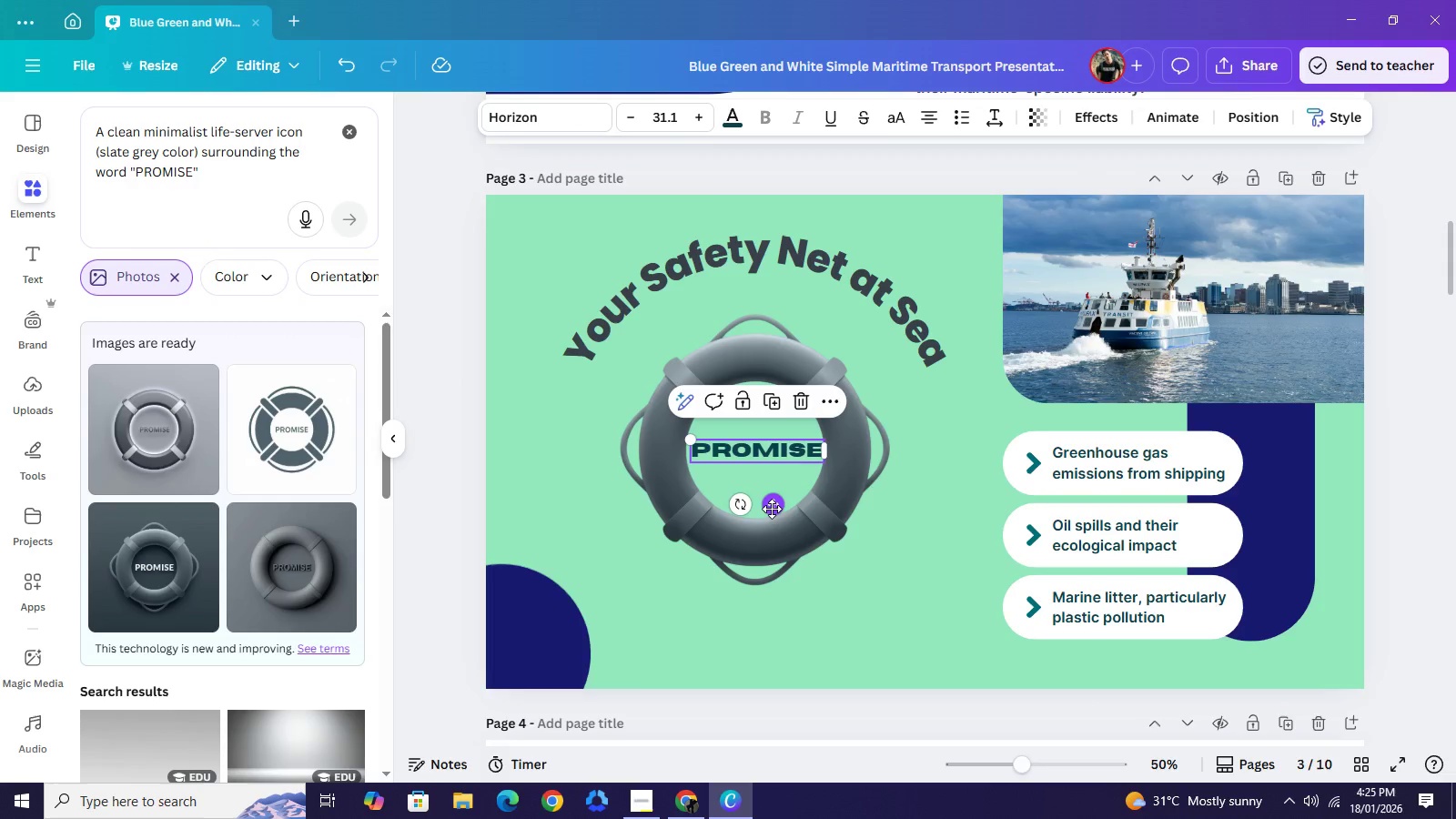 
left_click_drag(start_coordinate=[772, 509], to_coordinate=[772, 695])
 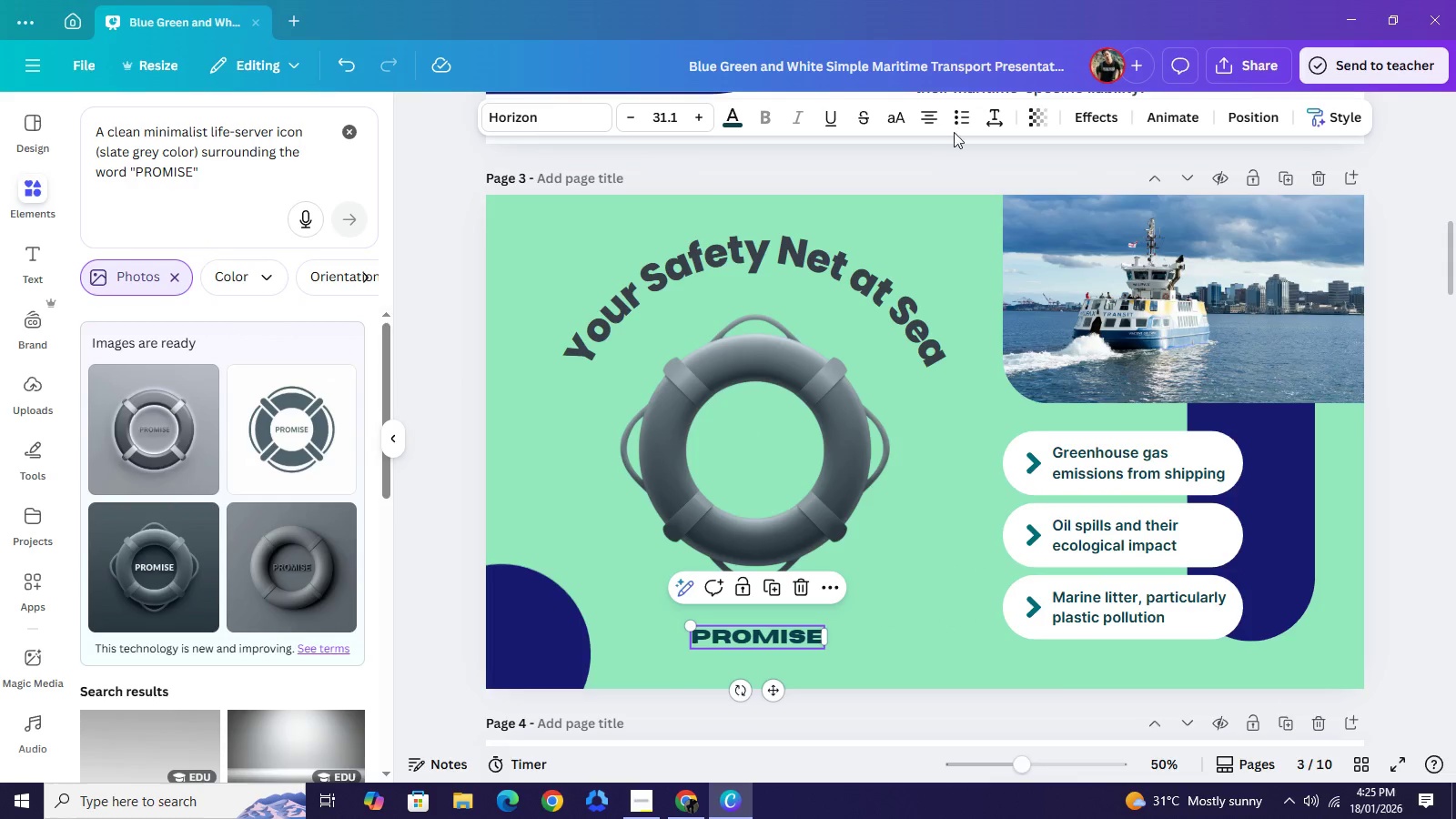 
left_click([1082, 113])
 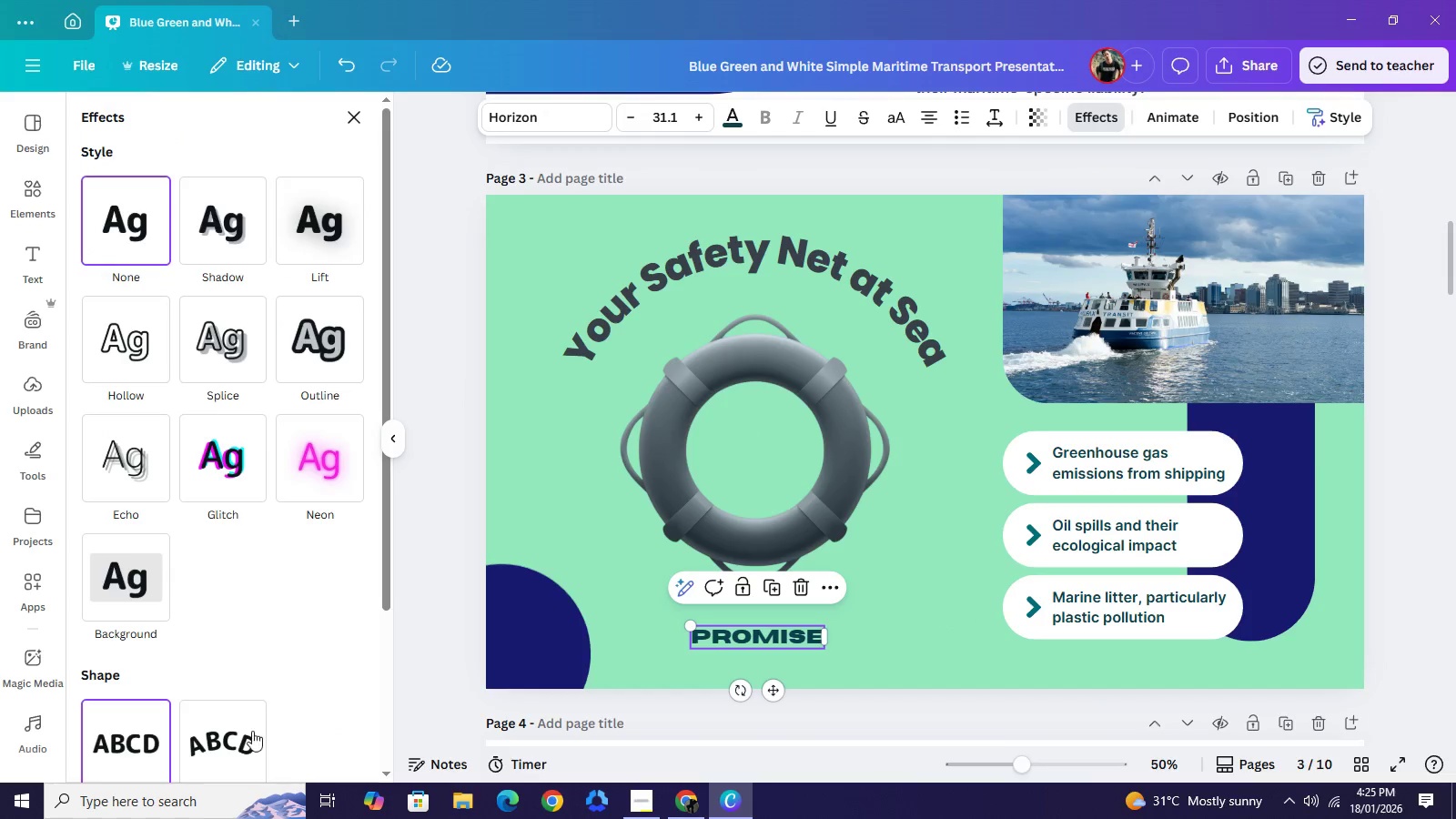 
left_click([251, 733])
 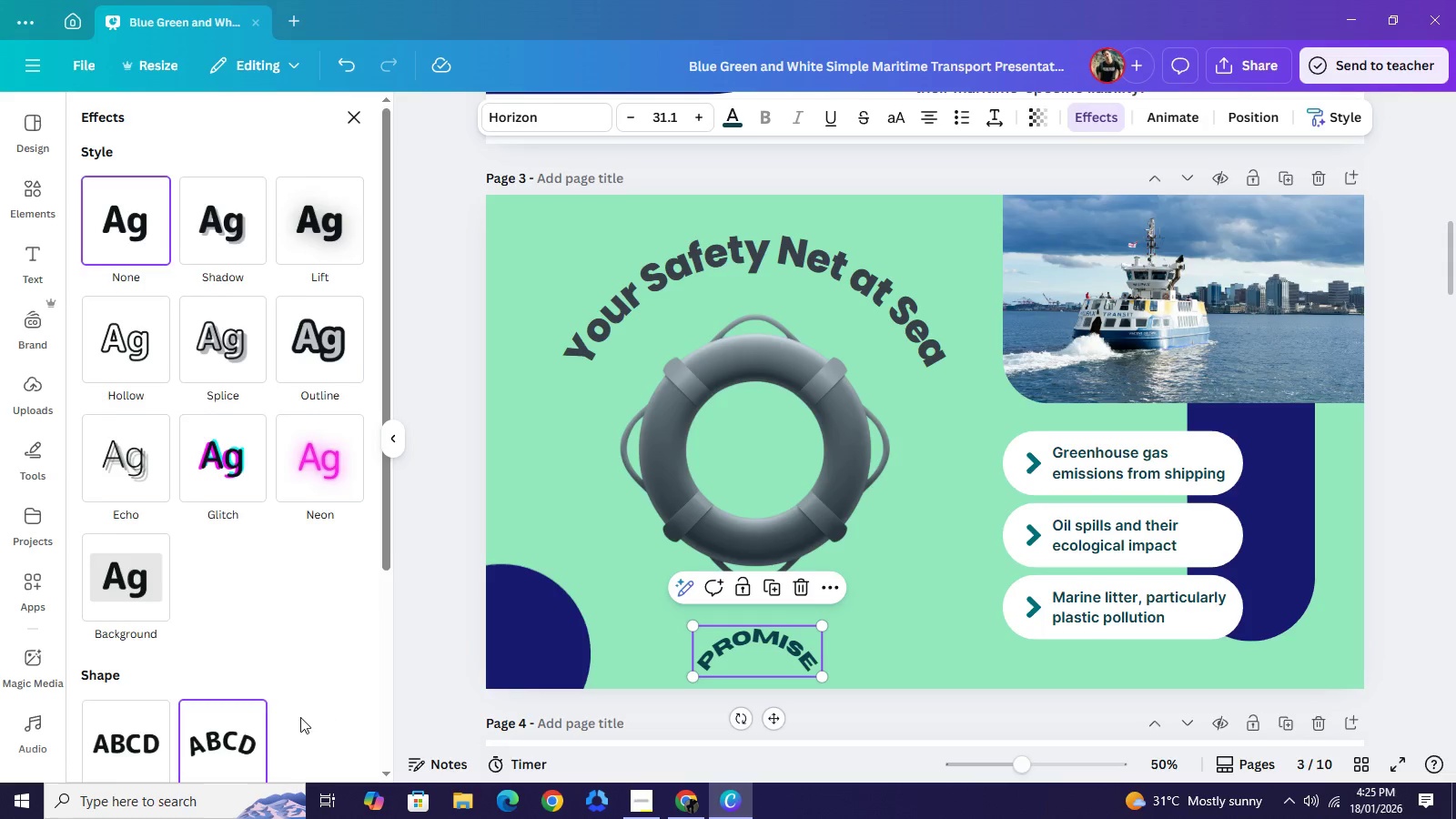 
scroll: coordinate [300, 717], scroll_direction: down, amount: 2.0
 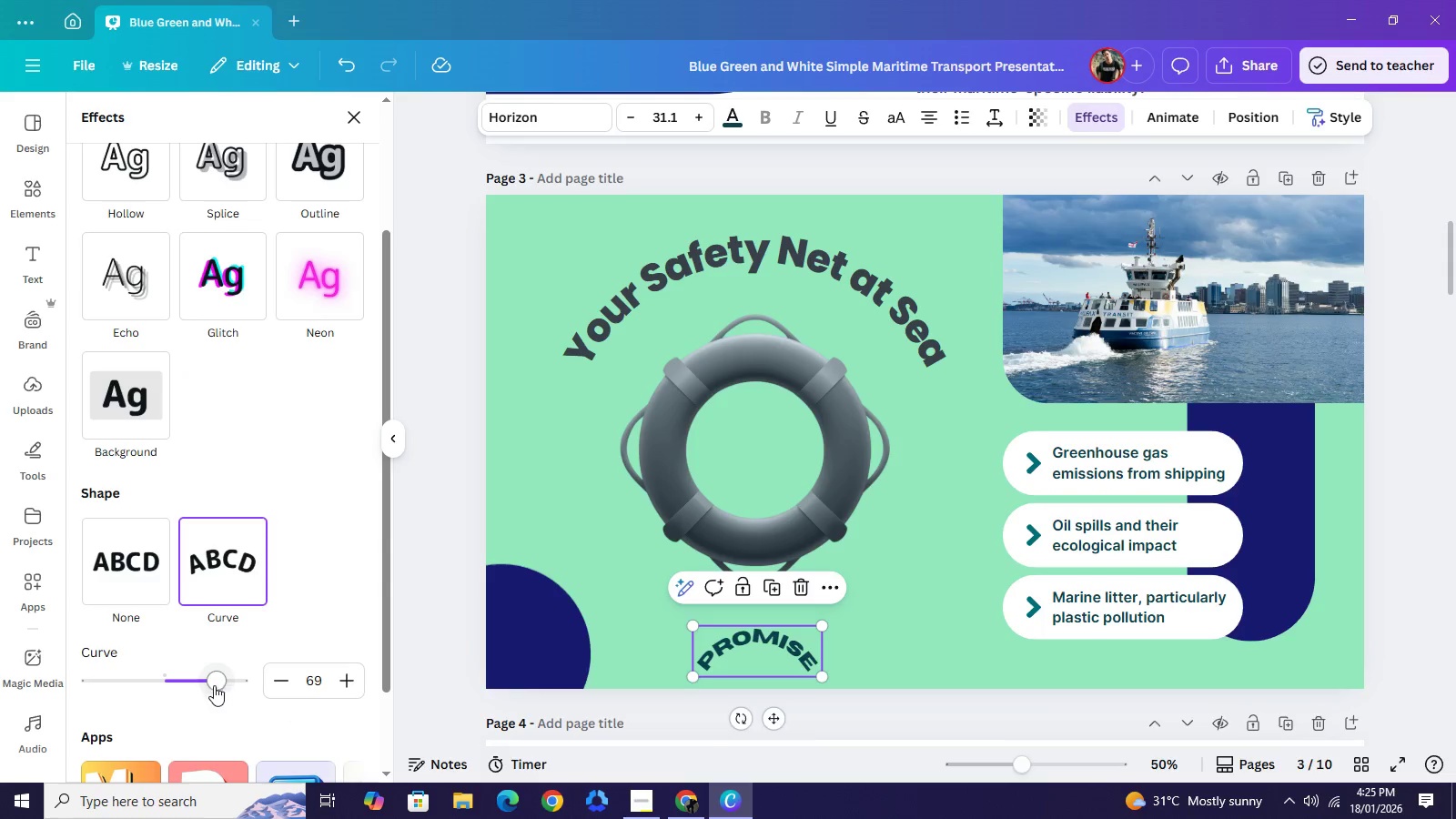 
left_click_drag(start_coordinate=[219, 685], to_coordinate=[136, 684])
 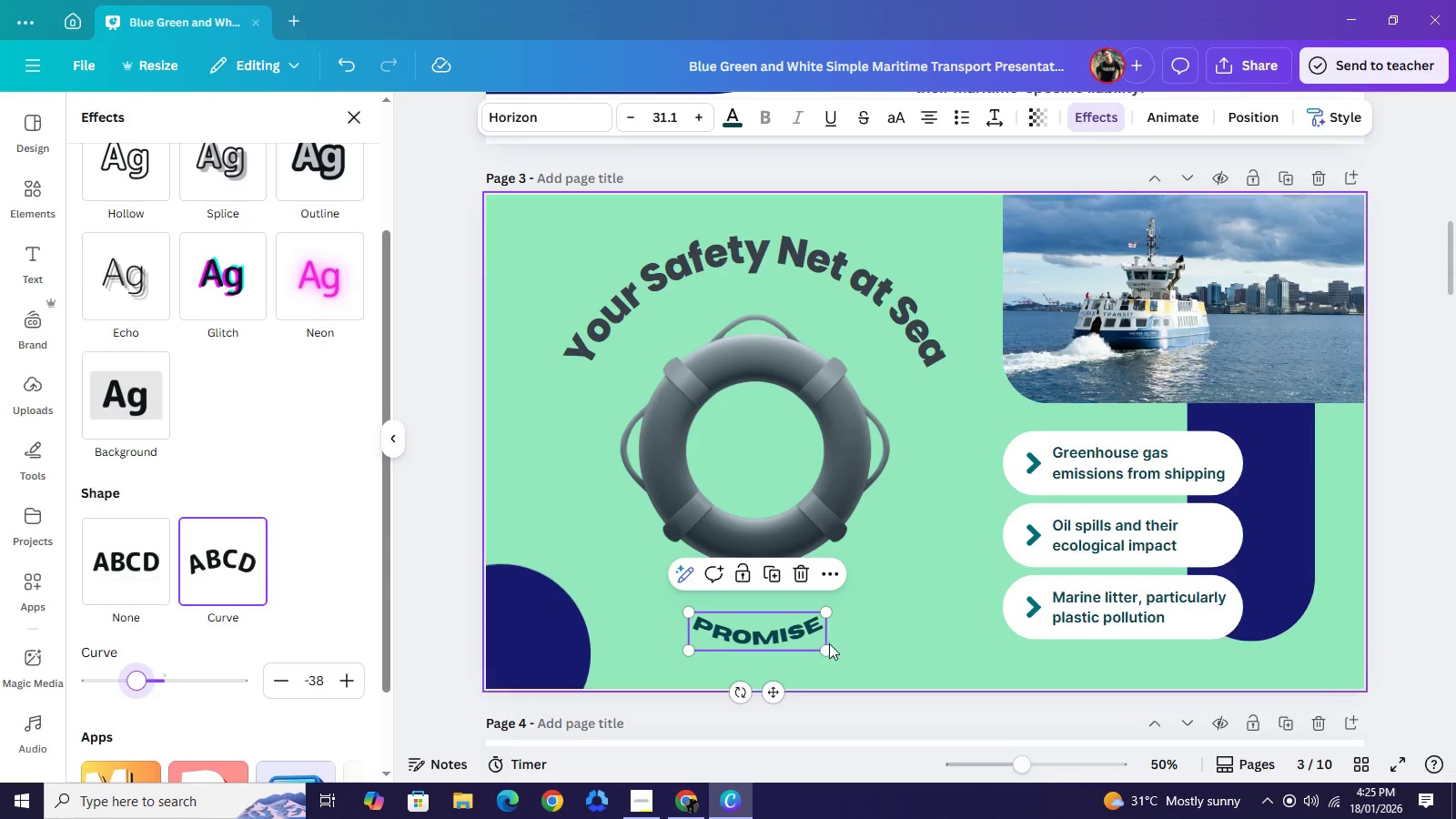 
left_click_drag(start_coordinate=[828, 649], to_coordinate=[945, 677])
 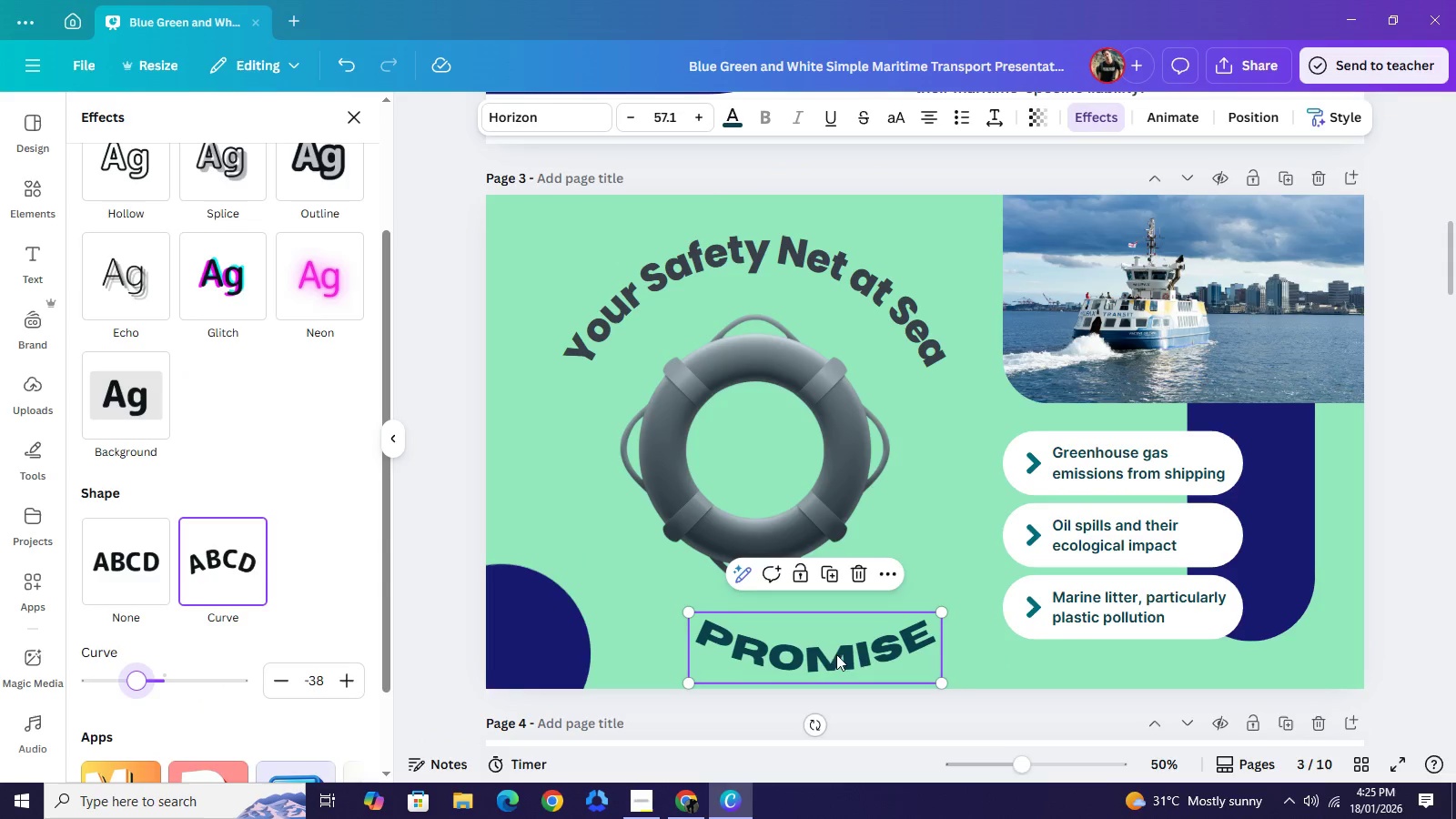 
left_click_drag(start_coordinate=[856, 660], to_coordinate=[795, 625])
 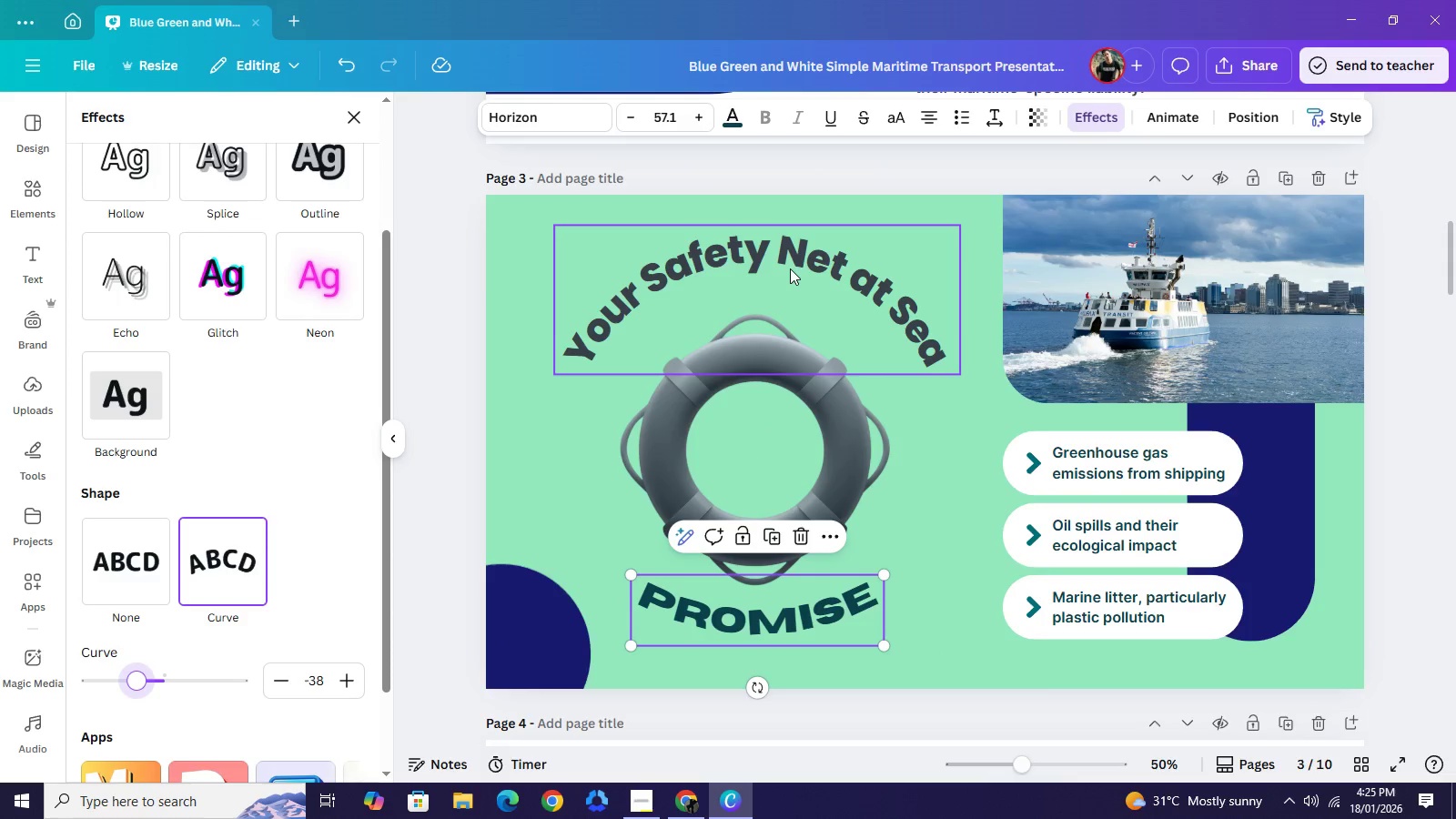 
left_click_drag(start_coordinate=[790, 268], to_coordinate=[792, 280])
 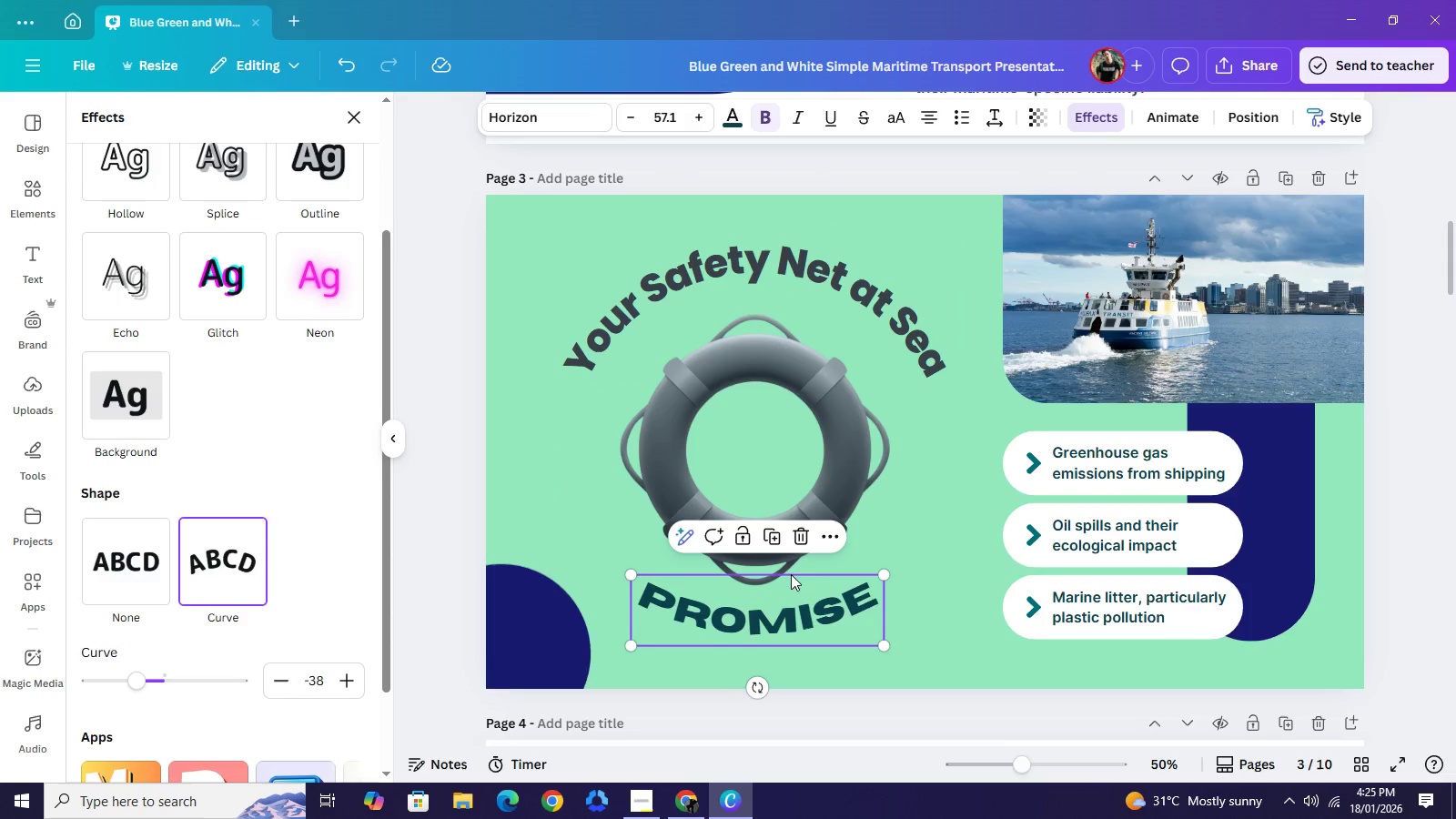 
left_click([801, 613])
 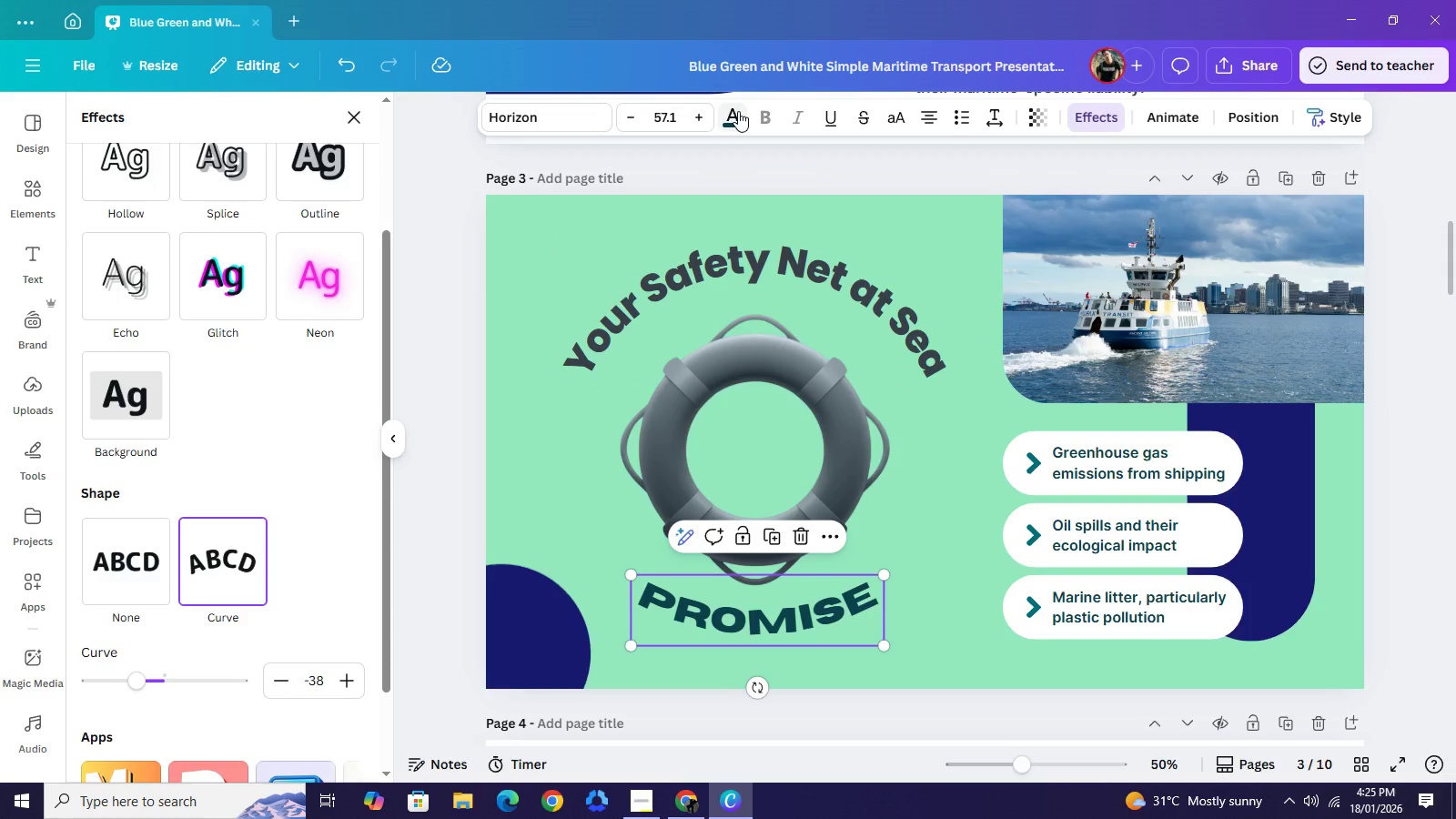 
left_click([738, 111])
 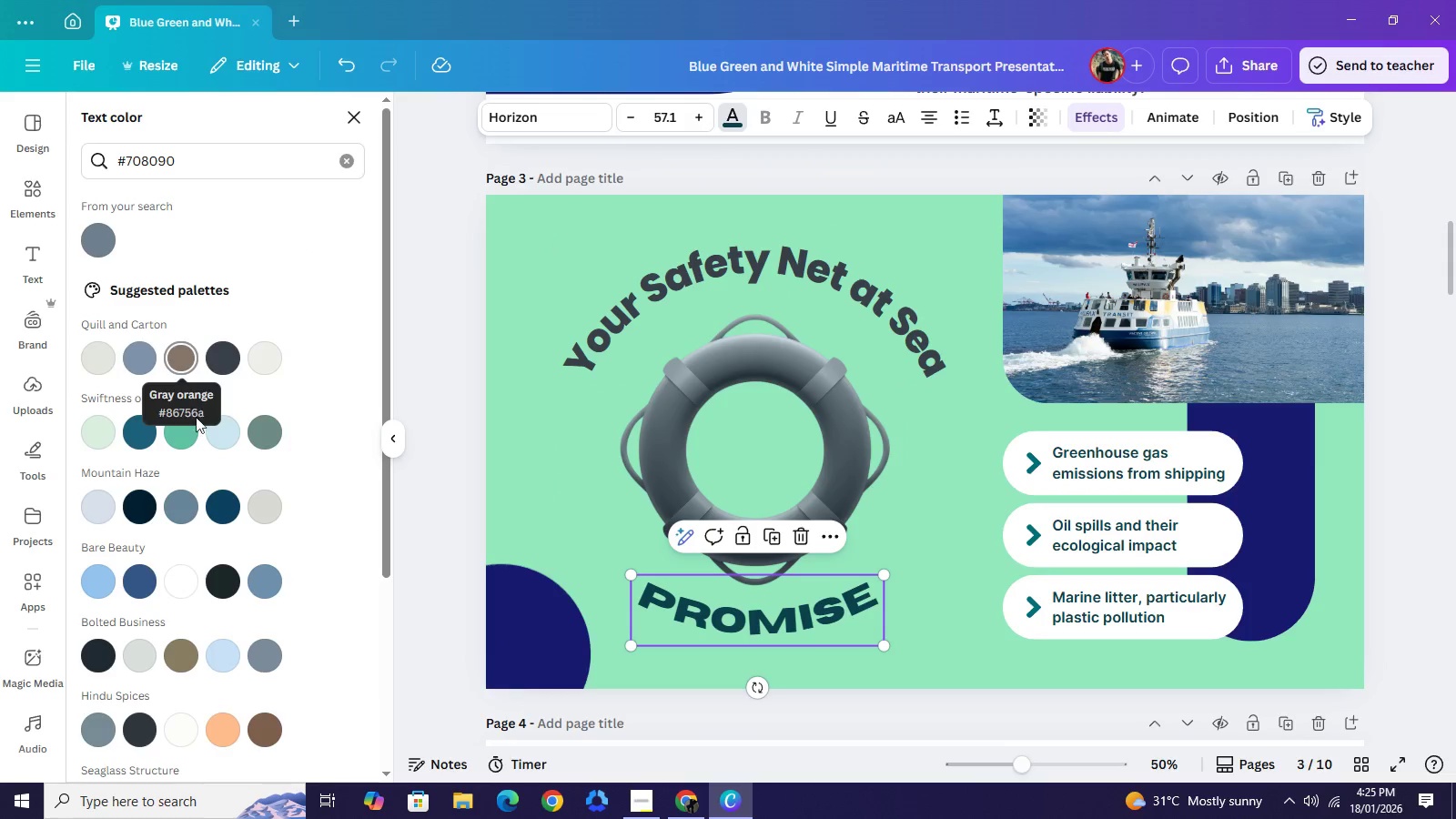 
left_click([147, 356])
 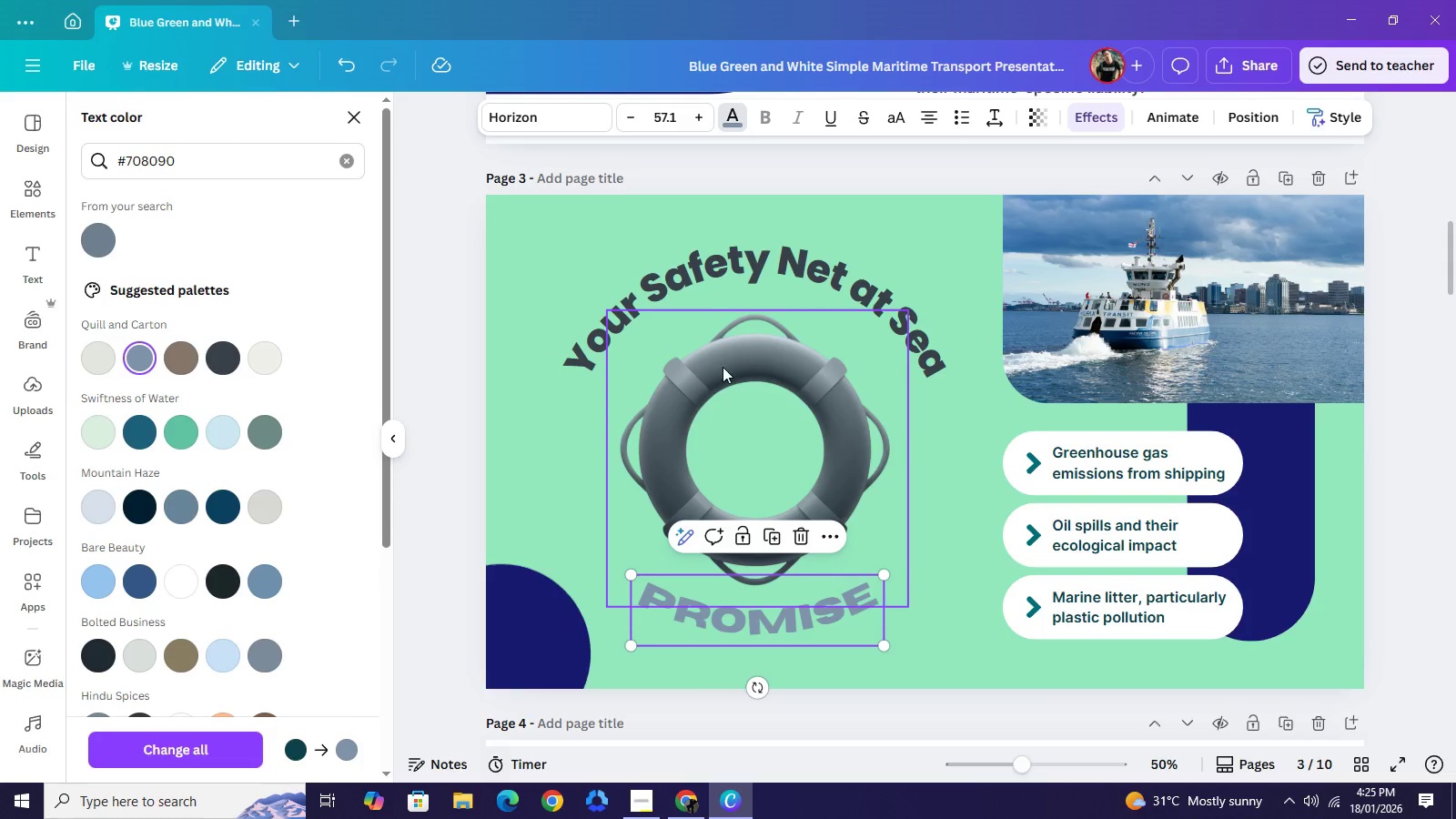 
left_click([704, 278])
 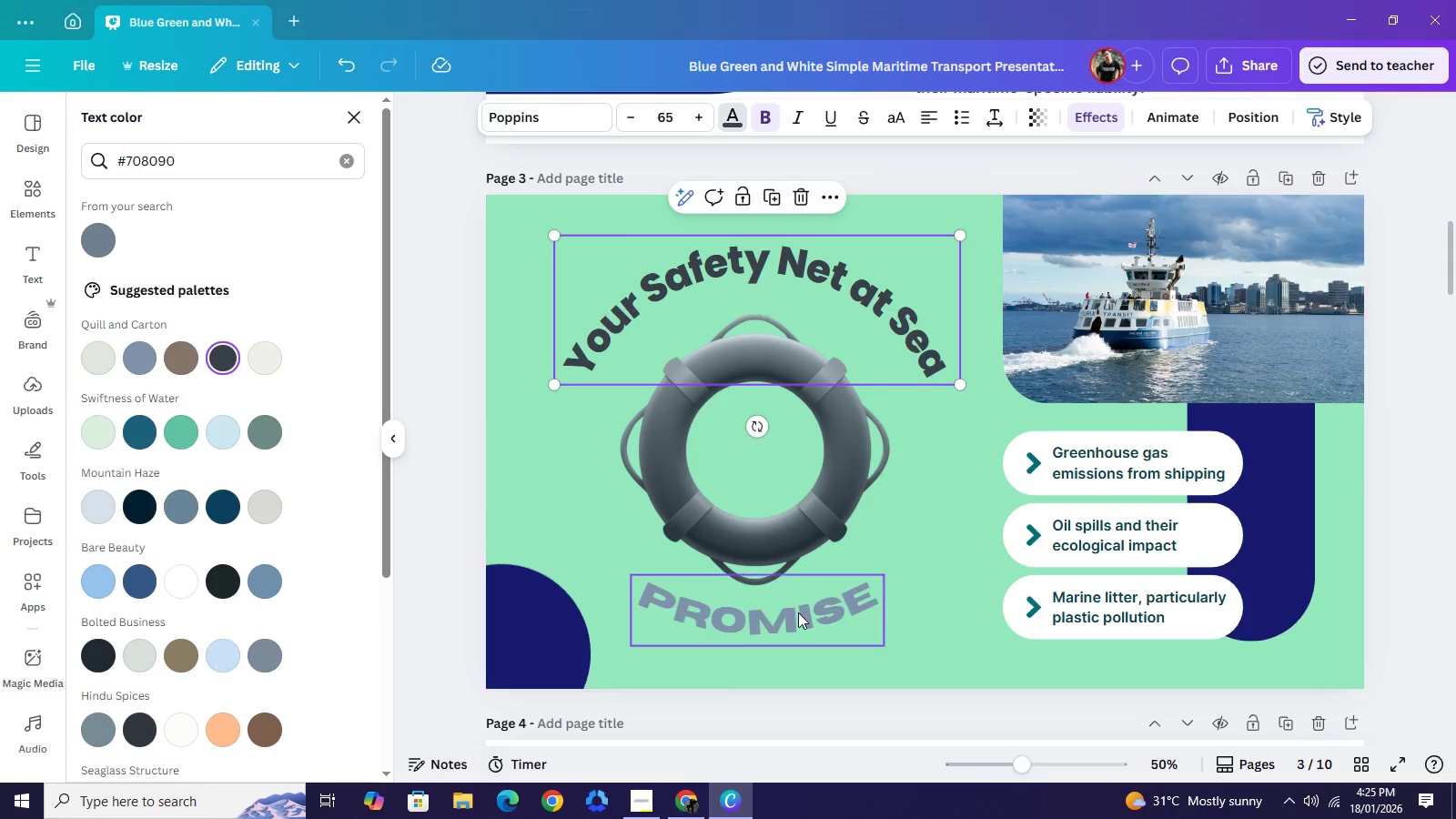 
left_click([796, 617])
 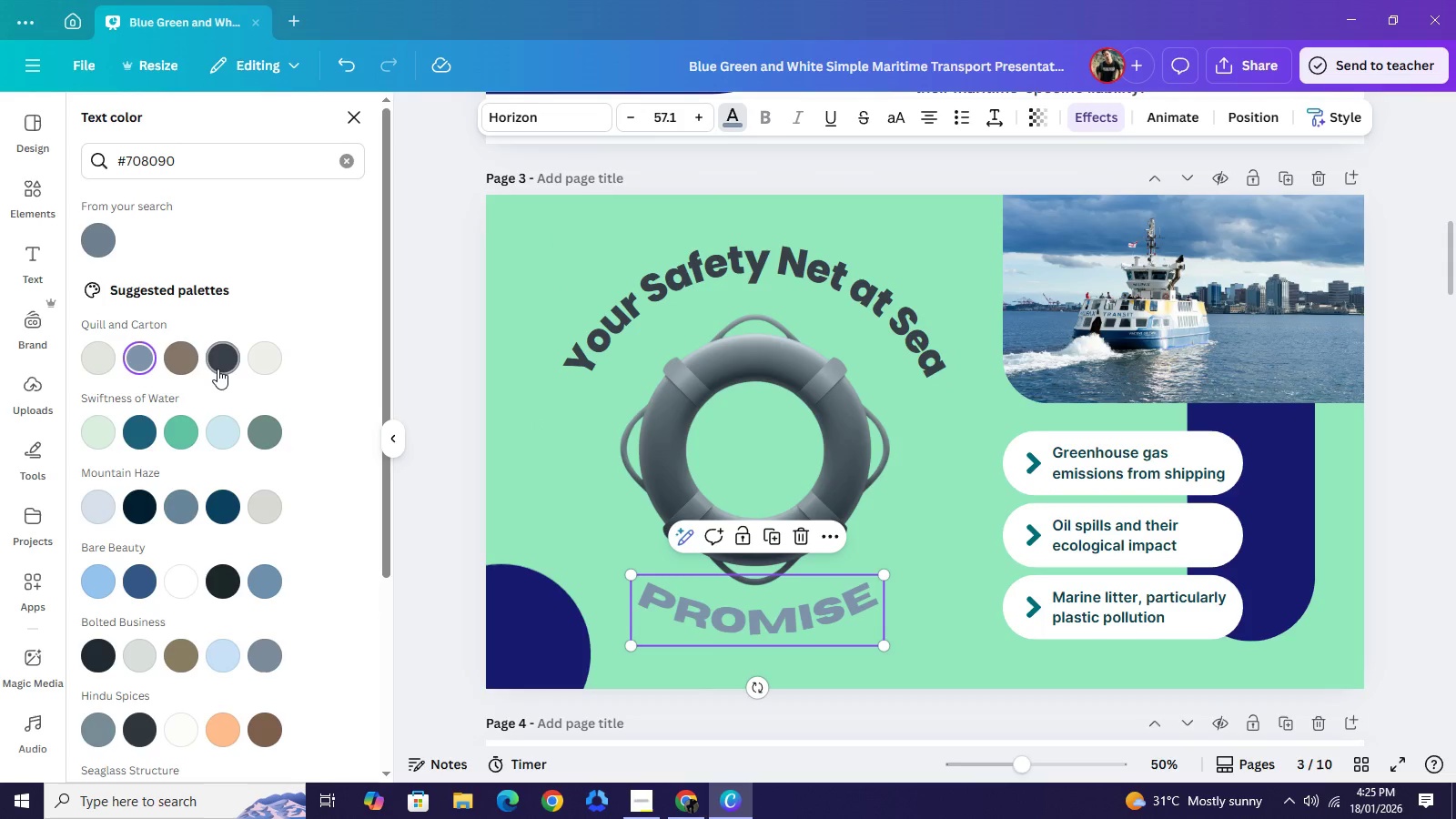 
left_click([217, 369])
 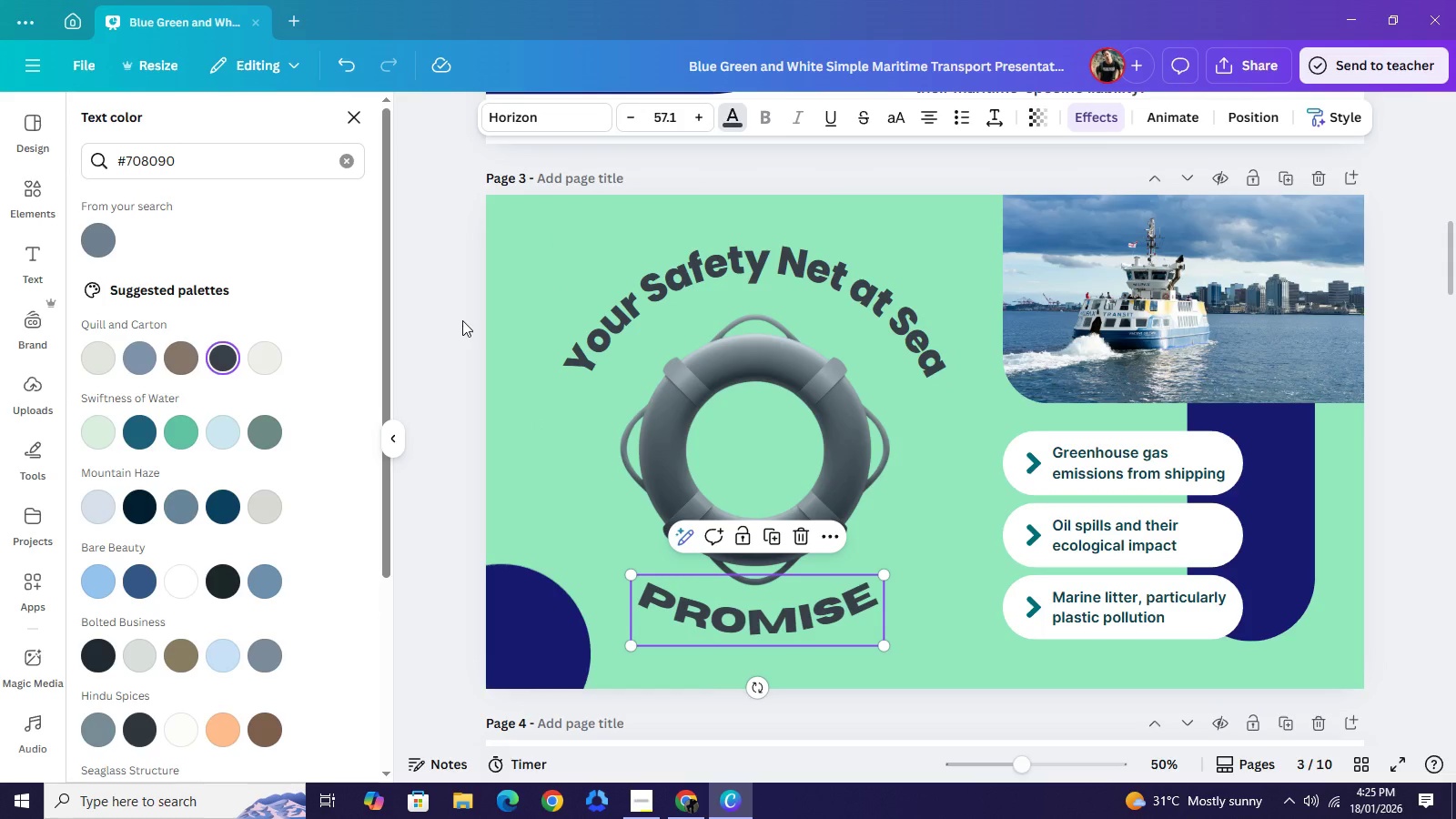 
left_click([462, 320])
 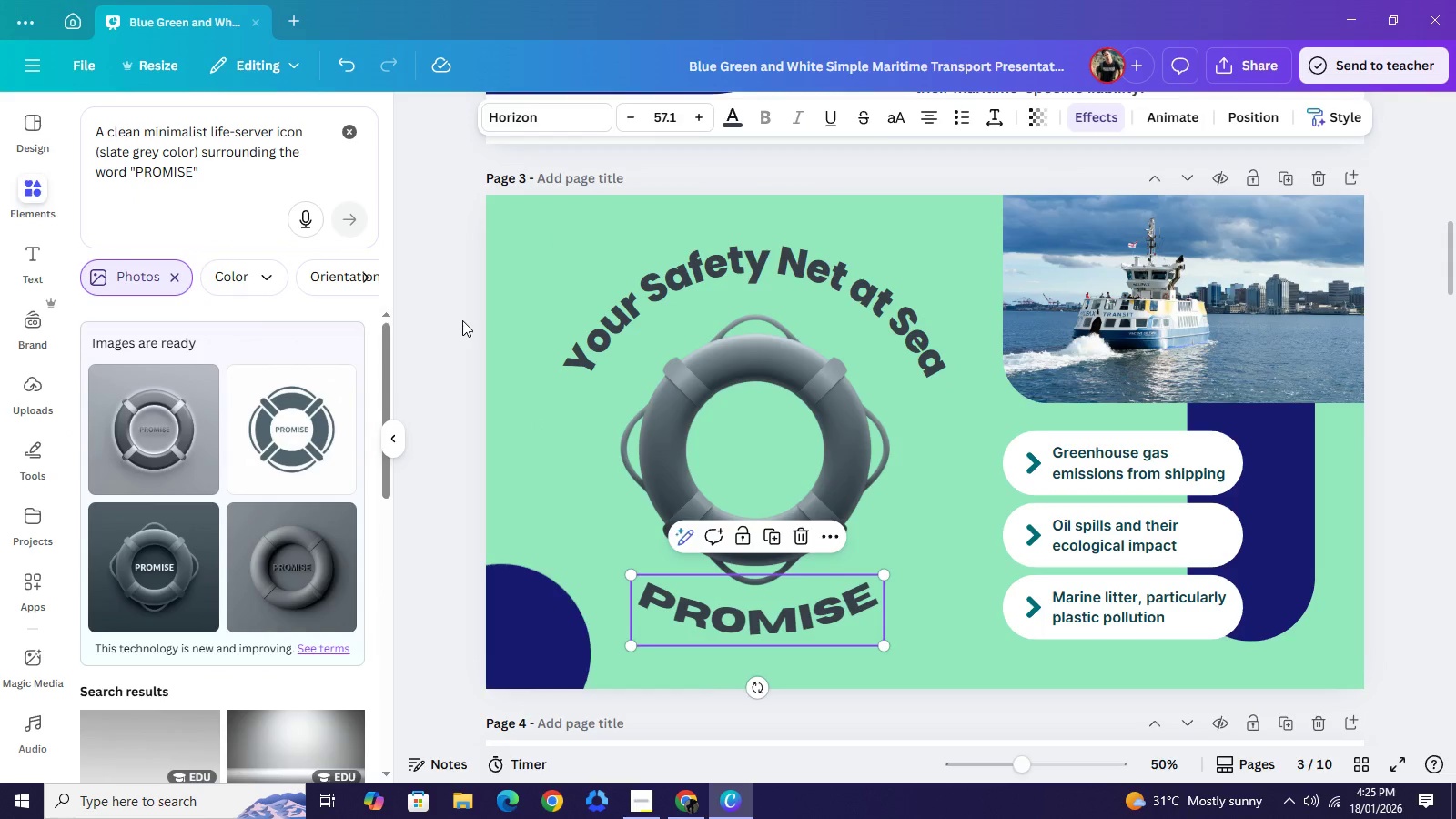 
left_click([462, 320])
 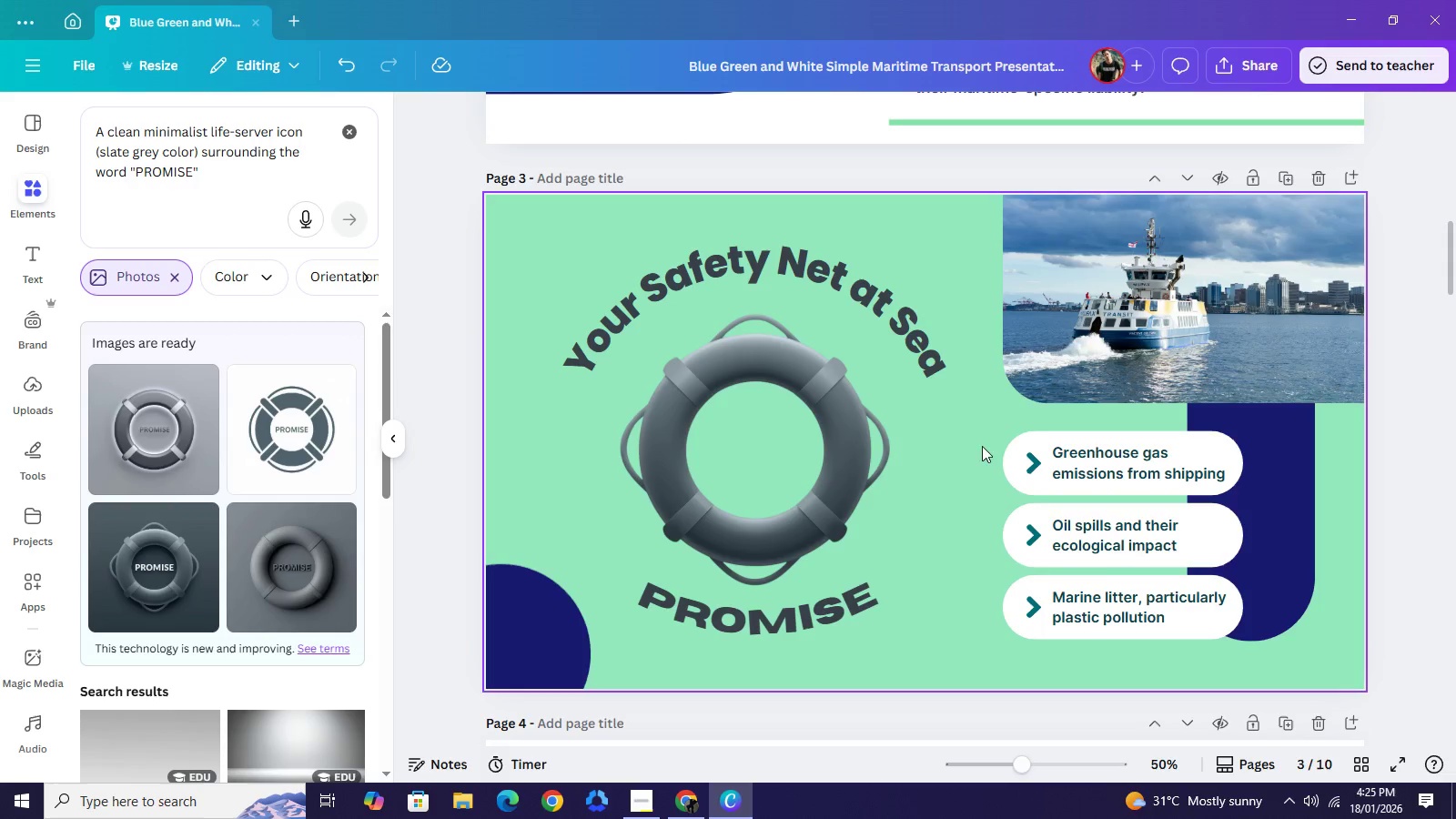 
scroll: coordinate [1105, 549], scroll_direction: up, amount: 11.0
 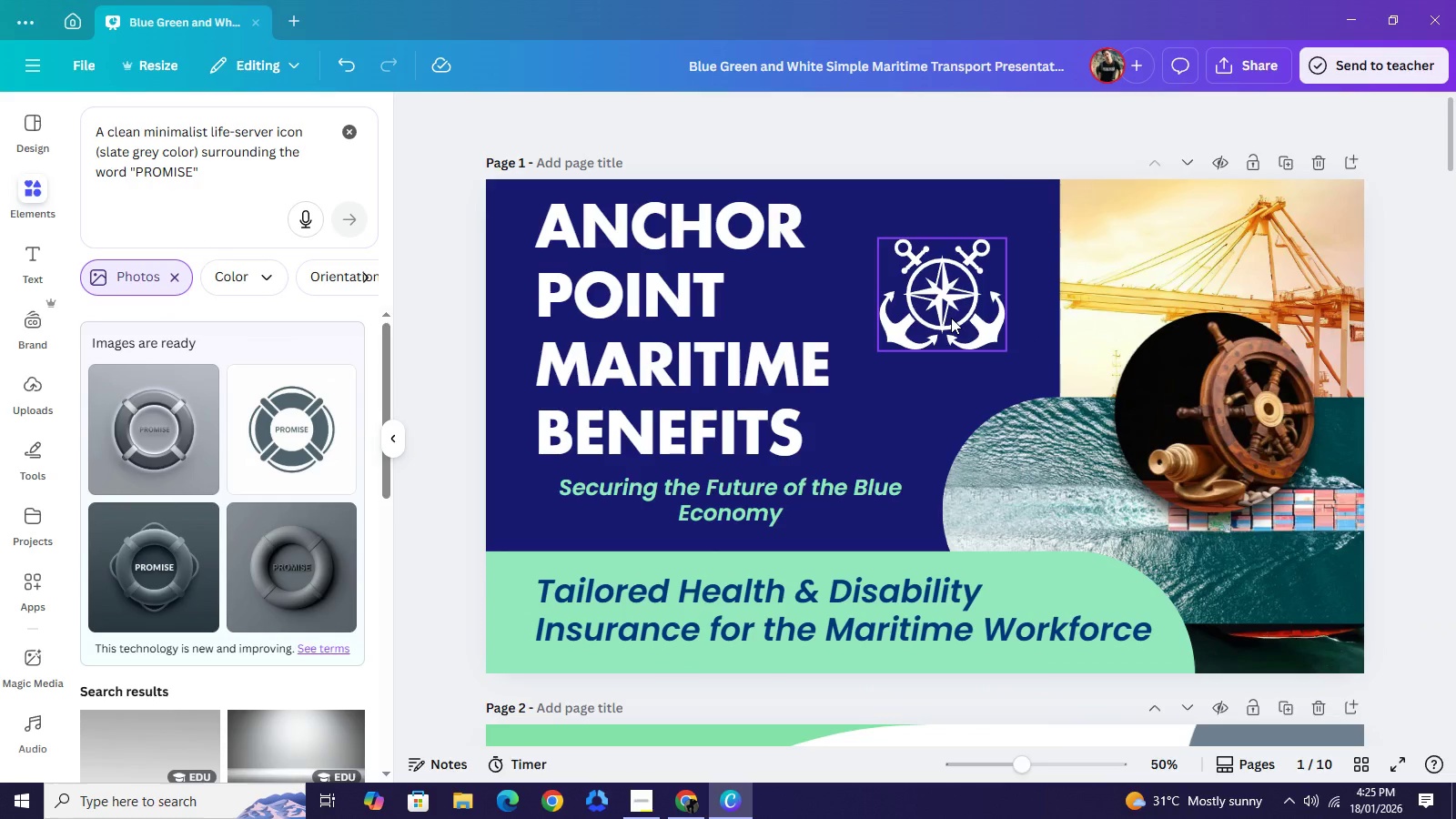 
left_click([951, 318])
 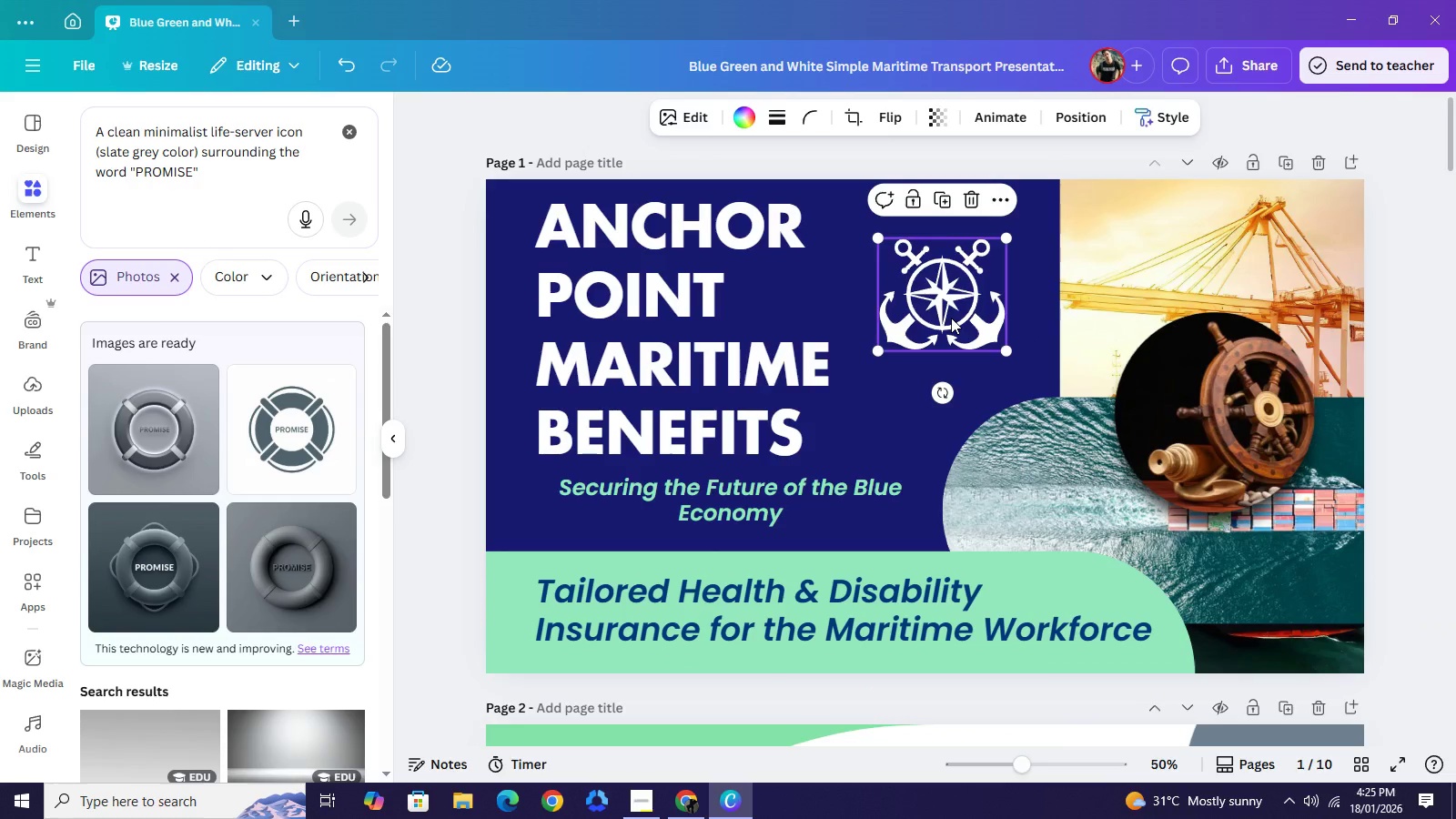 
key(Control+C)
 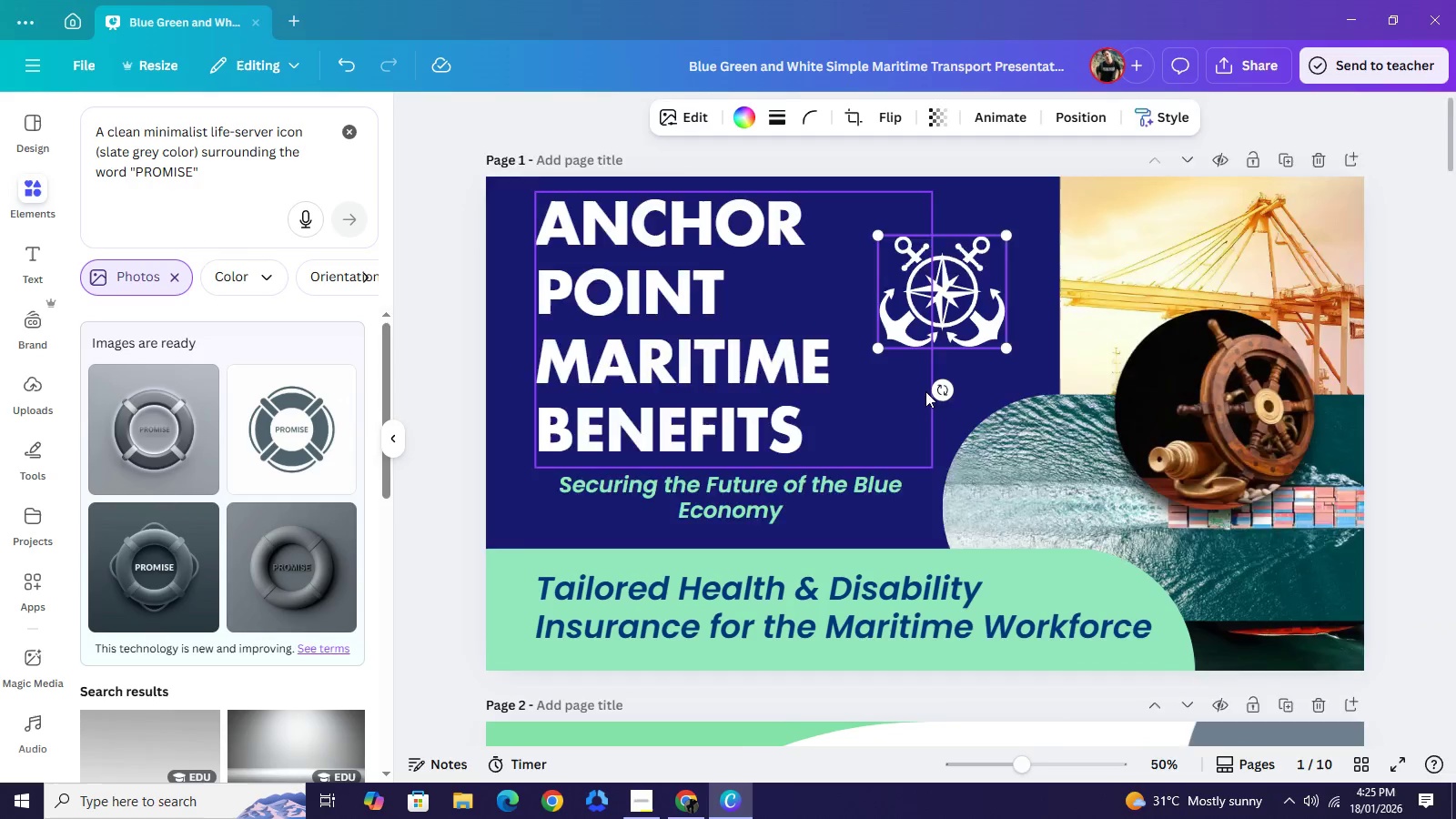 
scroll: coordinate [844, 547], scroll_direction: down, amount: 11.0
 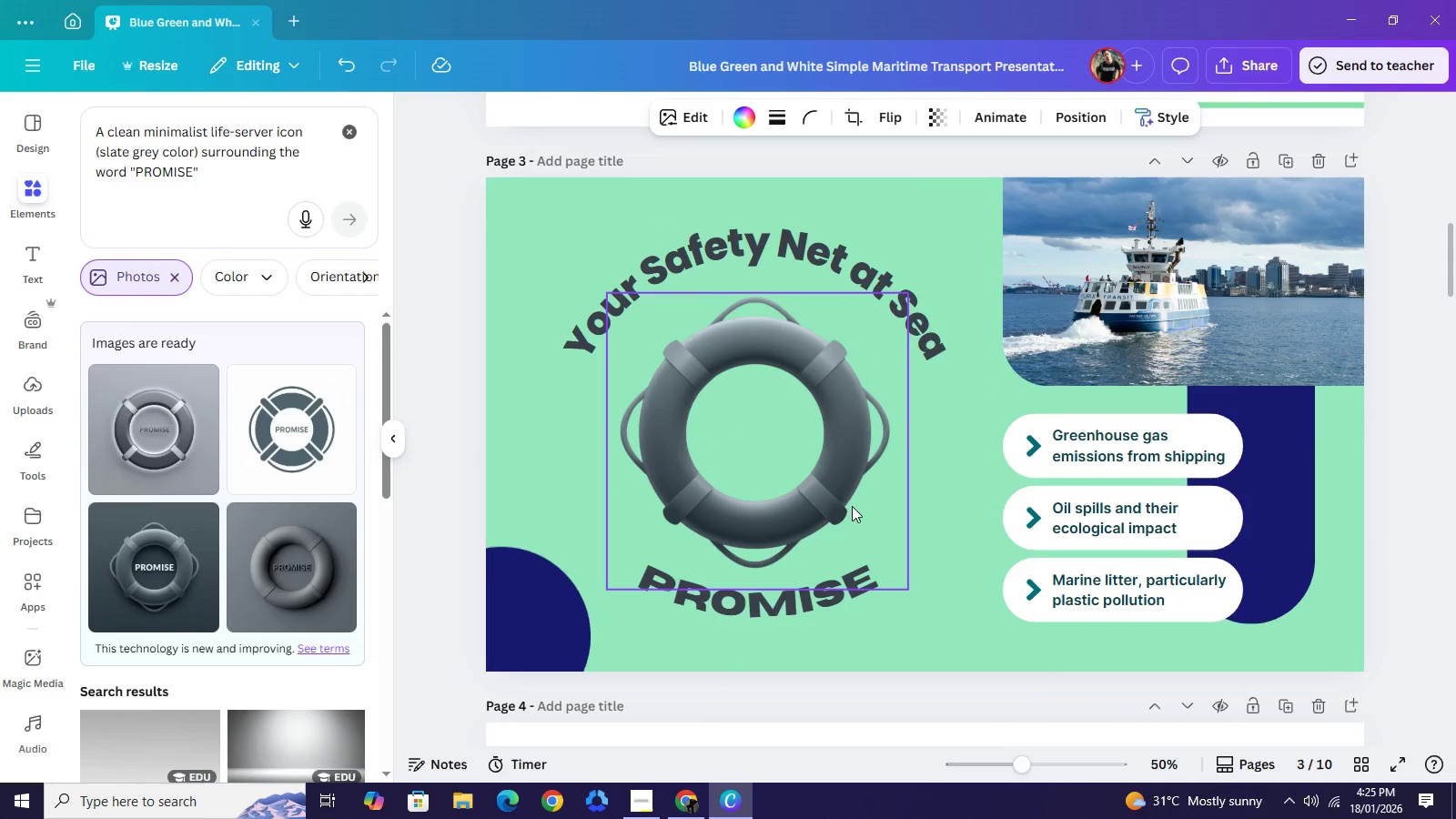 
key(Control+ControlLeft)
 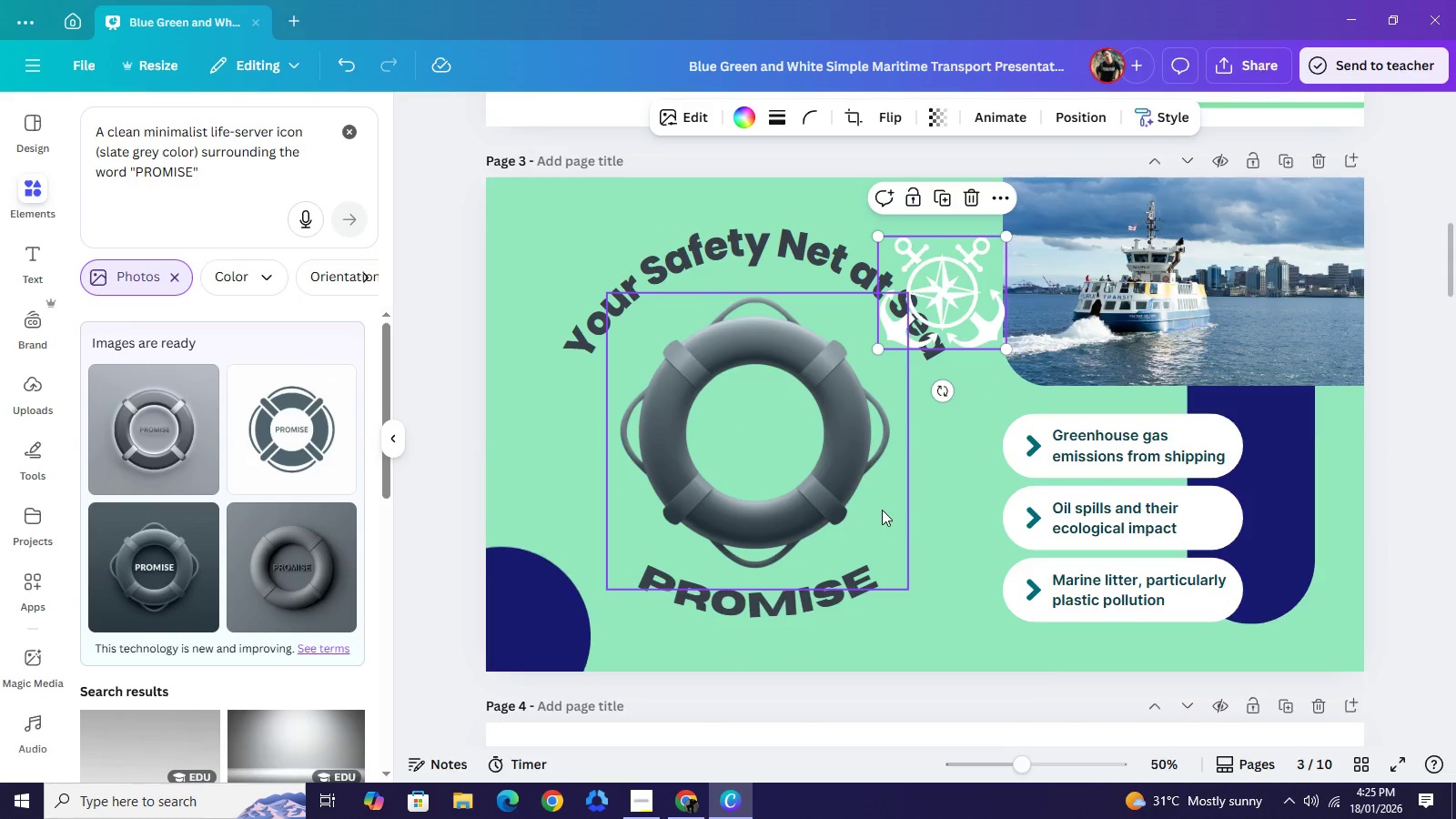 
key(Control+V)
 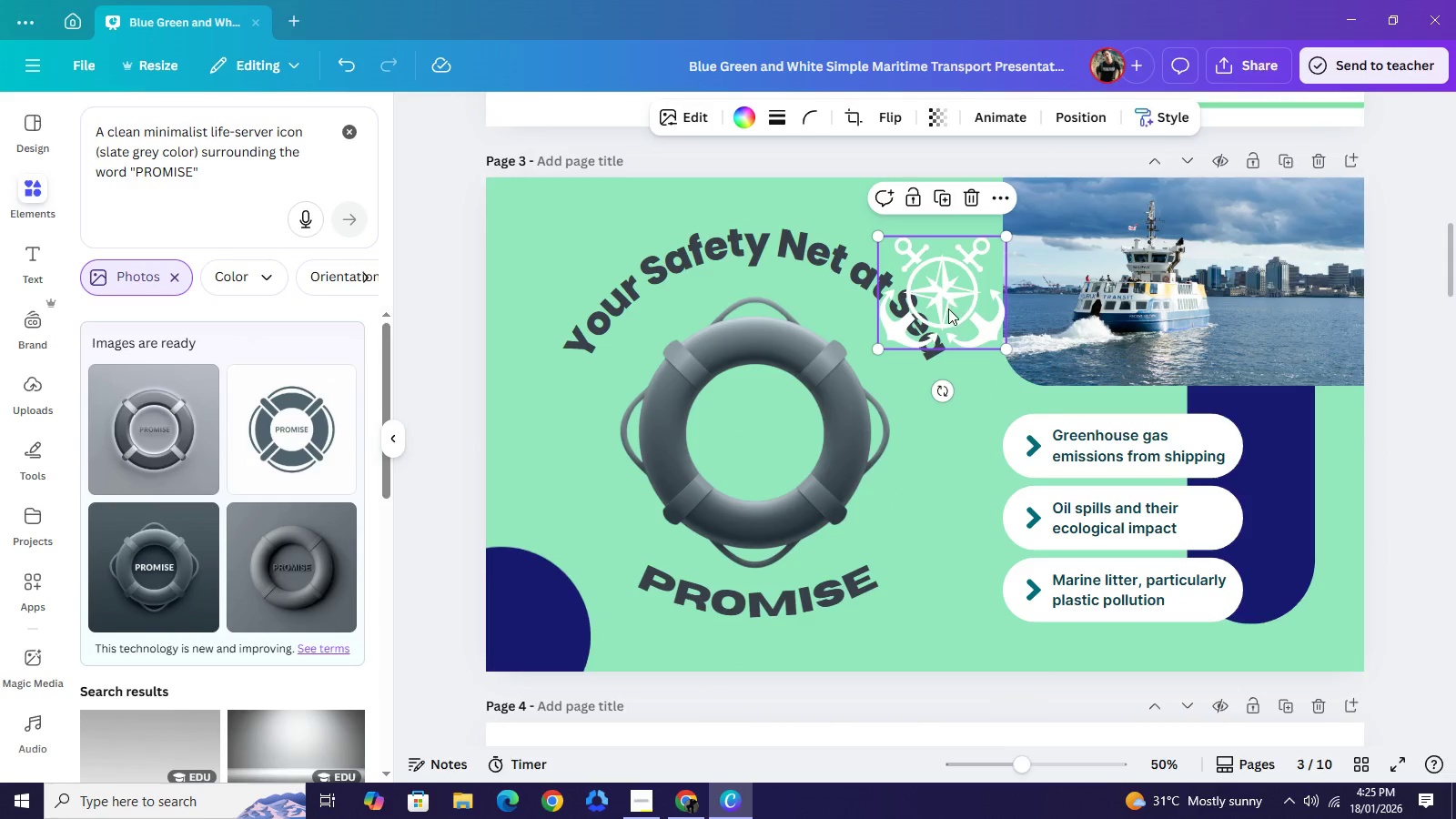 
left_click_drag(start_coordinate=[955, 301], to_coordinate=[768, 437])
 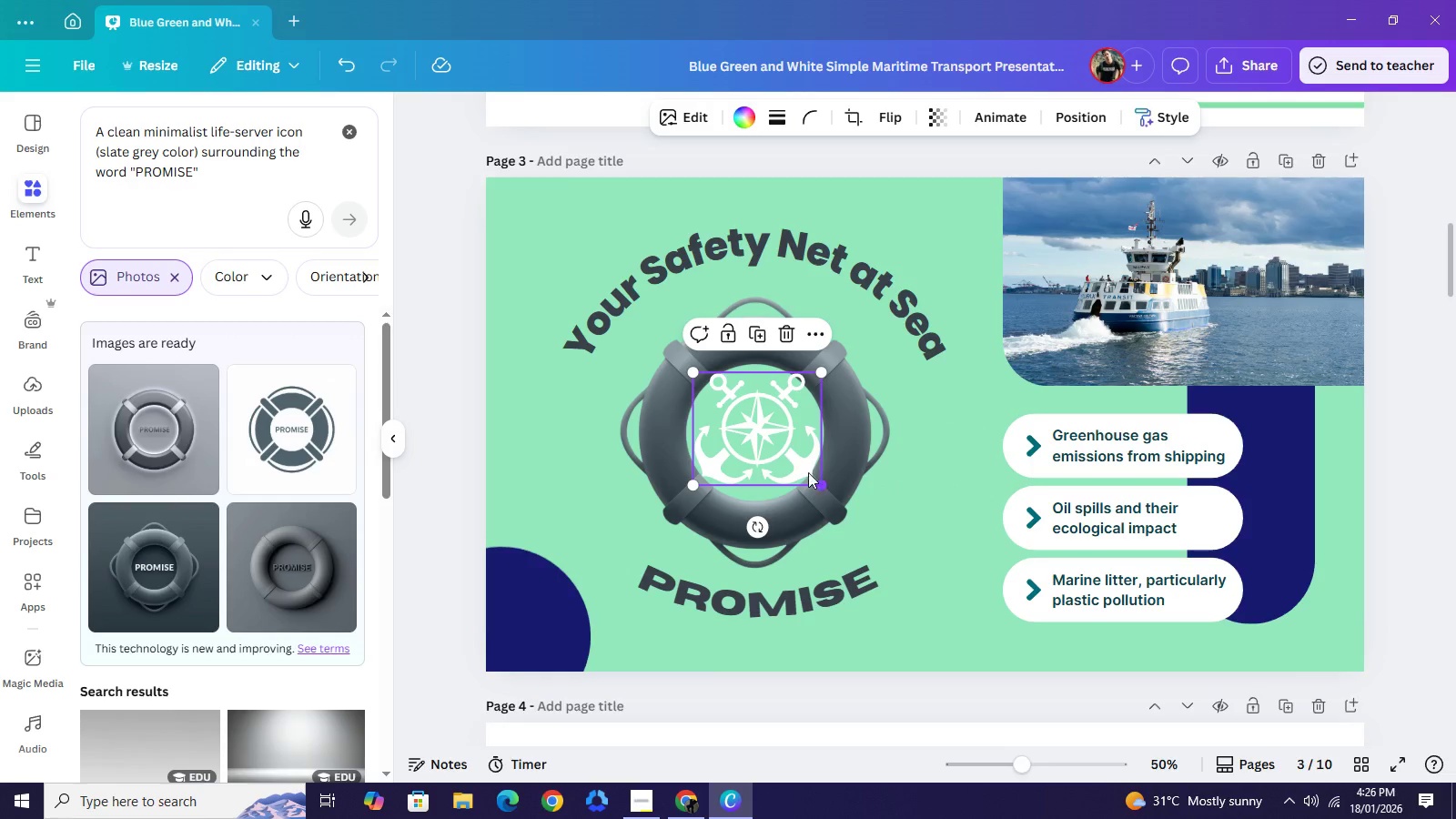 
left_click_drag(start_coordinate=[816, 484], to_coordinate=[792, 451])
 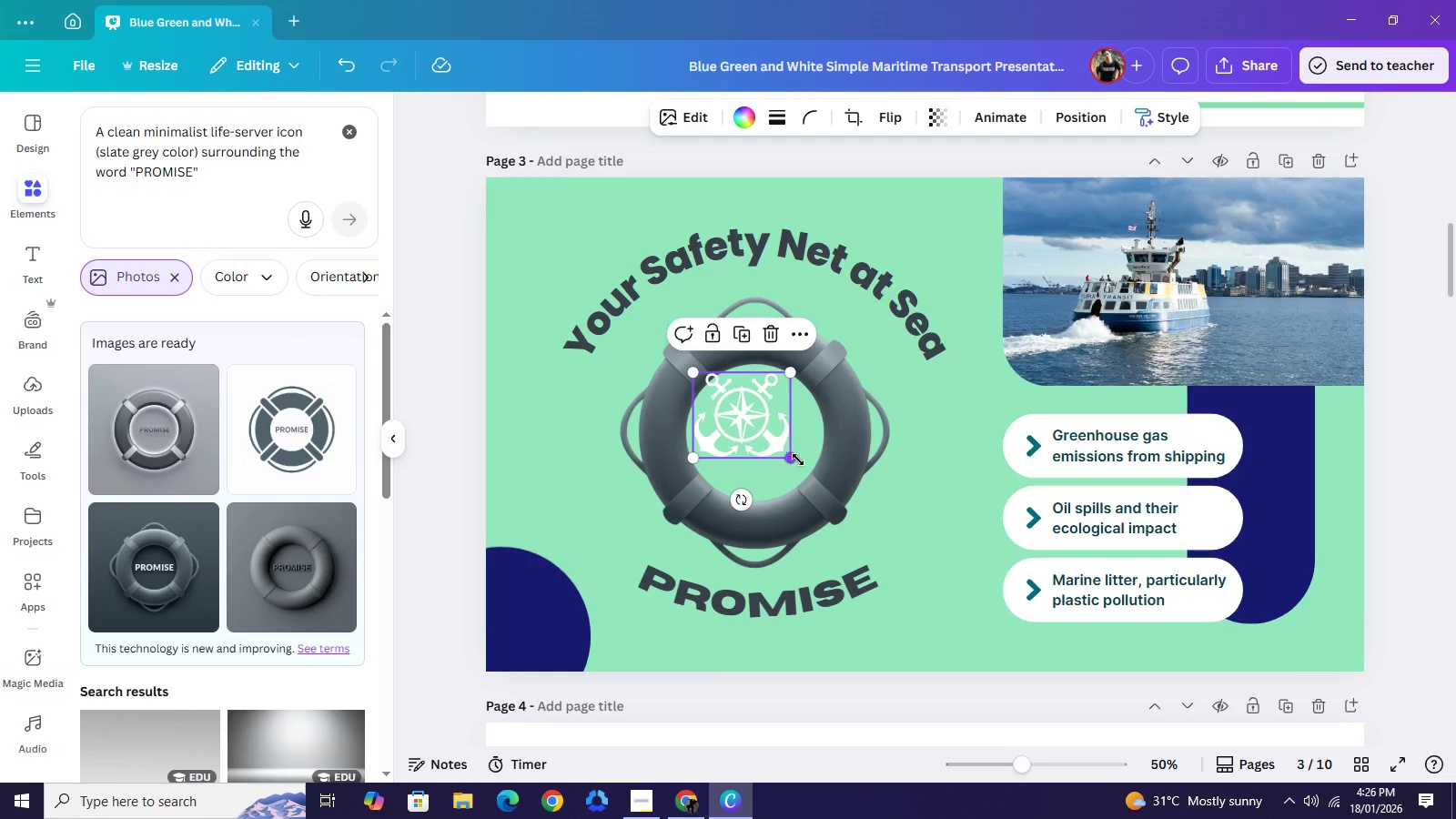 
left_click_drag(start_coordinate=[792, 454], to_coordinate=[801, 465])
 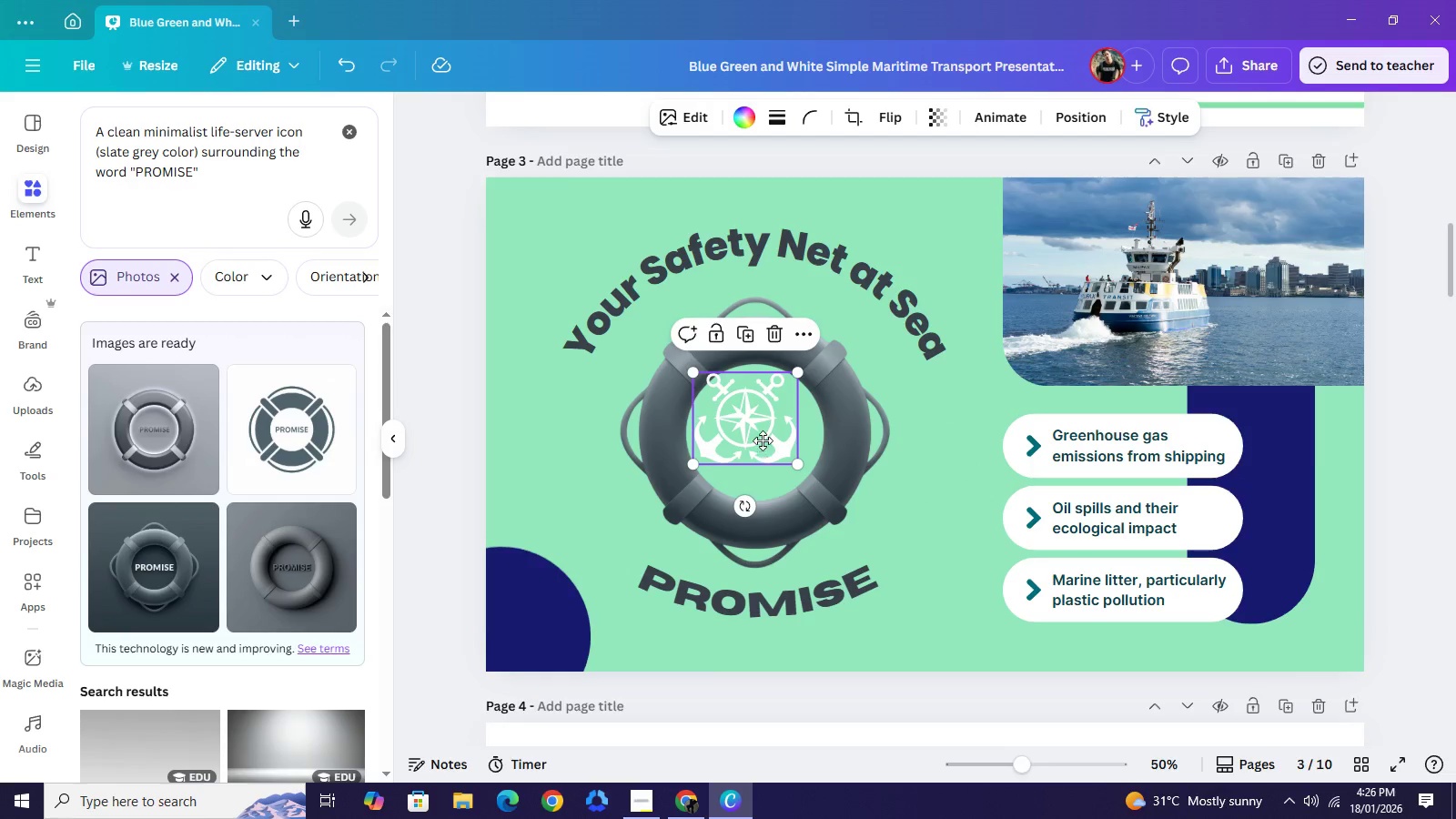 
left_click_drag(start_coordinate=[755, 431], to_coordinate=[763, 446])
 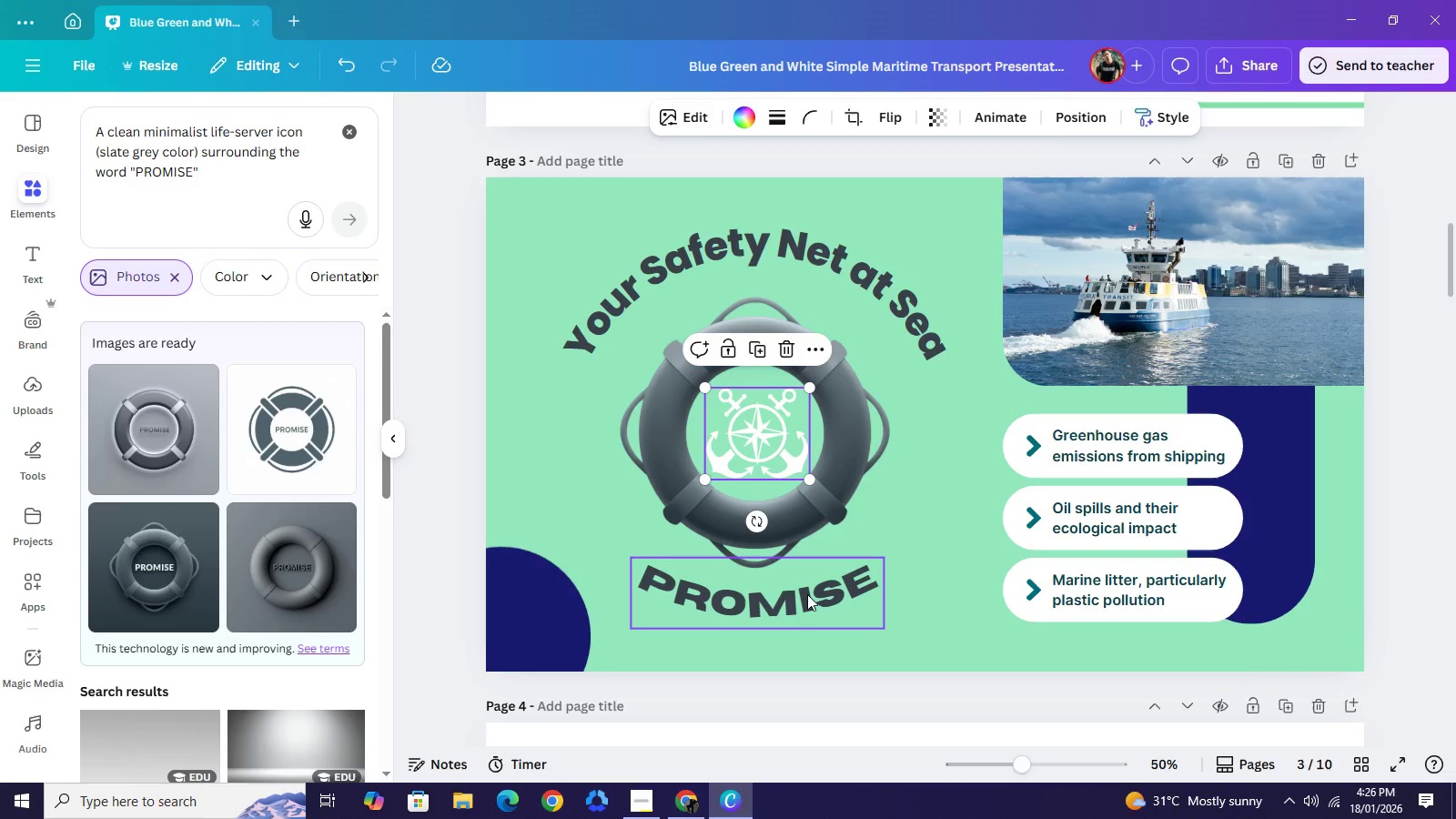 
key(ArrowLeft)
 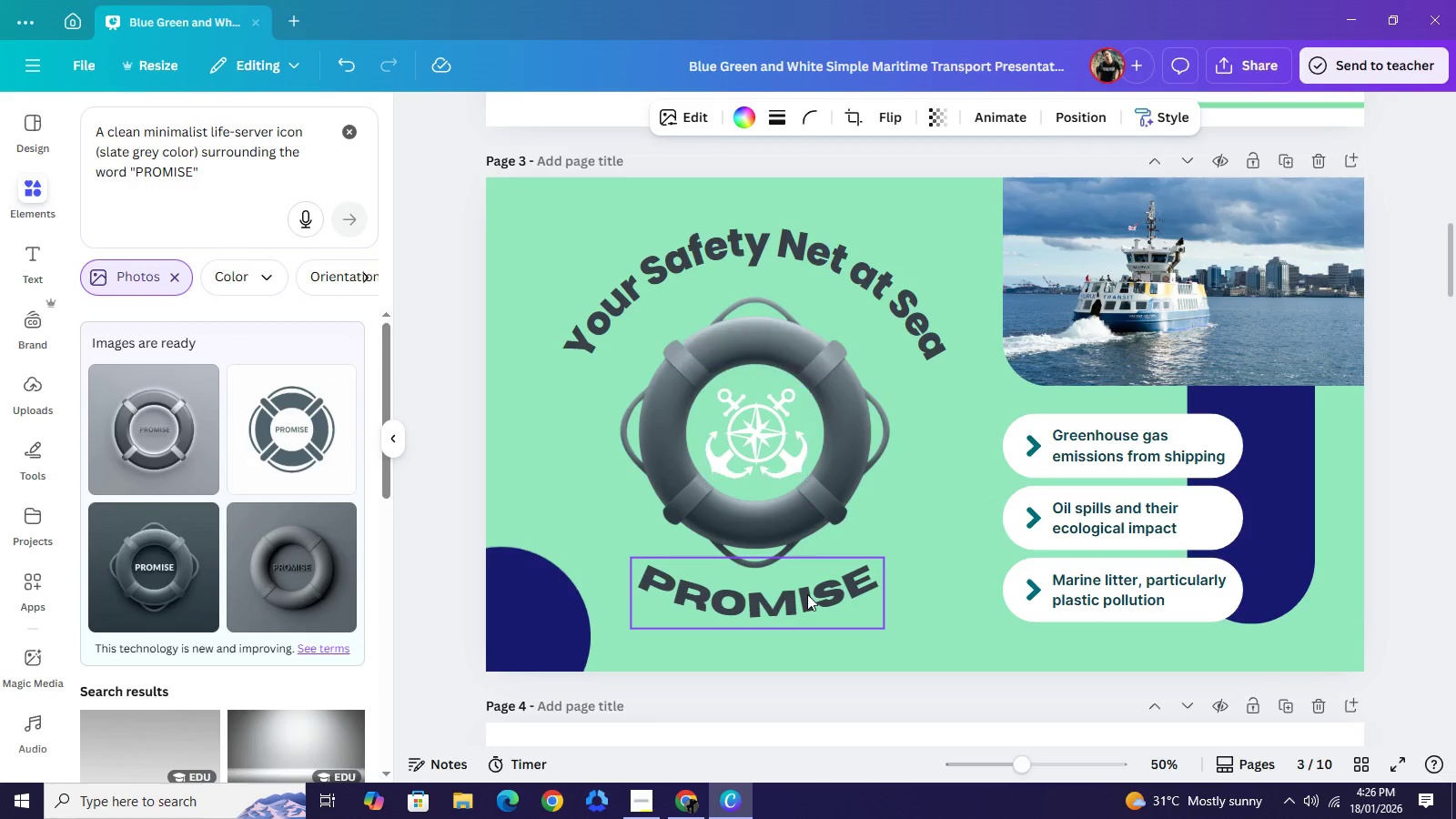 
key(ArrowLeft)
 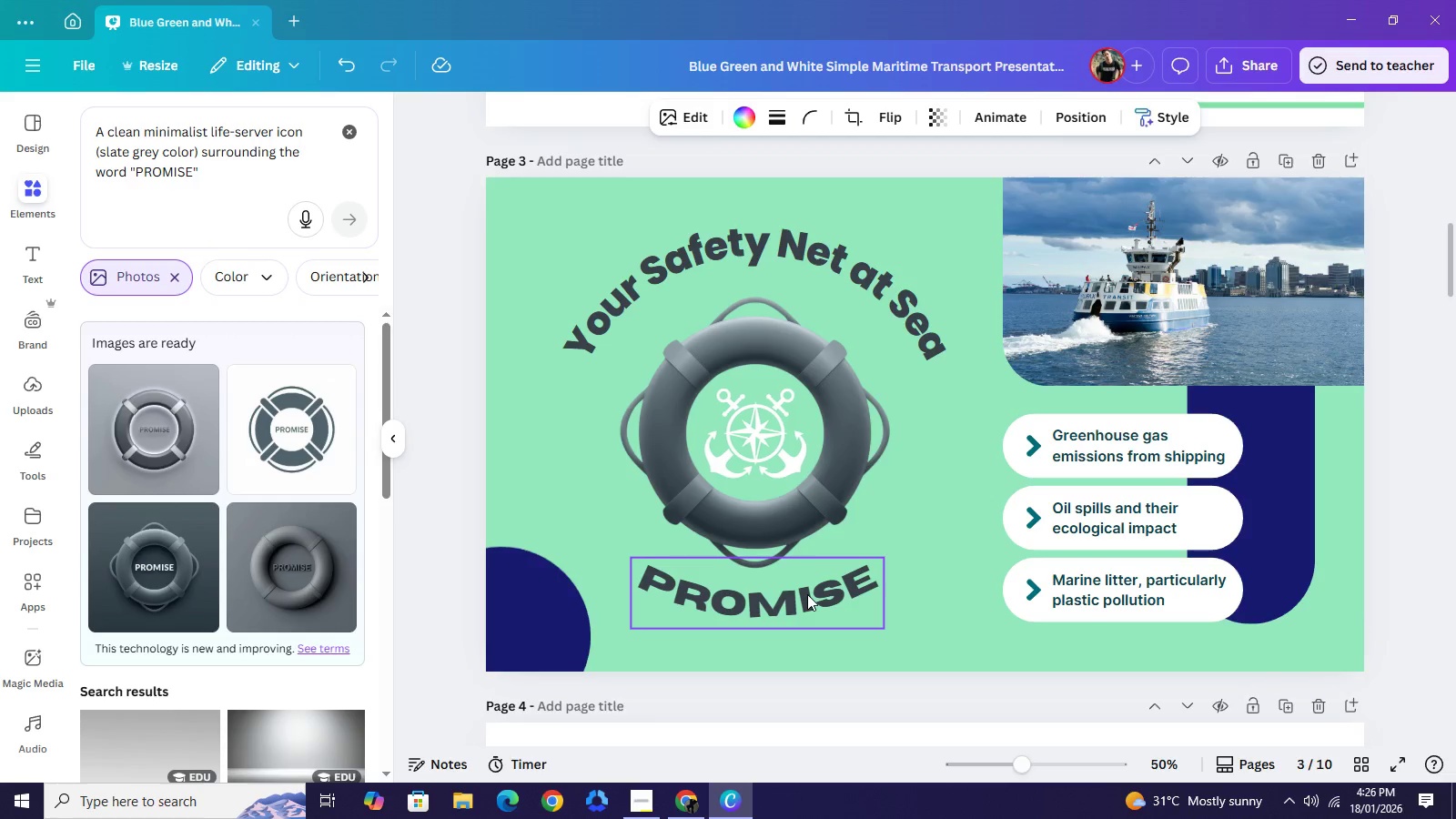 
key(ArrowLeft)
 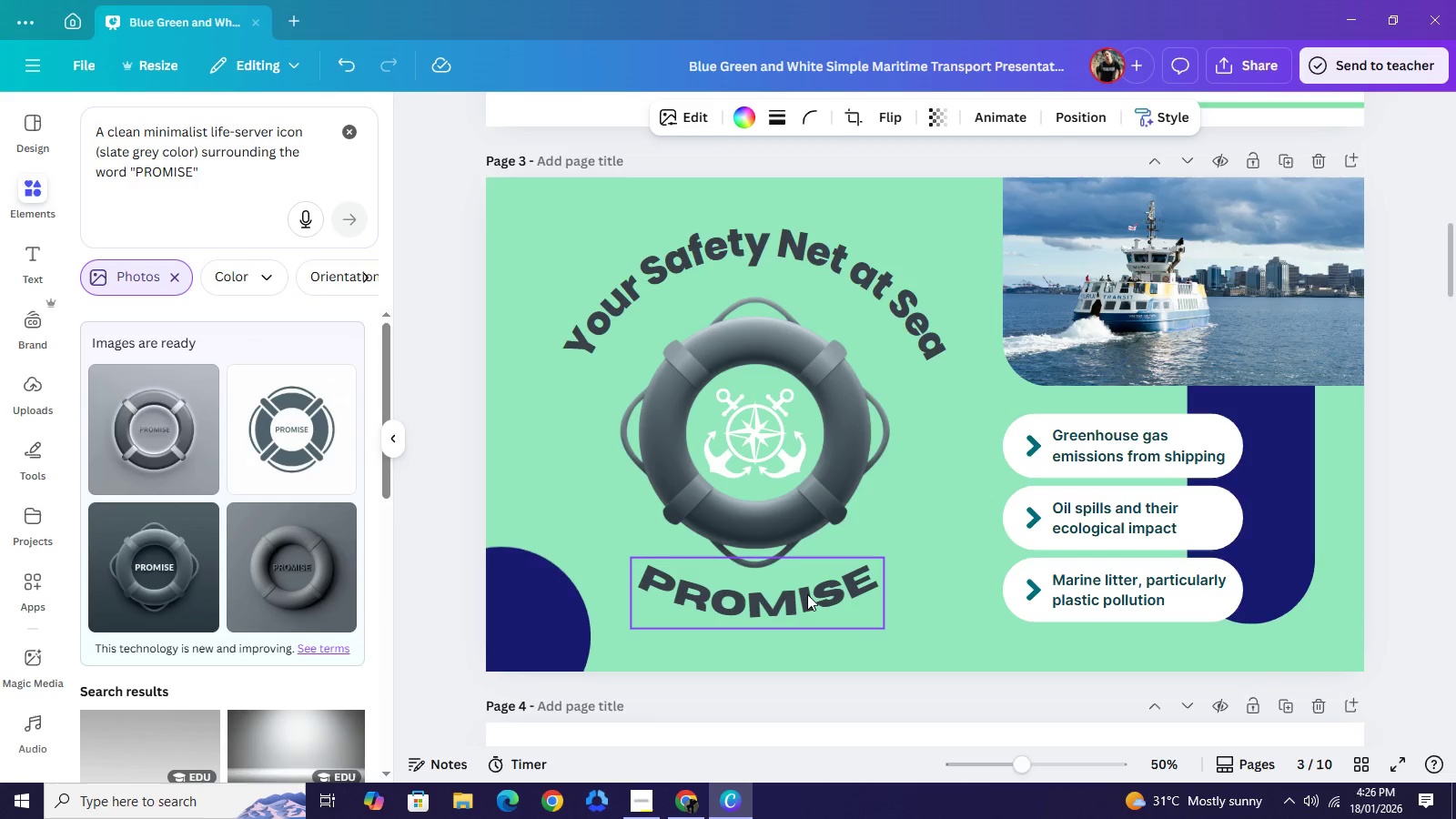 
key(ArrowLeft)
 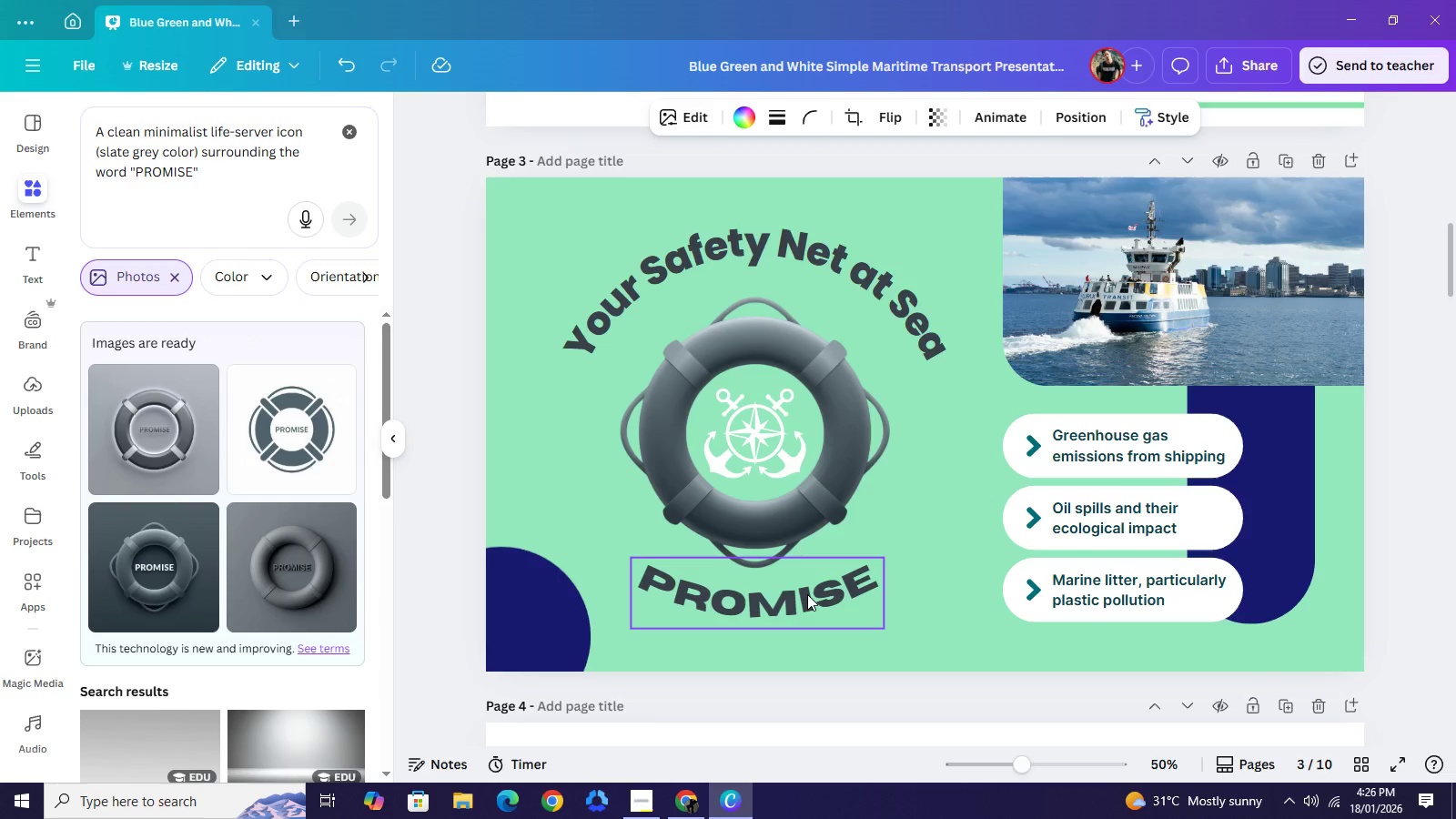 
key(ArrowLeft)
 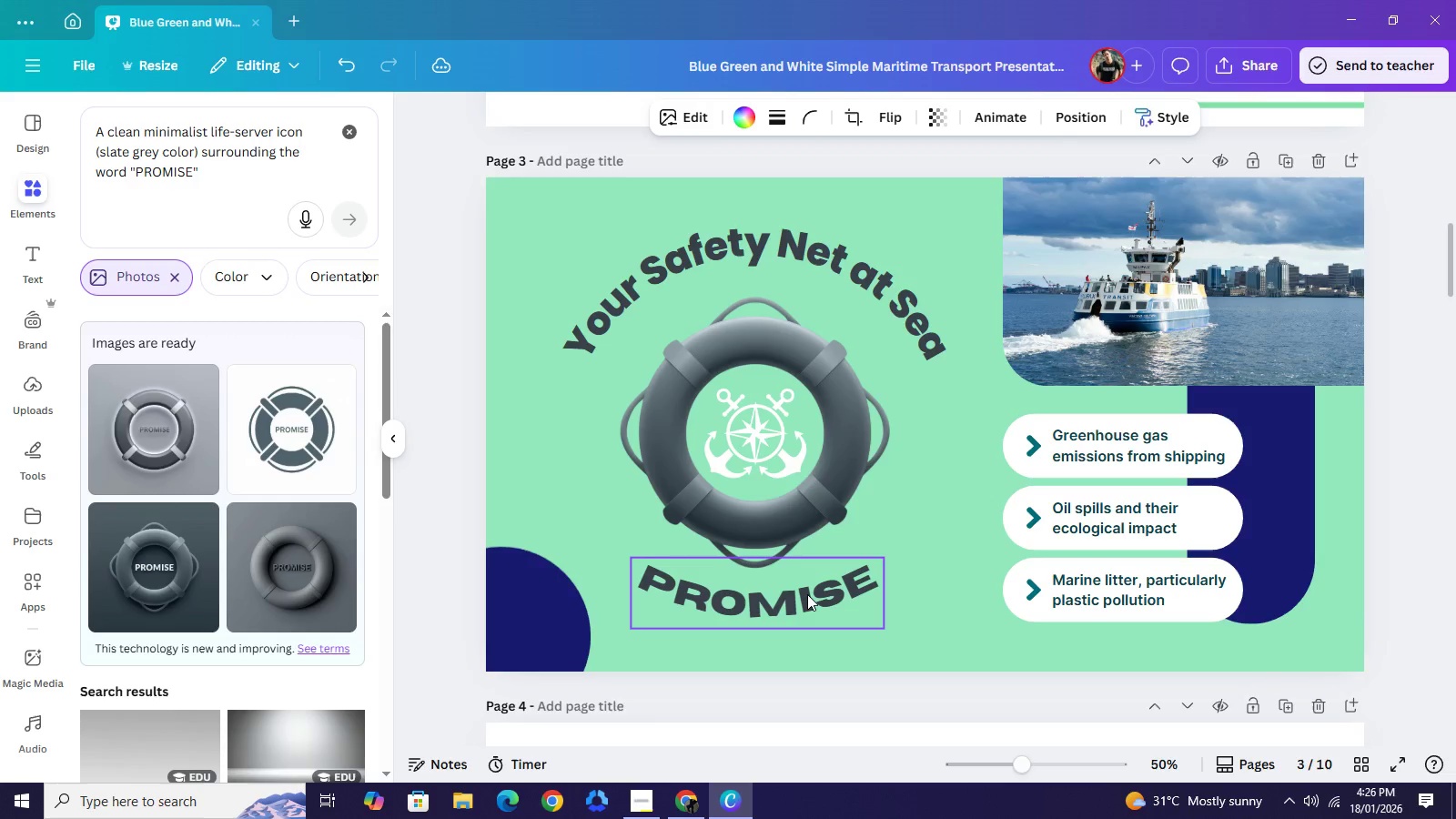 
key(ArrowRight)
 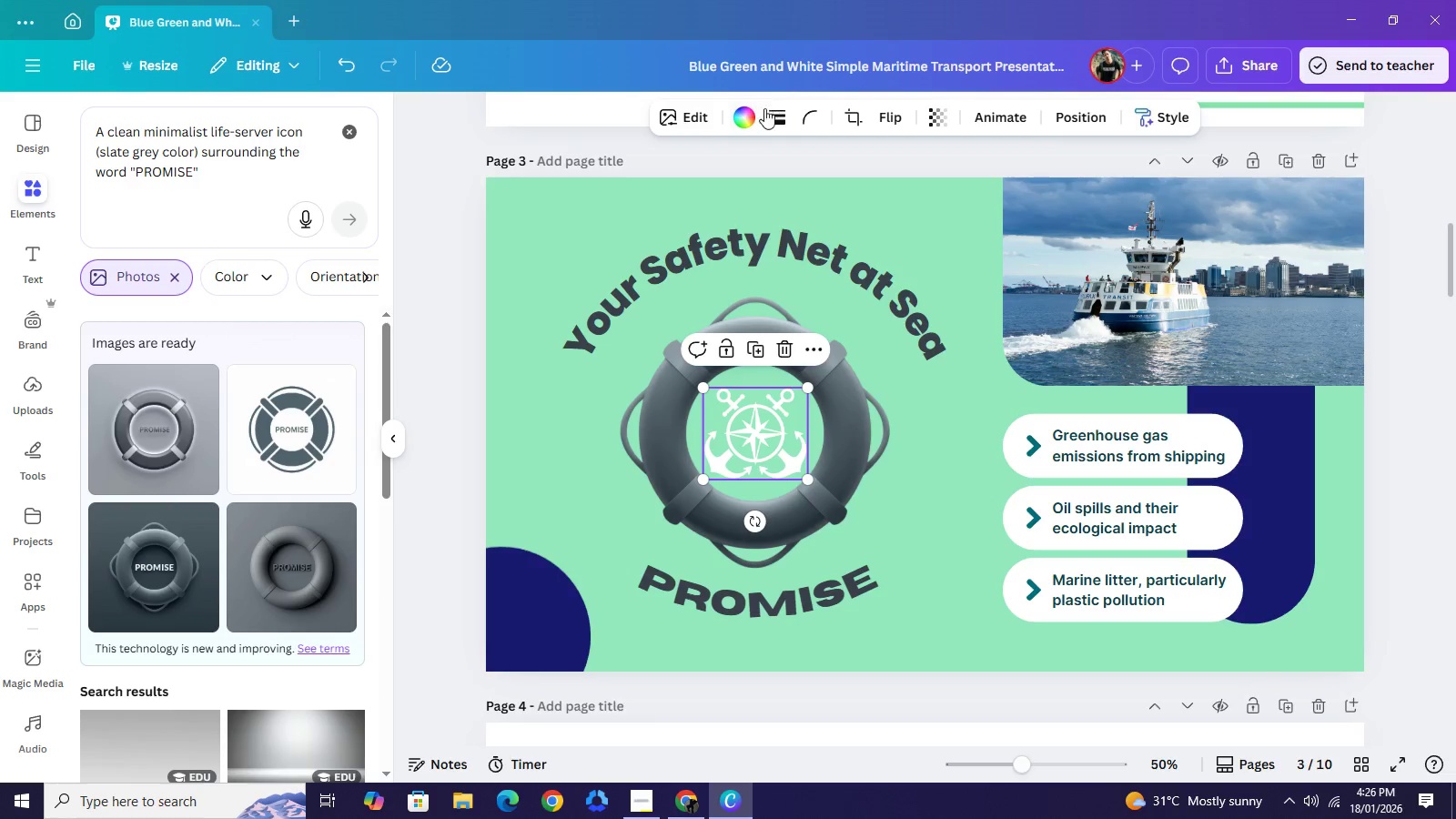 
left_click([753, 114])
 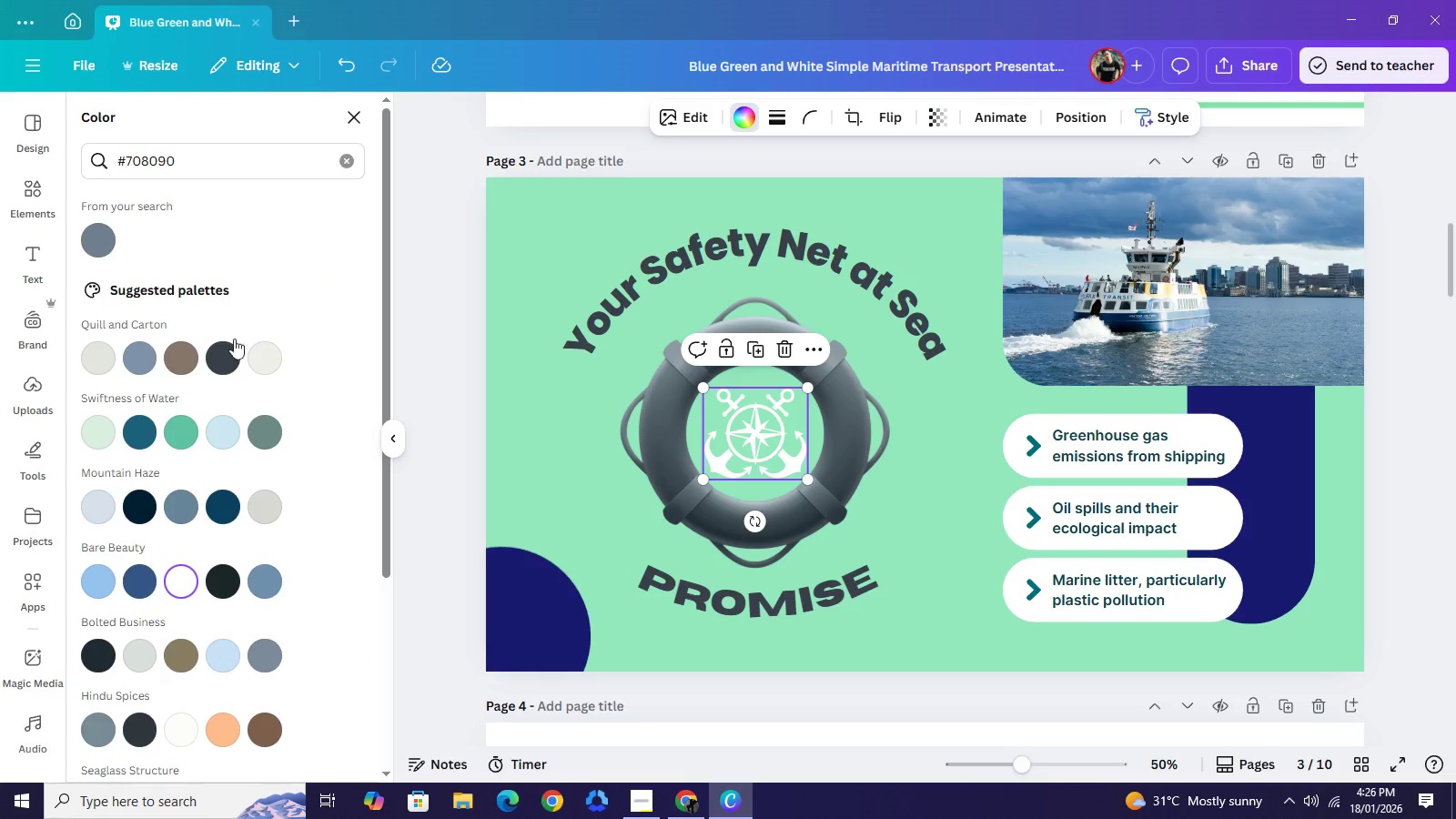 
left_click([236, 336])
 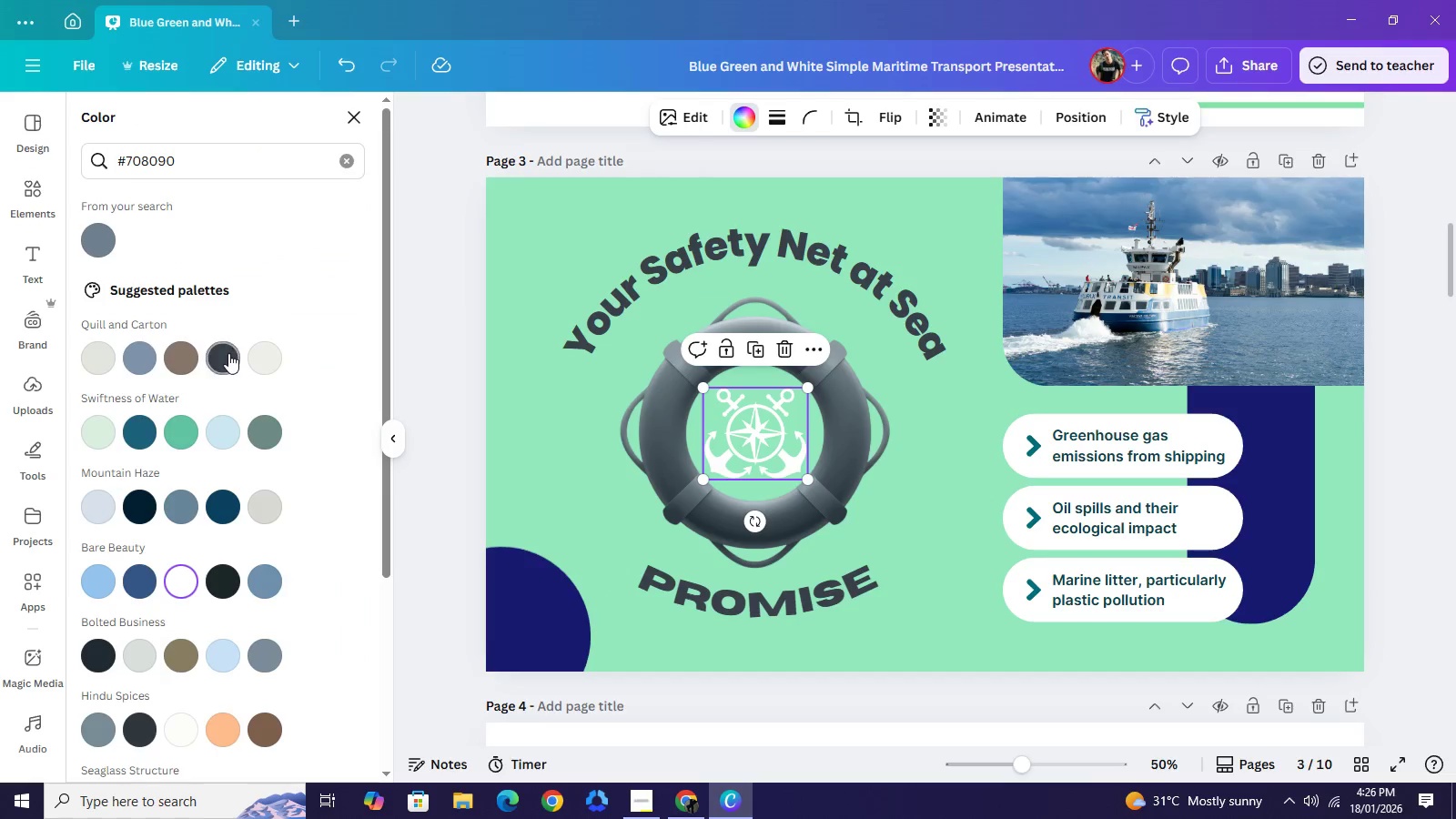 
left_click([228, 353])
 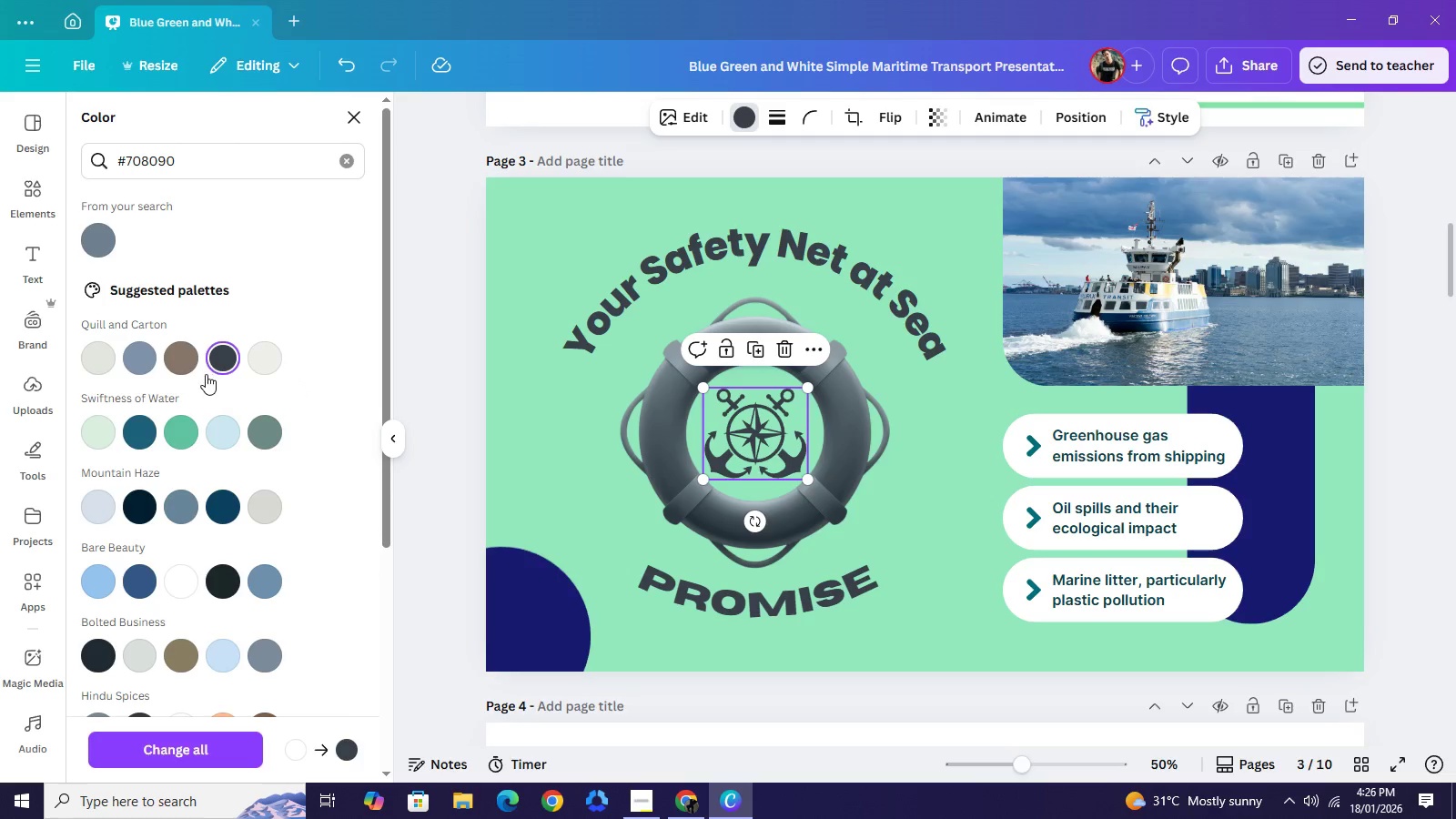 
left_click([189, 370])
 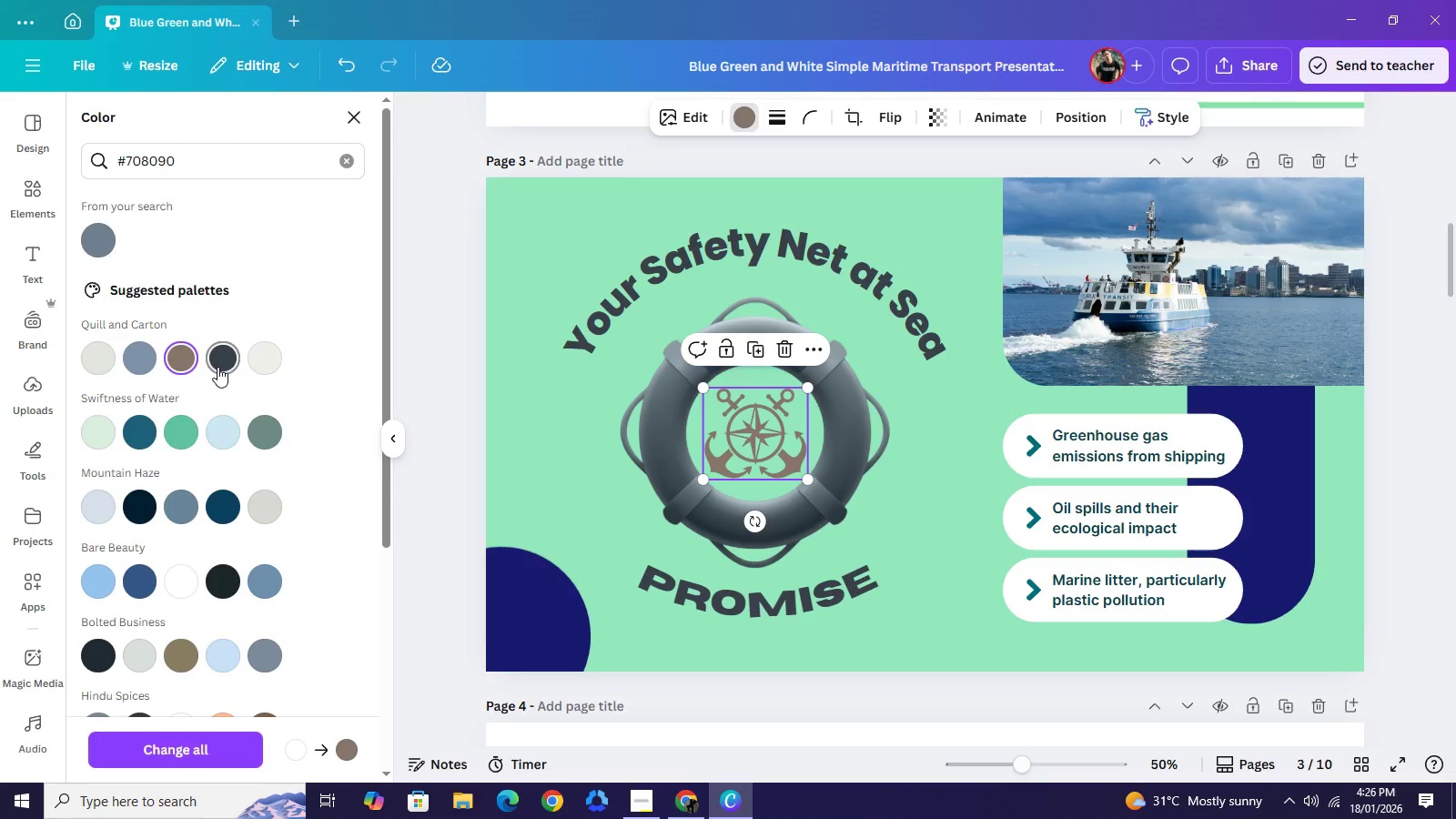 
left_click([217, 367])
 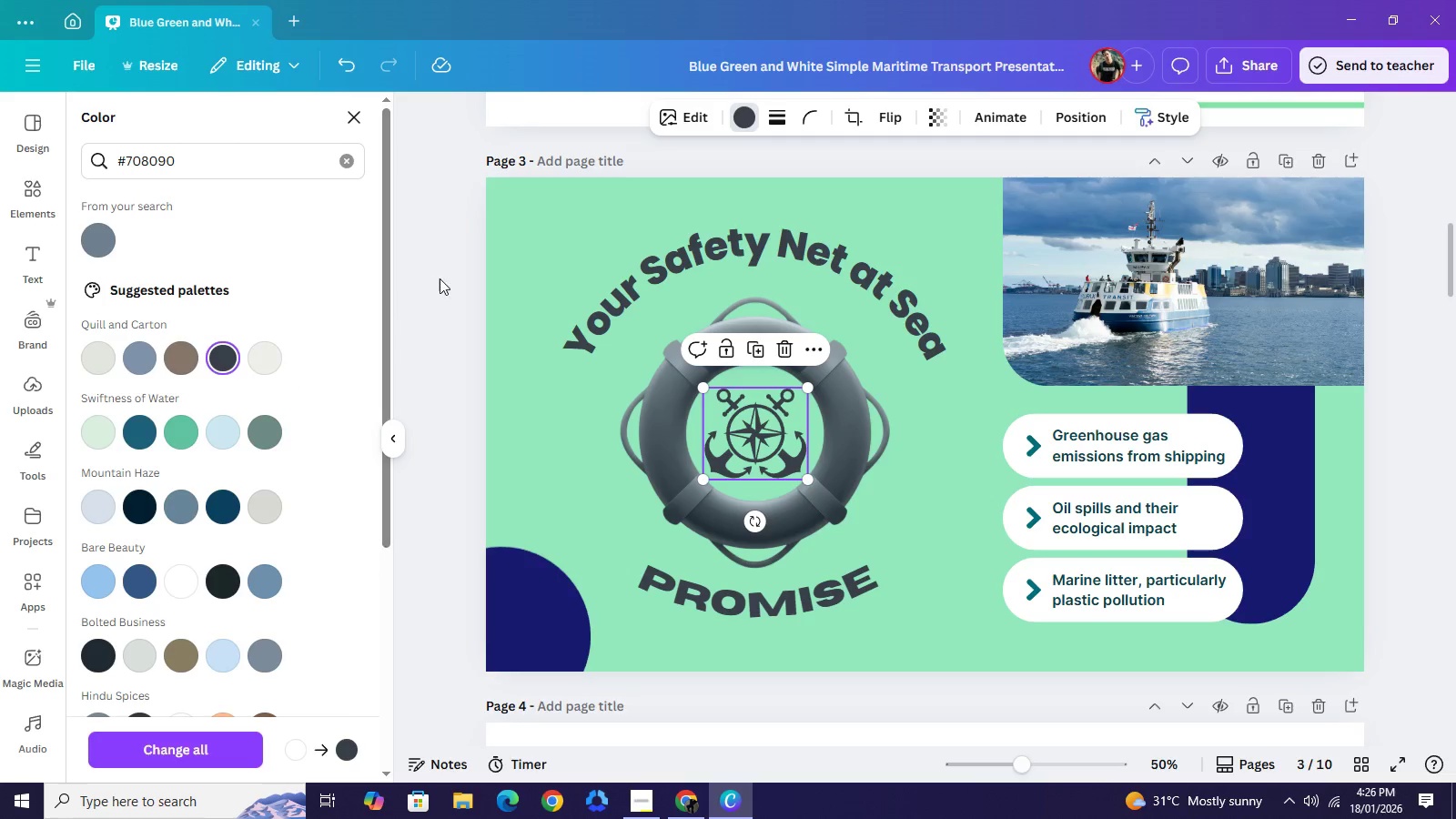 
left_click([440, 278])
 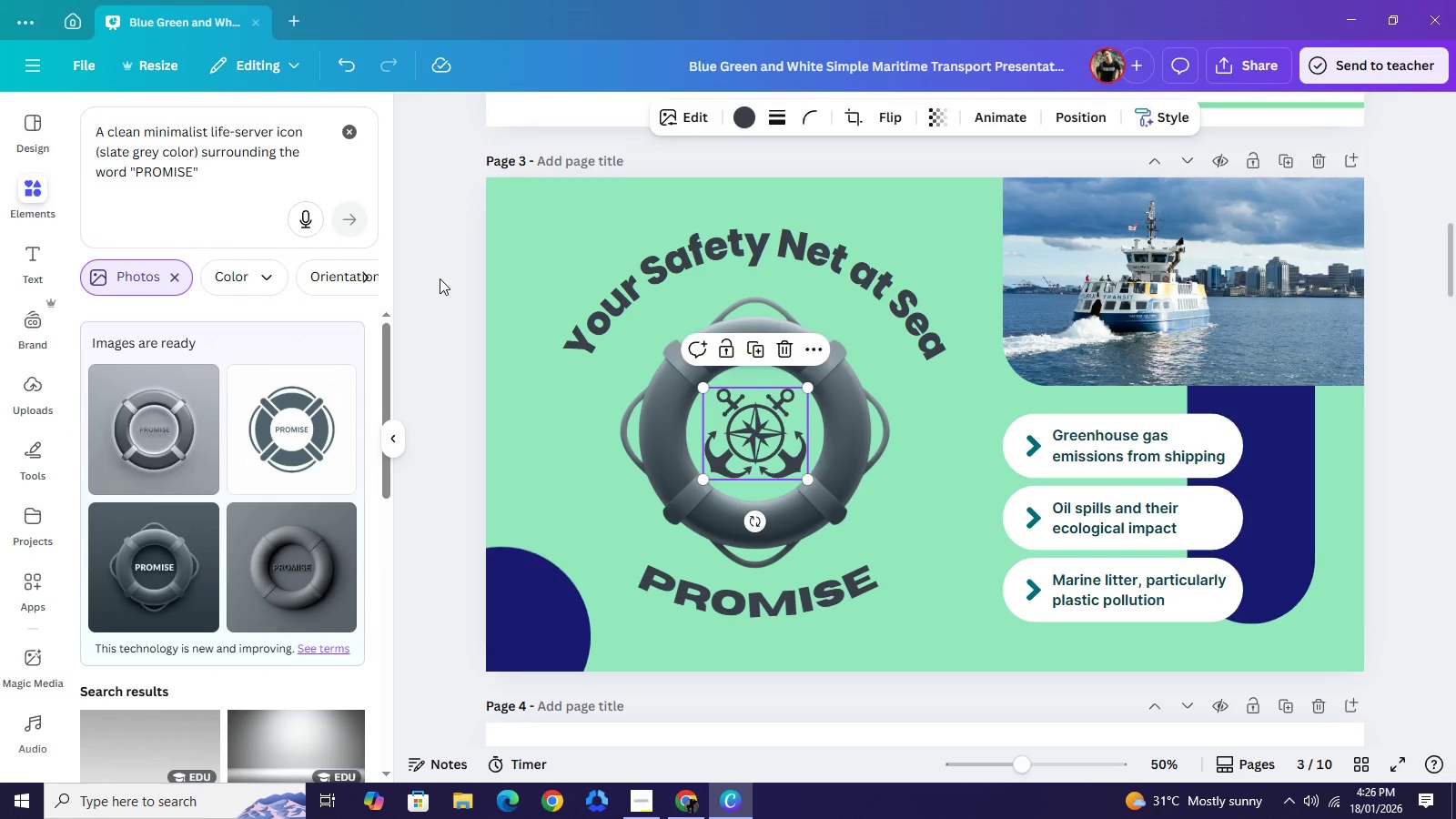 
left_click([440, 278])
 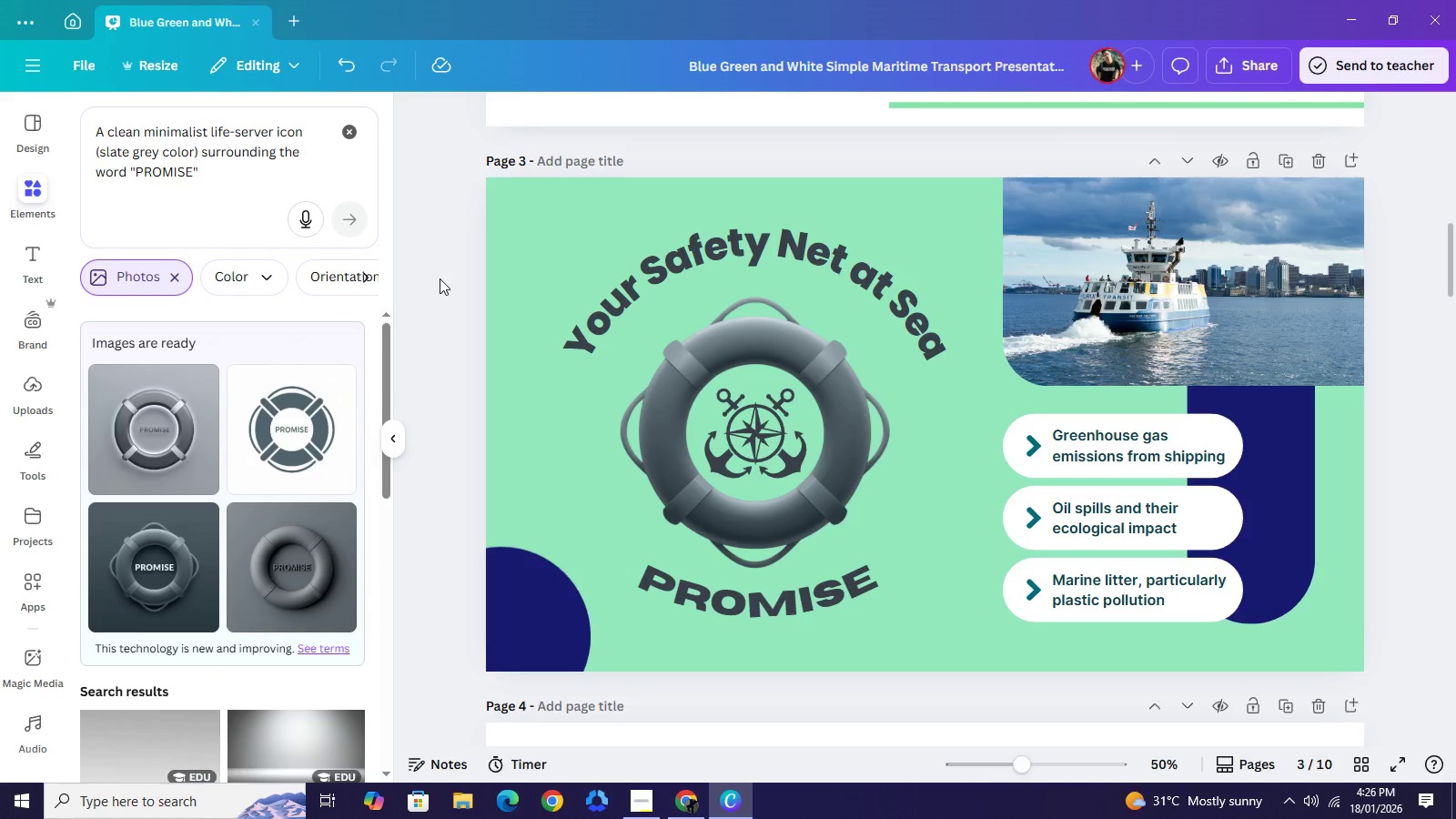 
left_click([440, 278])
 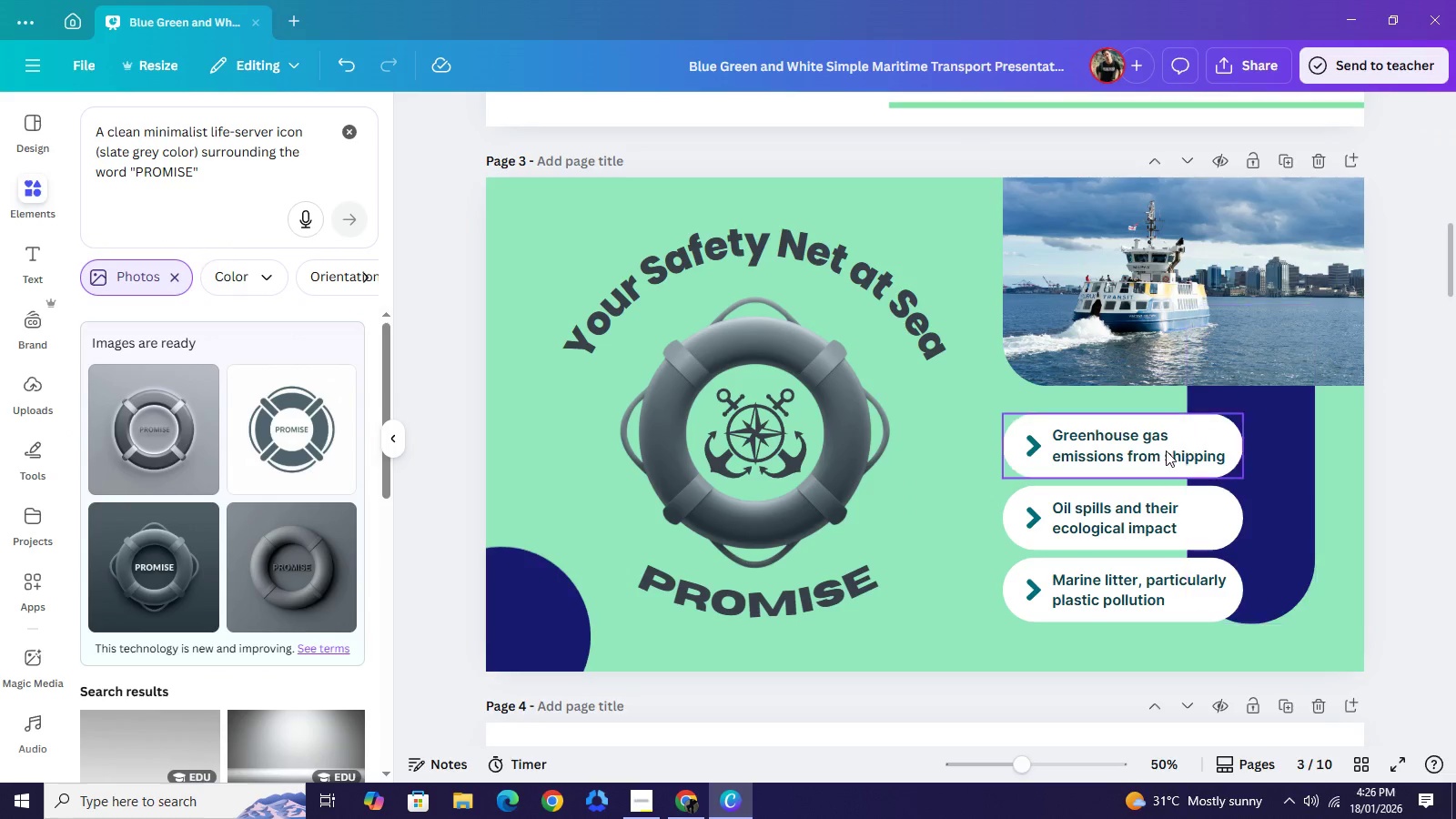 
double_click([1139, 456])
 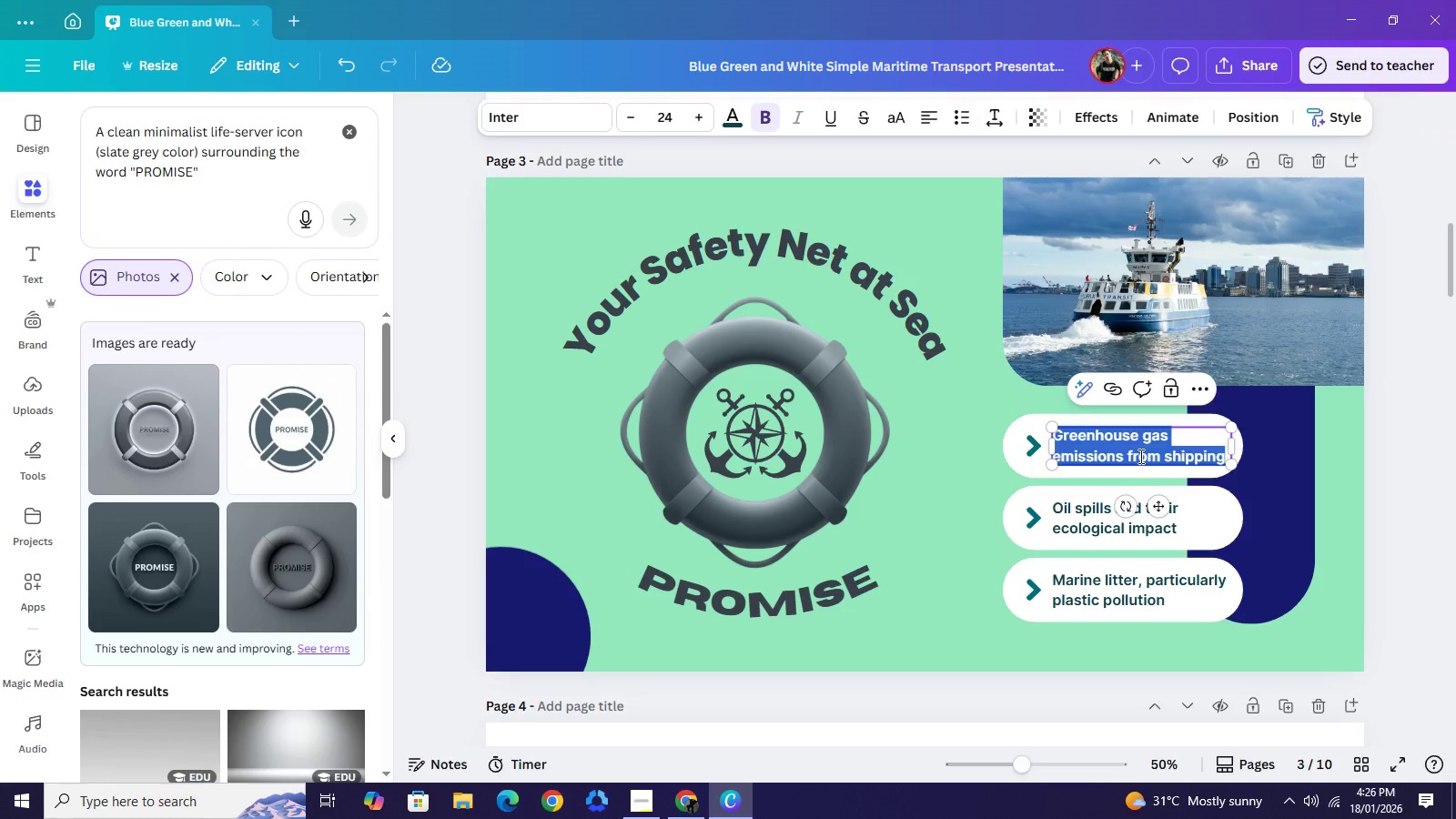 
wait(7.64)
 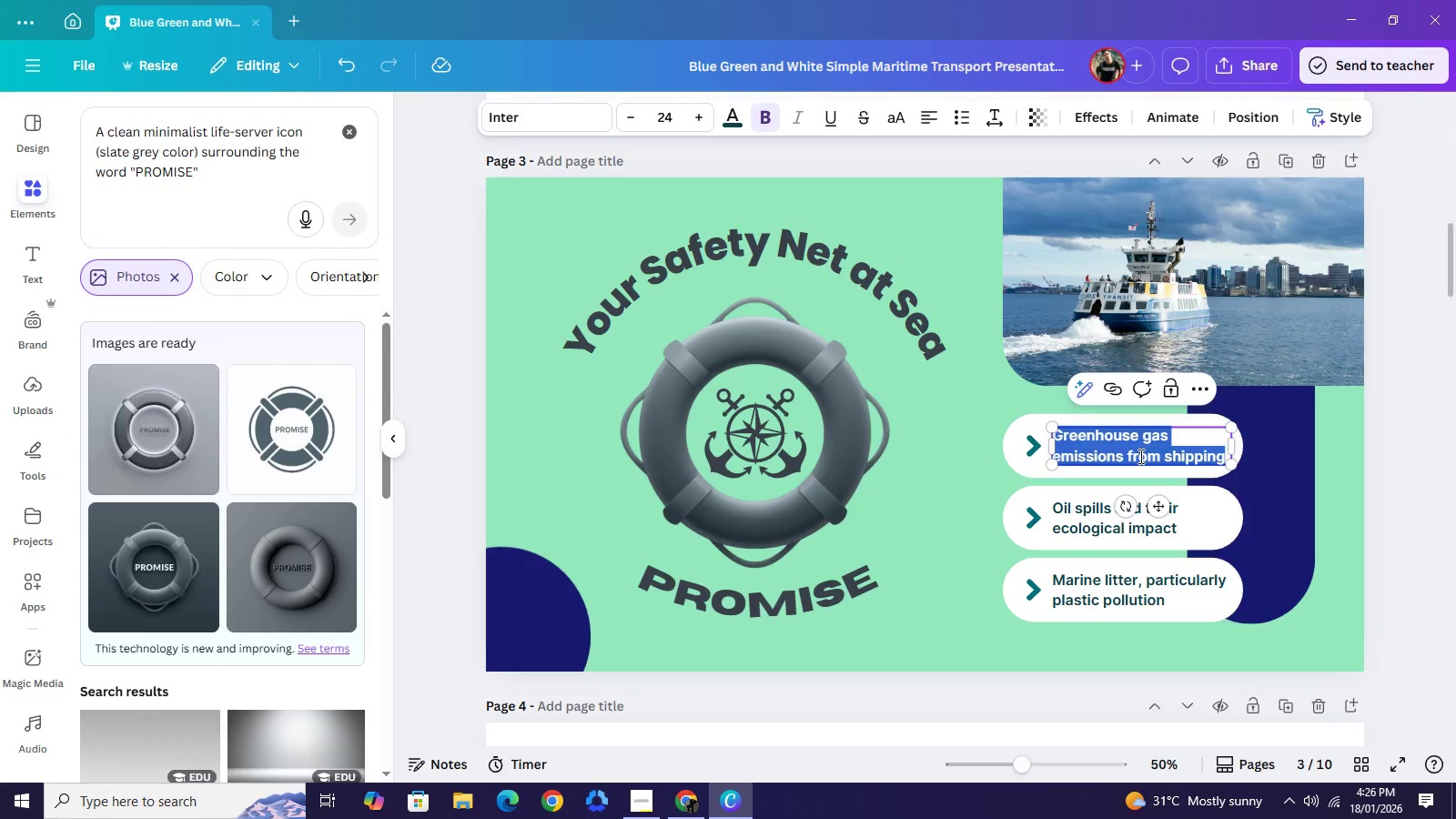 
type(Customized Portability)
 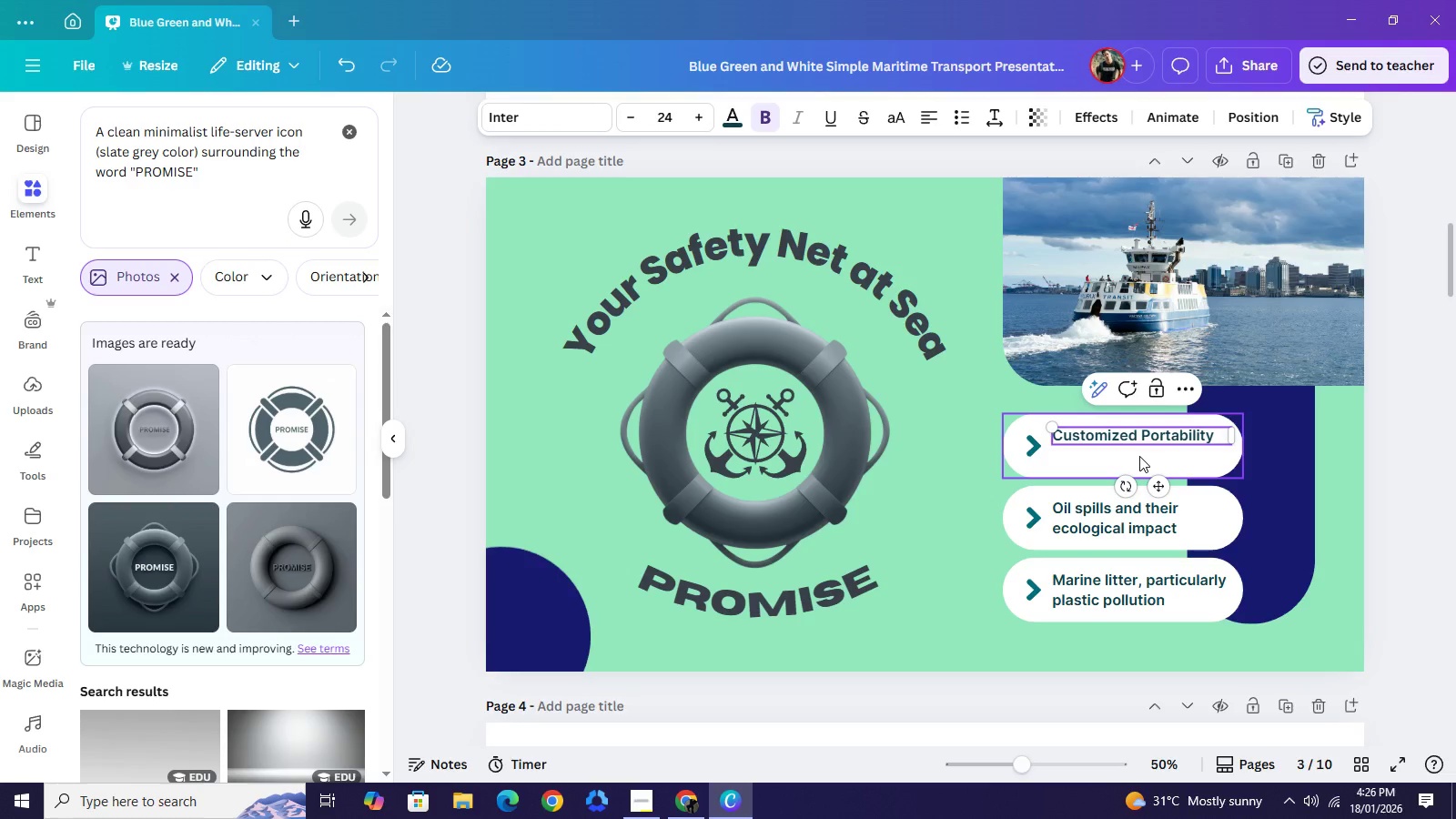 
type( - Policies that follow the worker)
 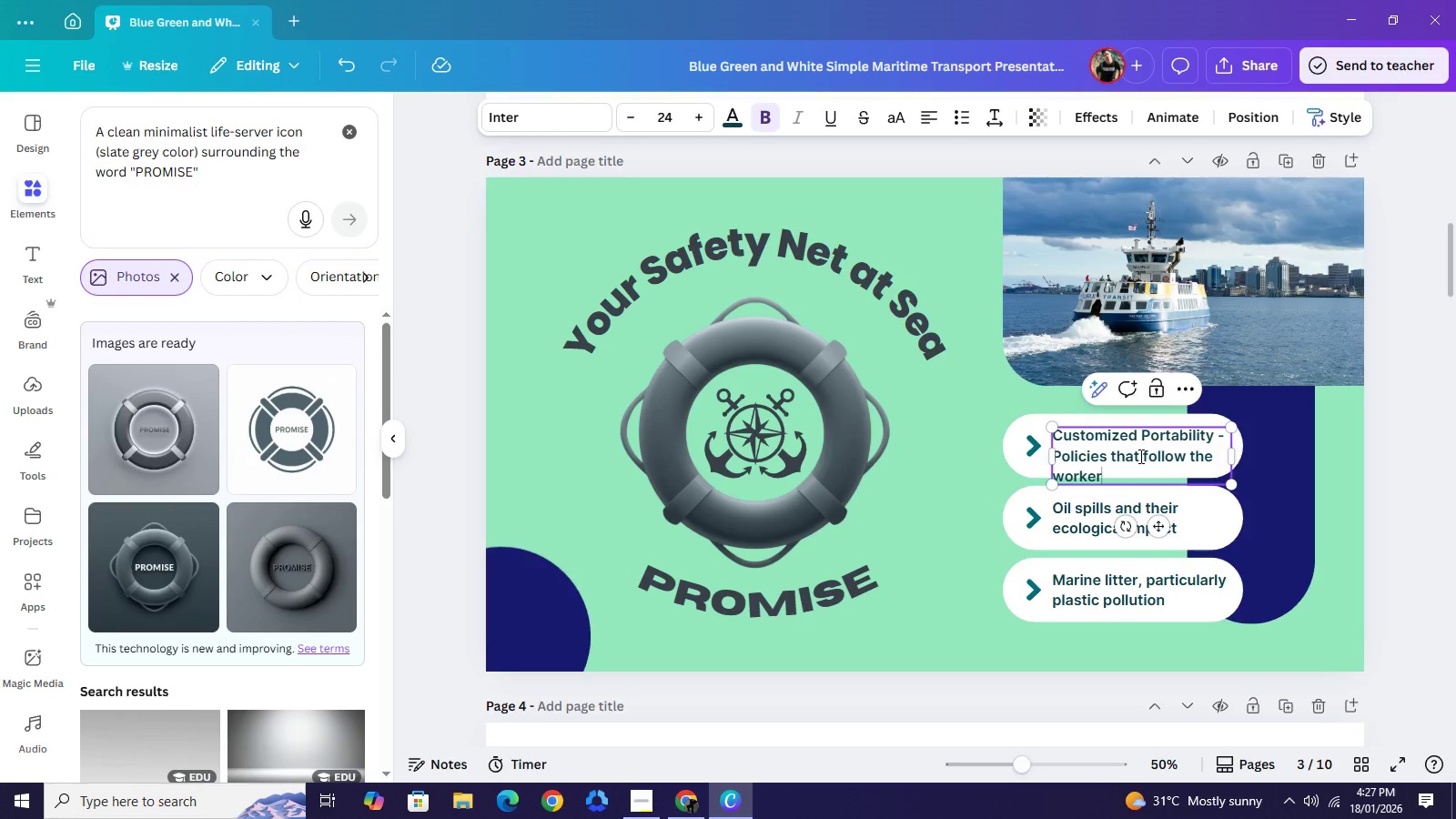 
type(, not the vessel.)
 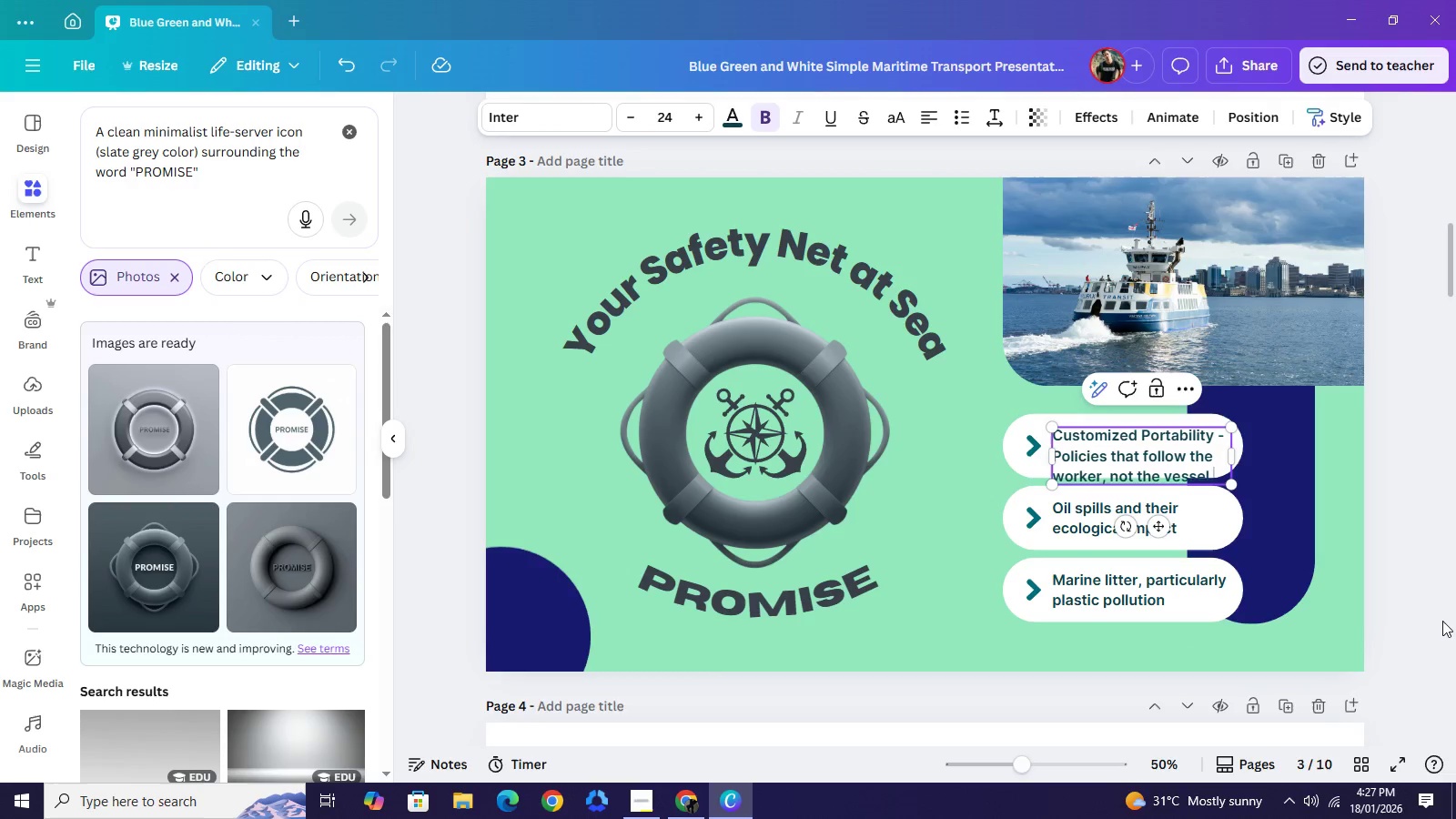 
left_click([1425, 601])
 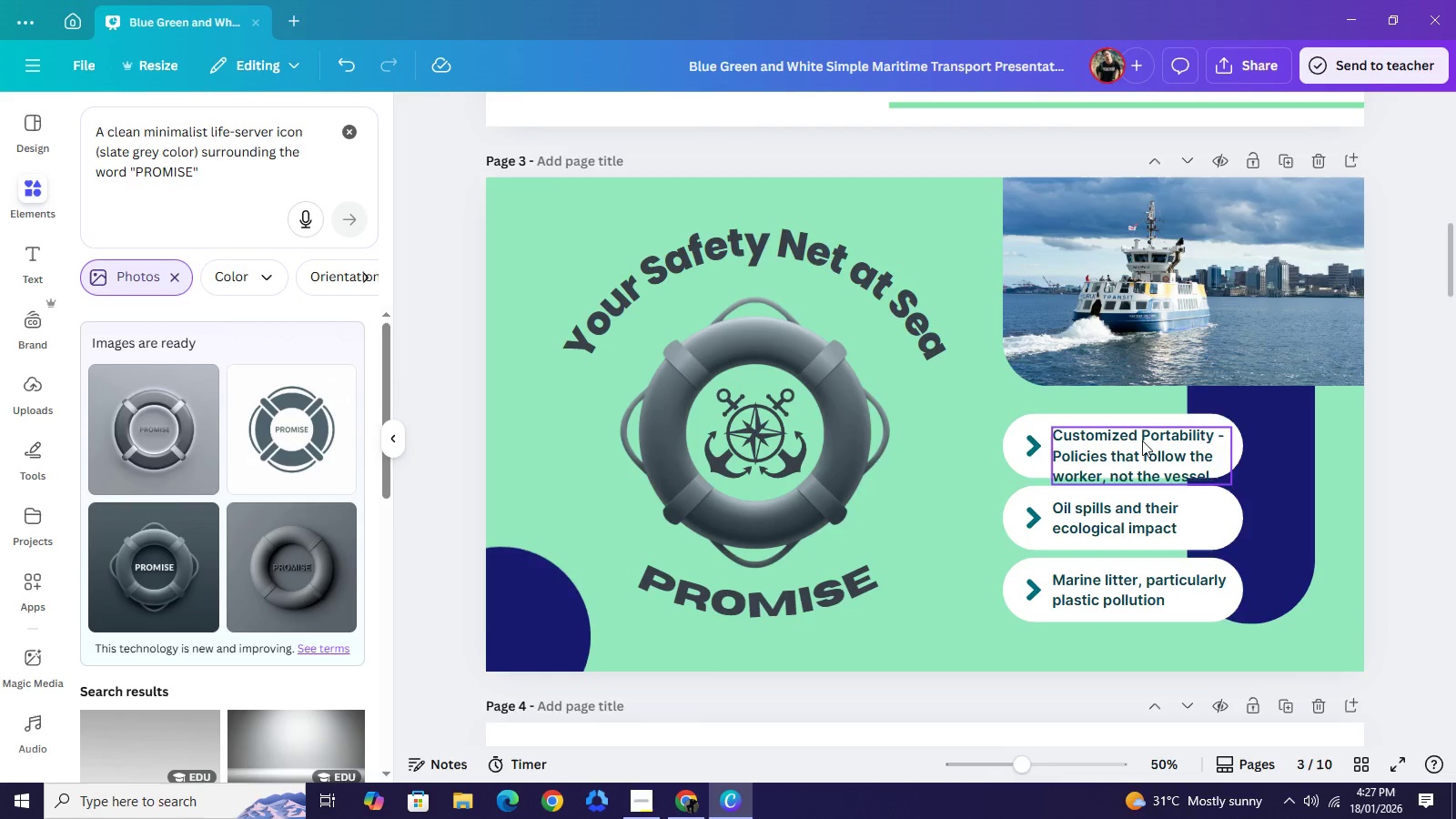 
left_click([1142, 440])
 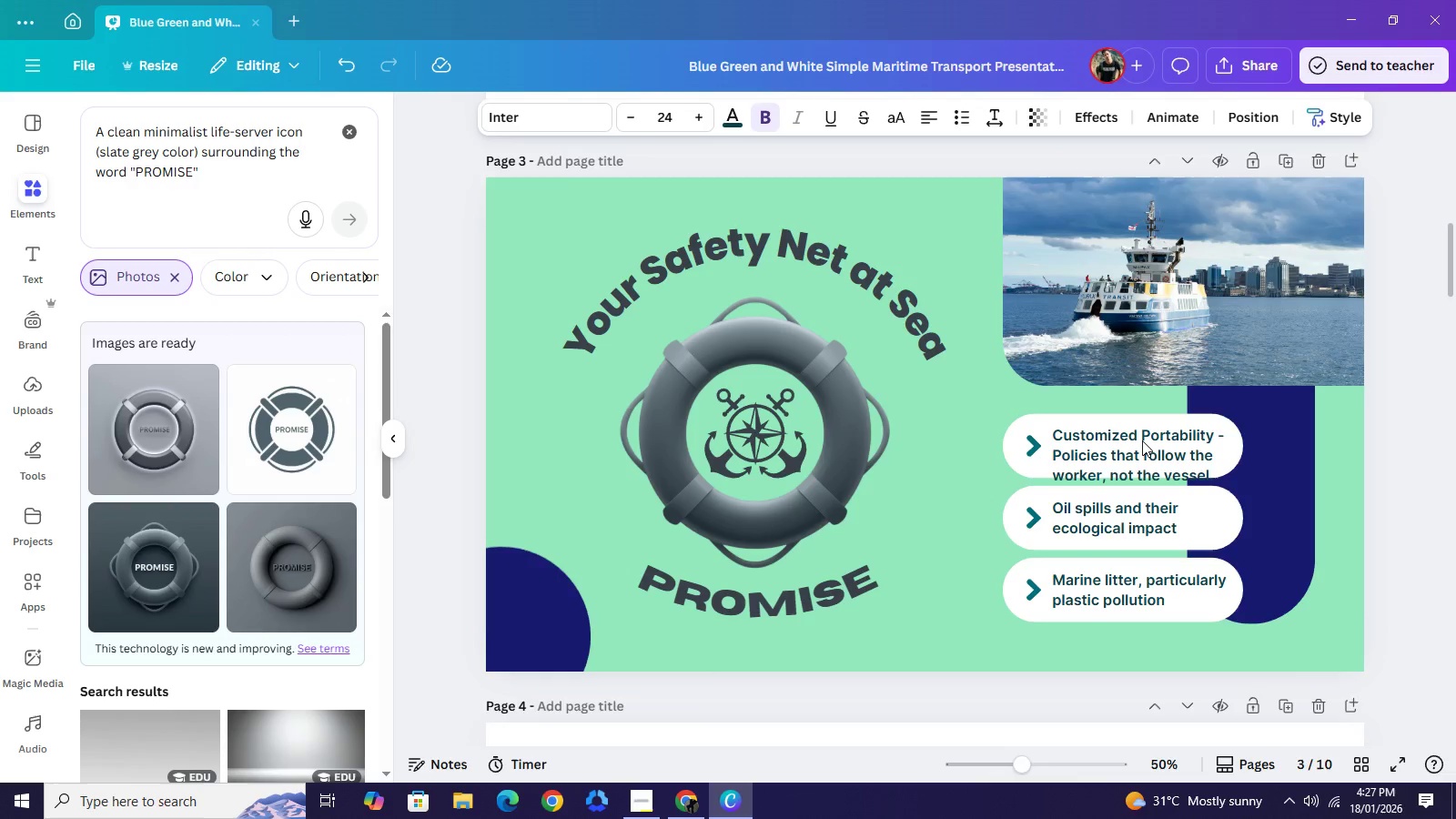 
key(ArrowUp)
 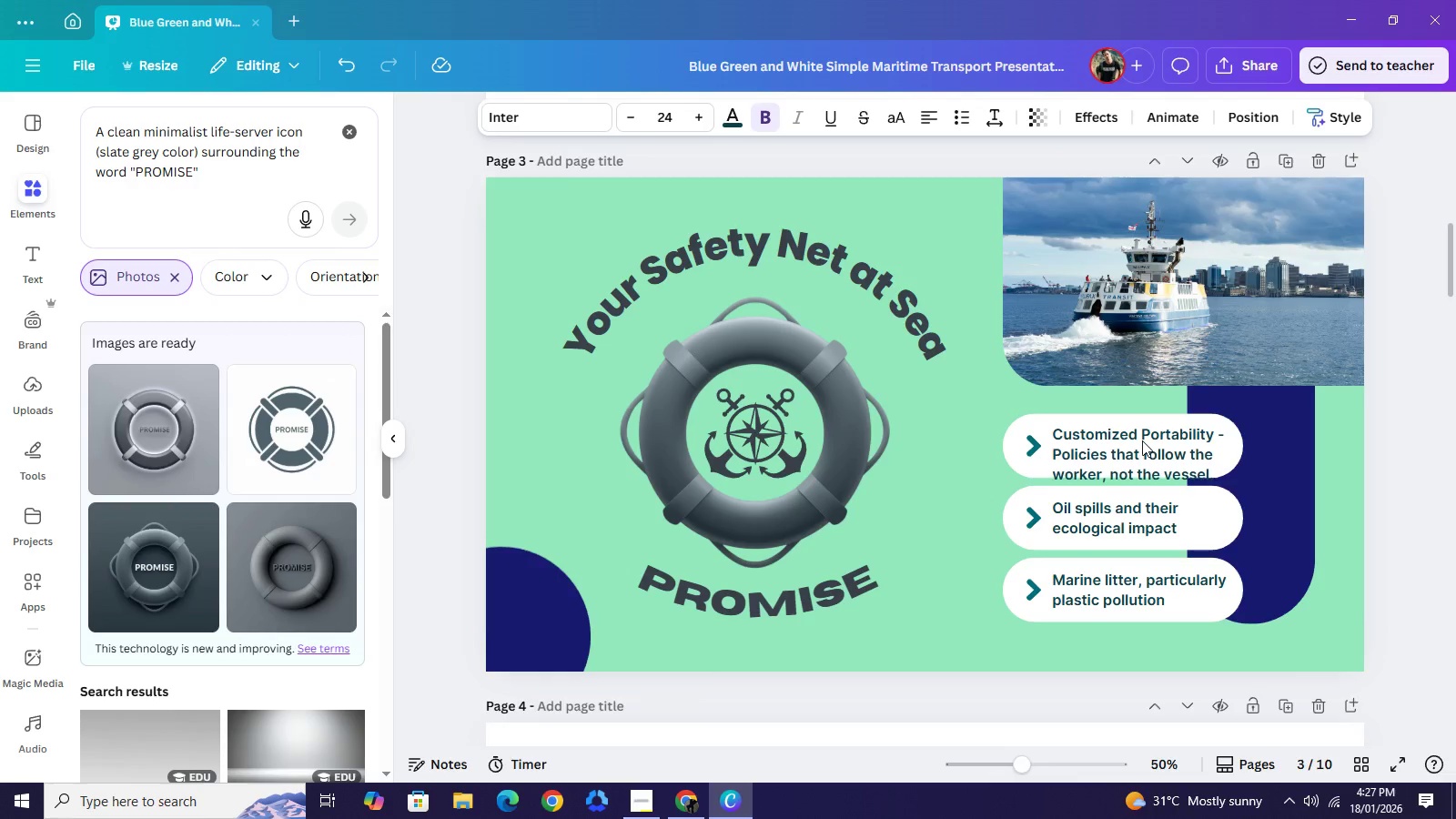 
key(ArrowUp)
 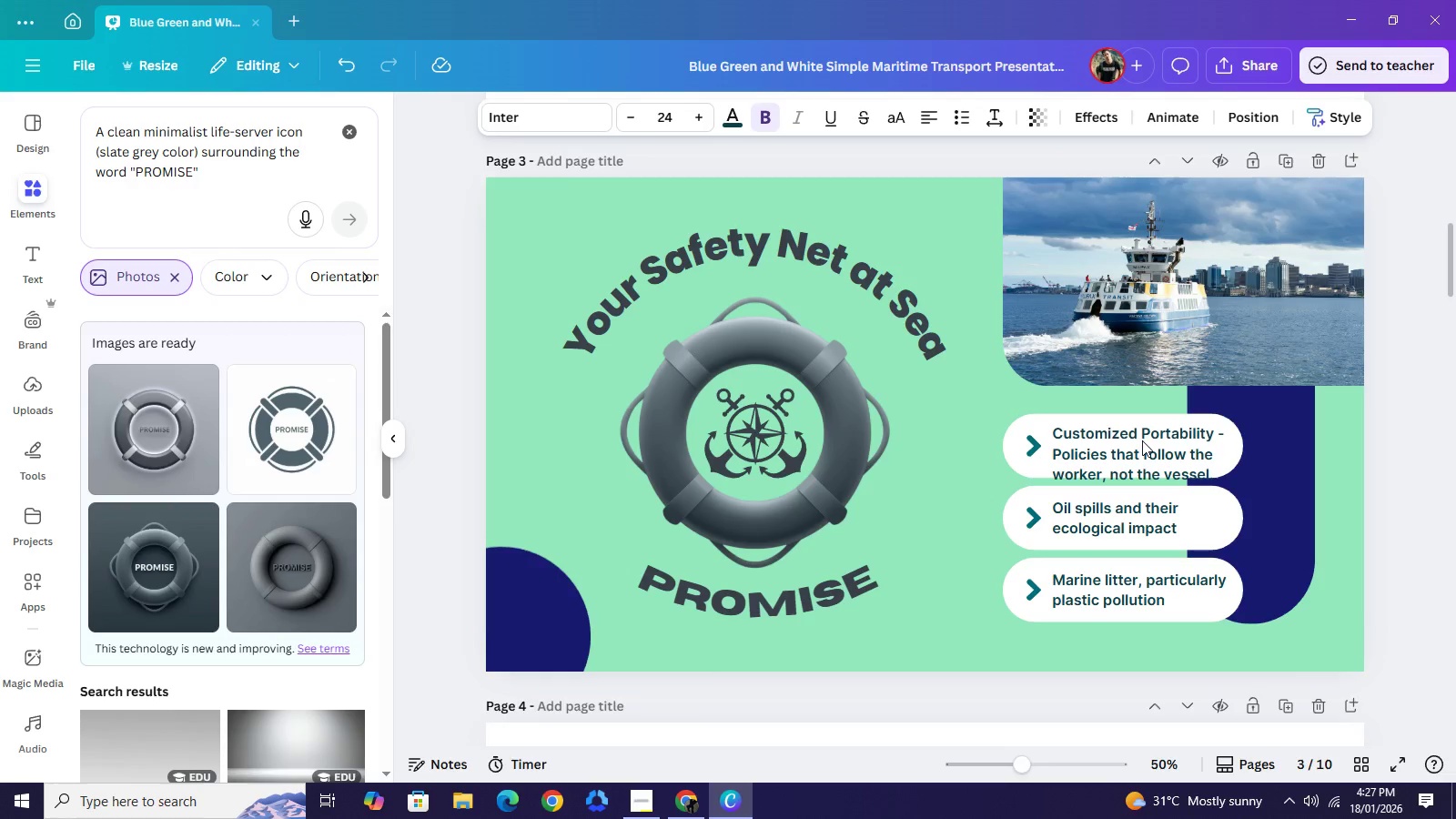 
key(ArrowUp)
 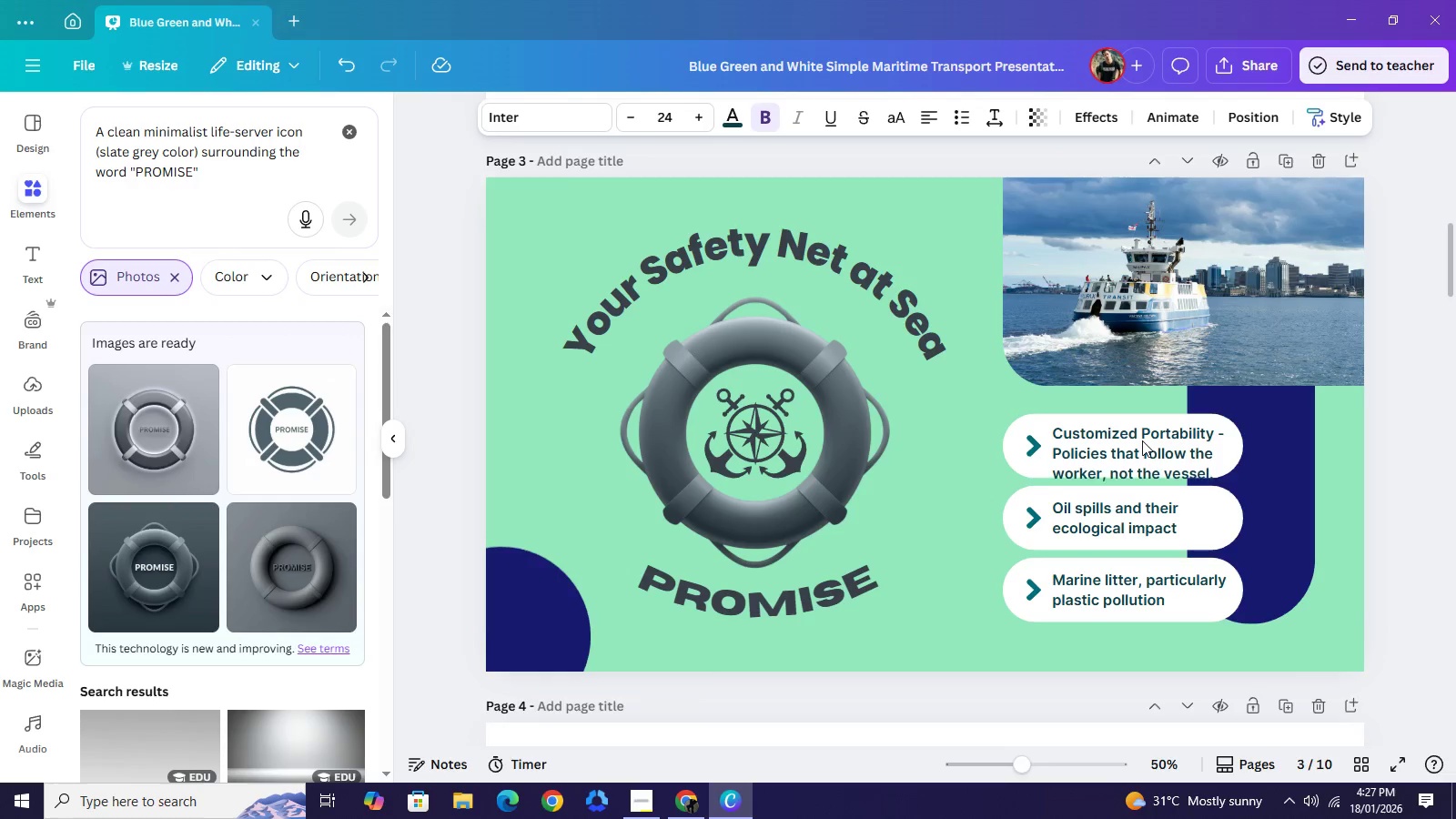 
key(ArrowUp)
 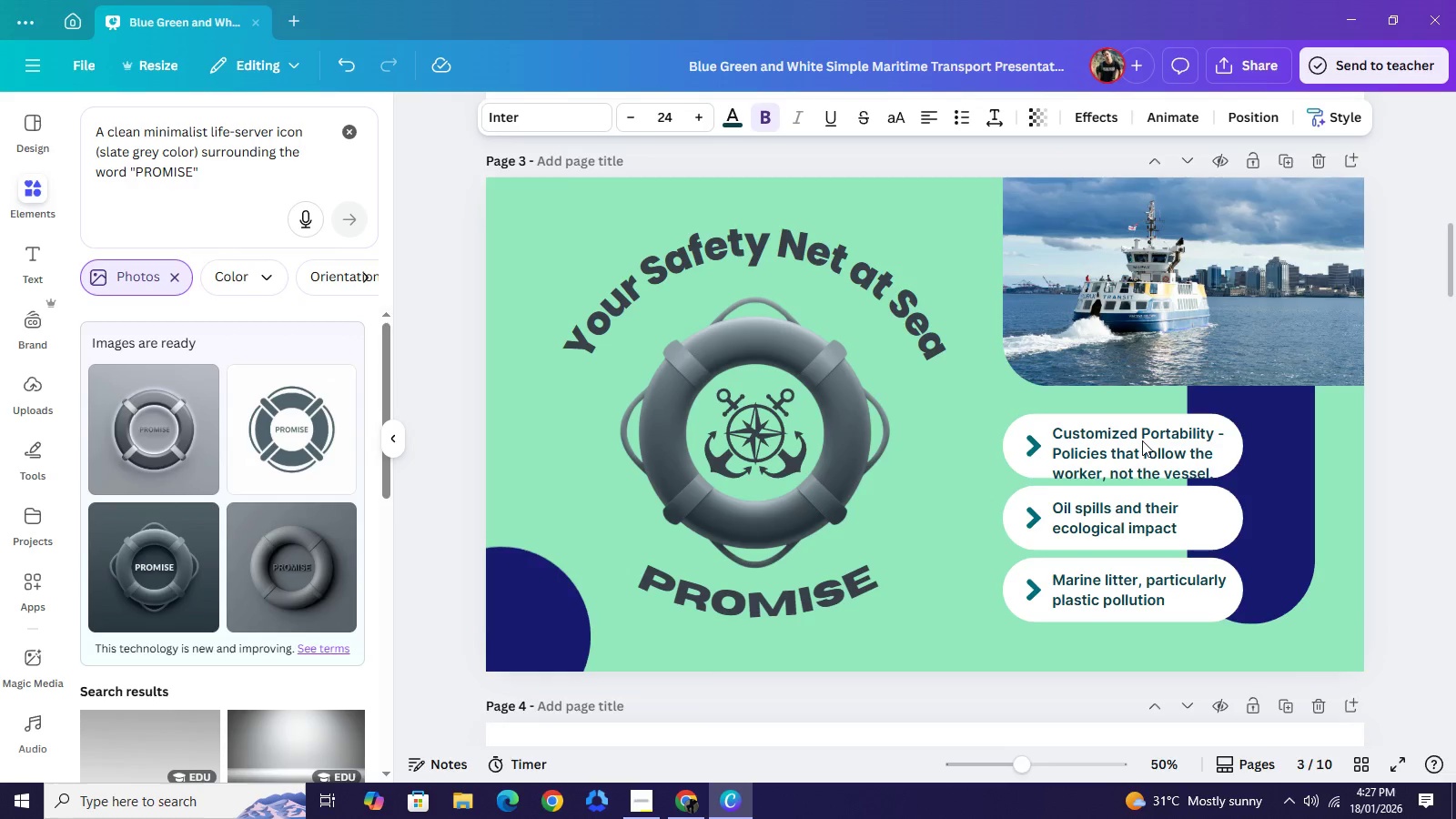 
key(ArrowUp)
 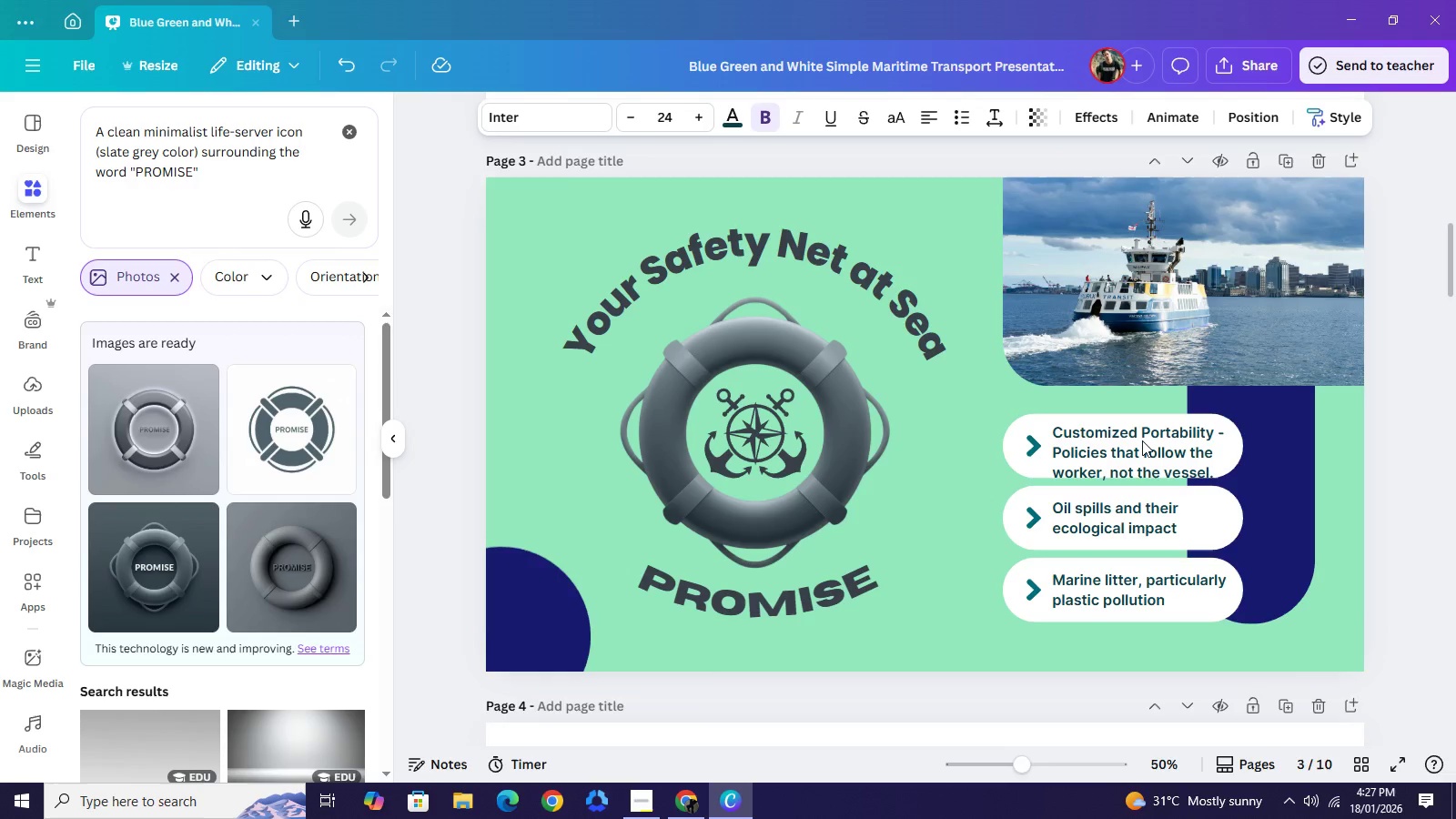 
key(ArrowUp)
 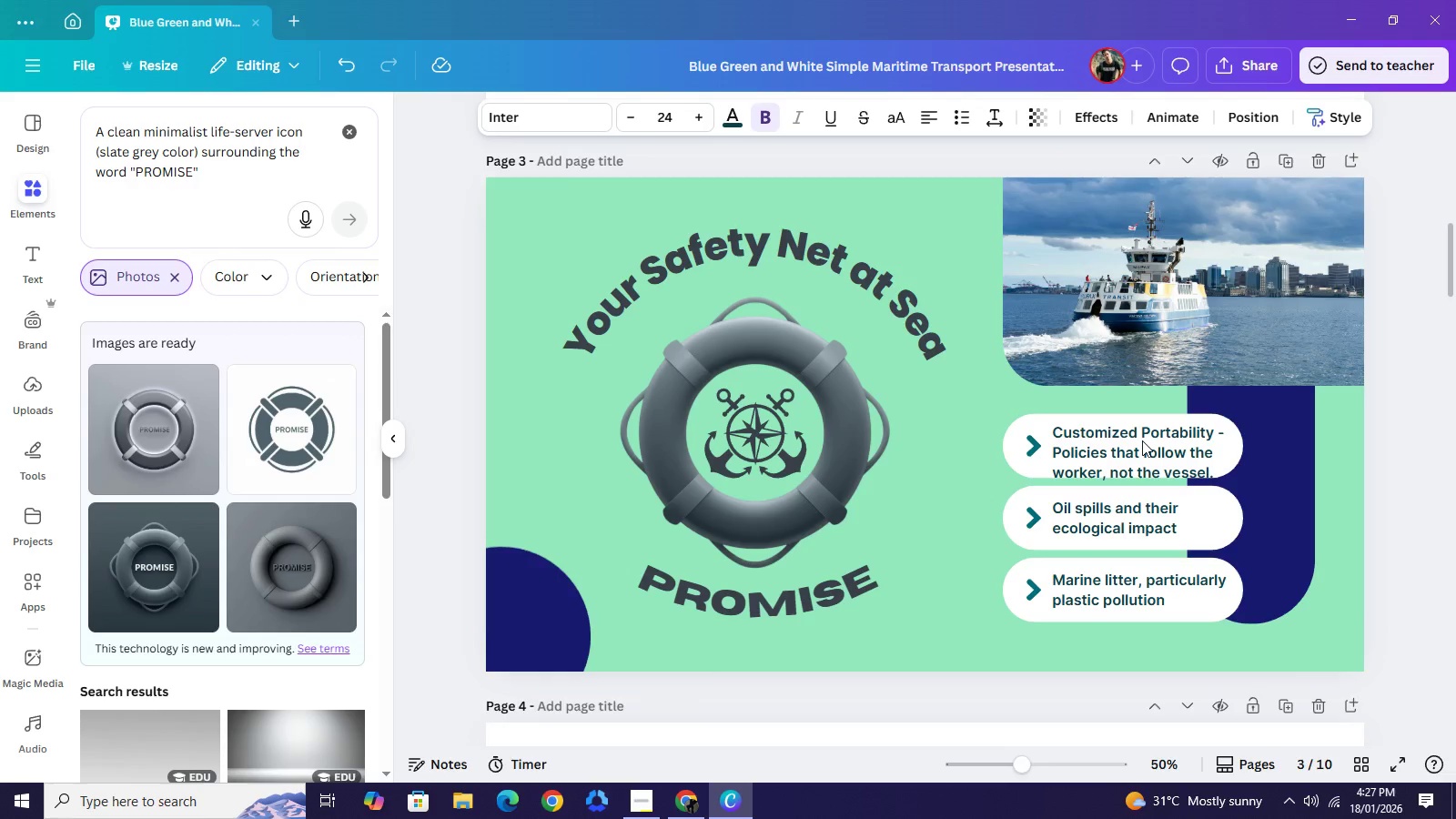 
key(ArrowUp)
 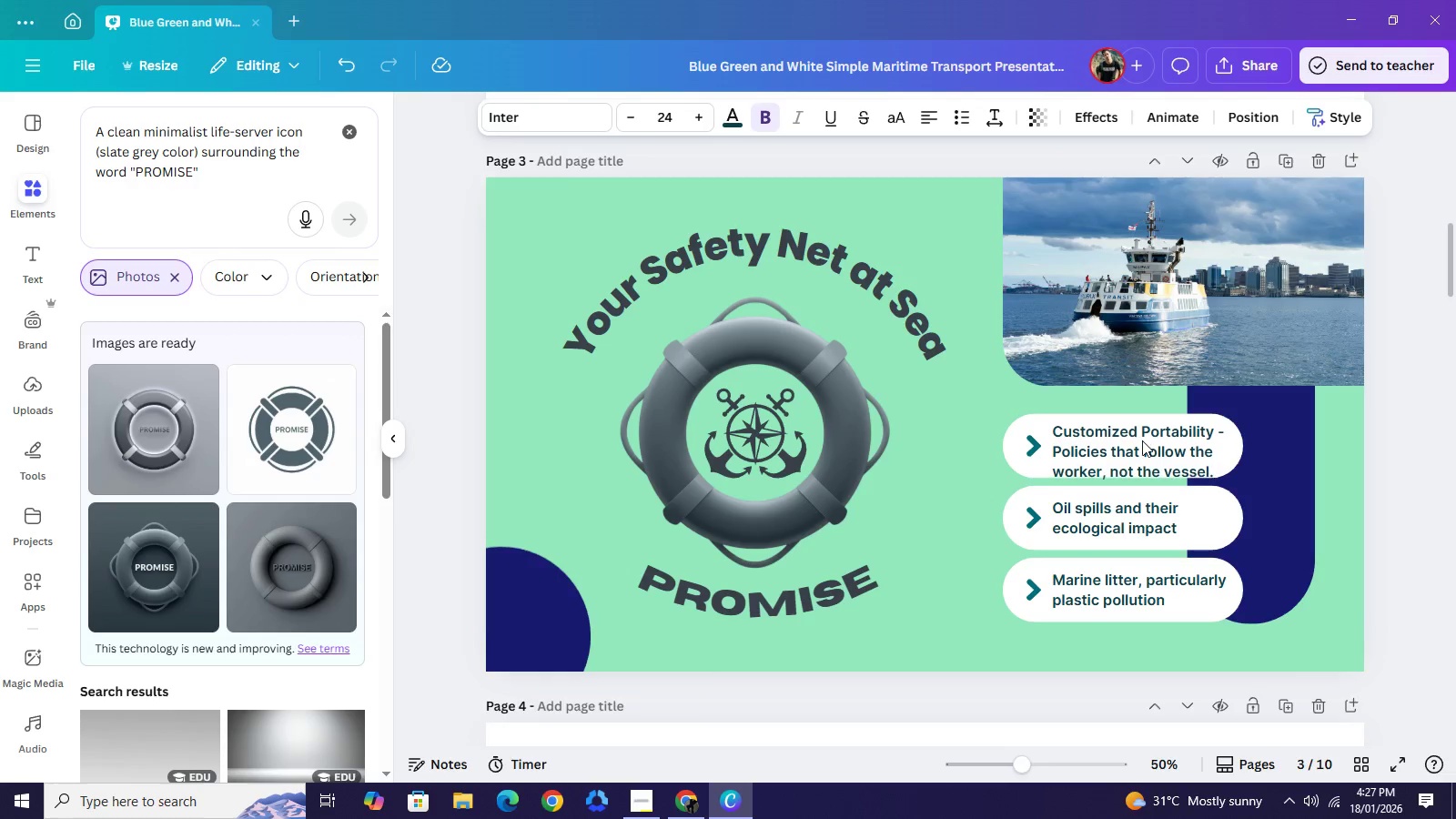 
key(ArrowUp)
 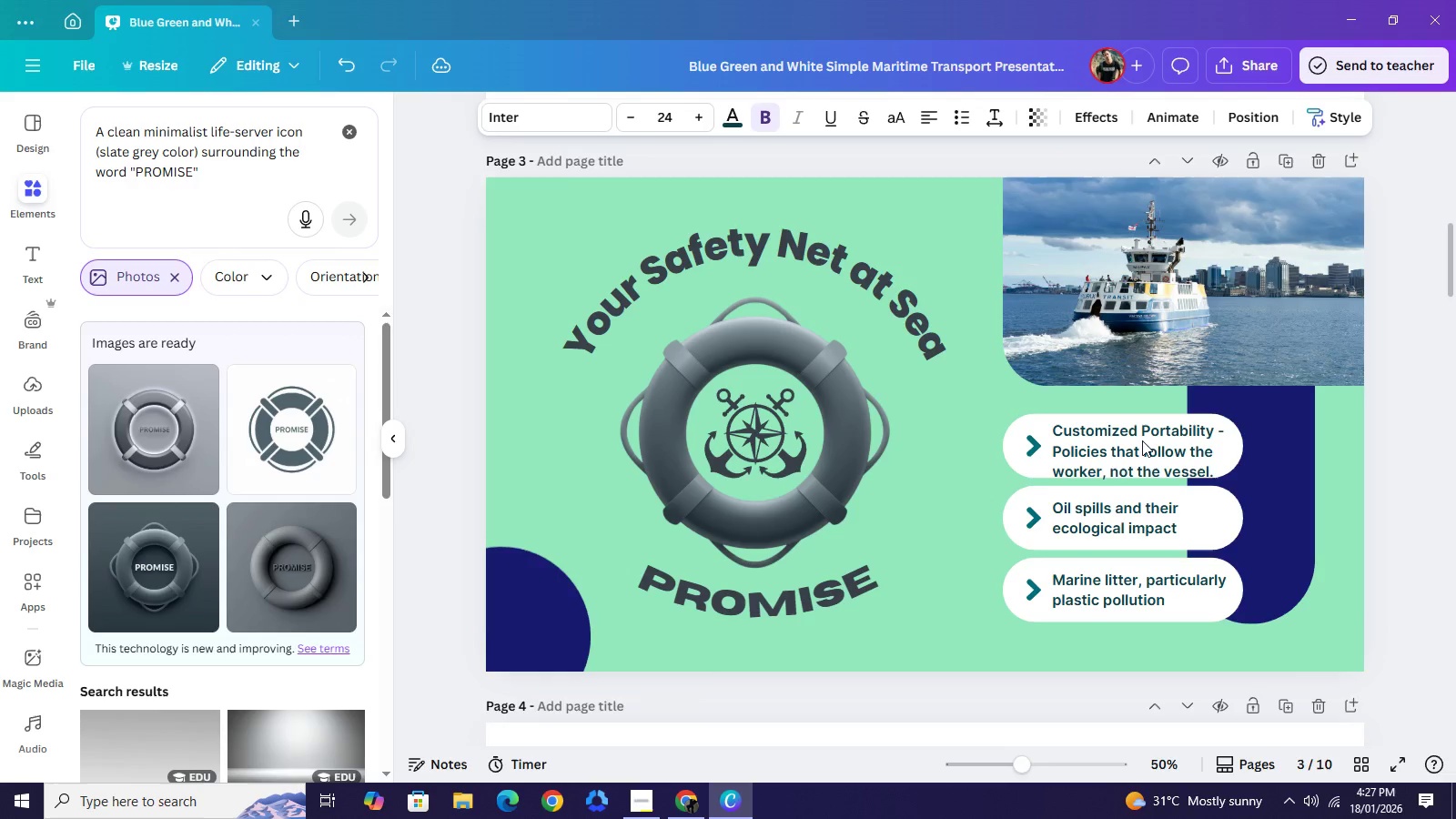 
key(ArrowUp)
 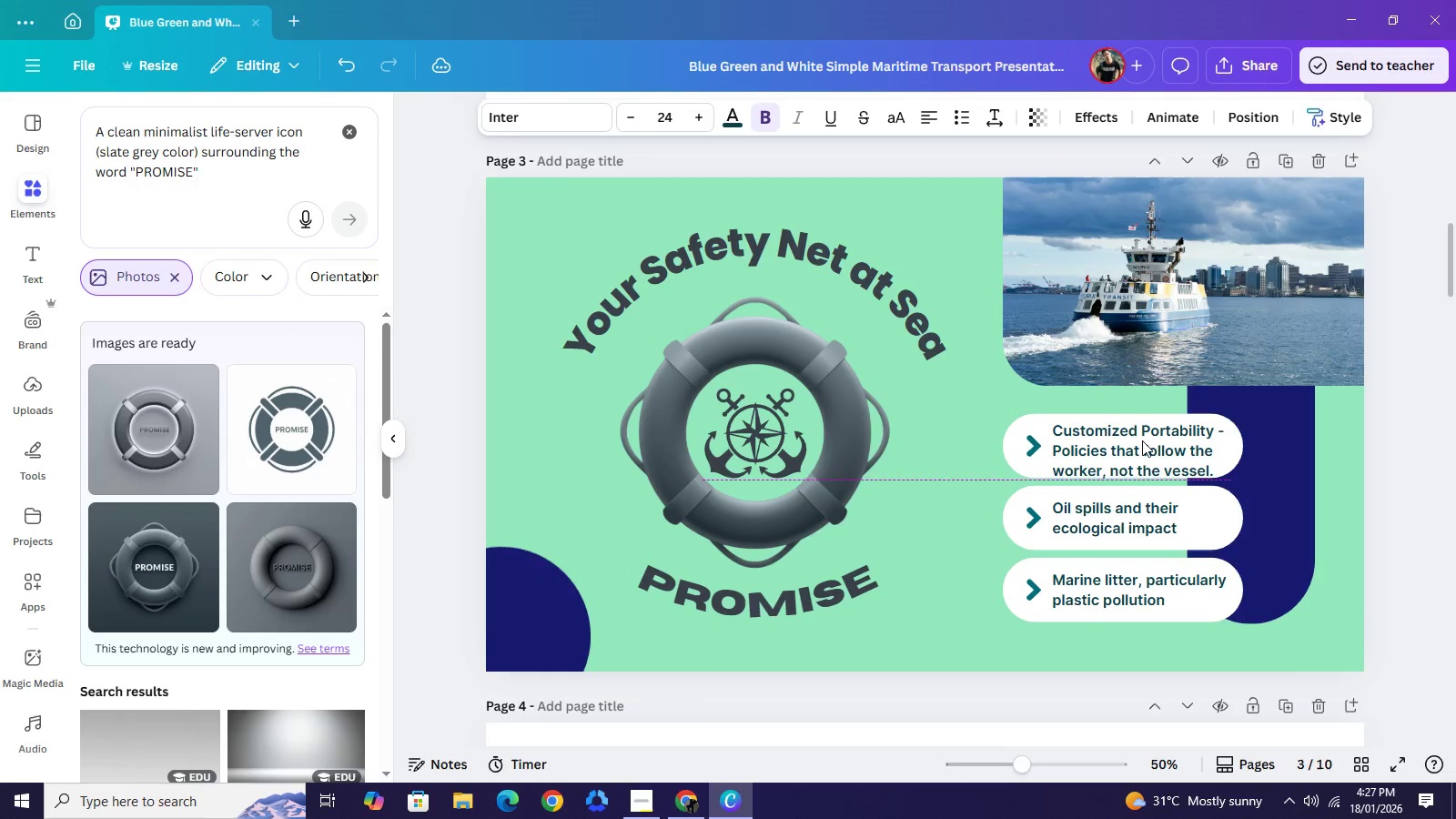 
key(ArrowUp)
 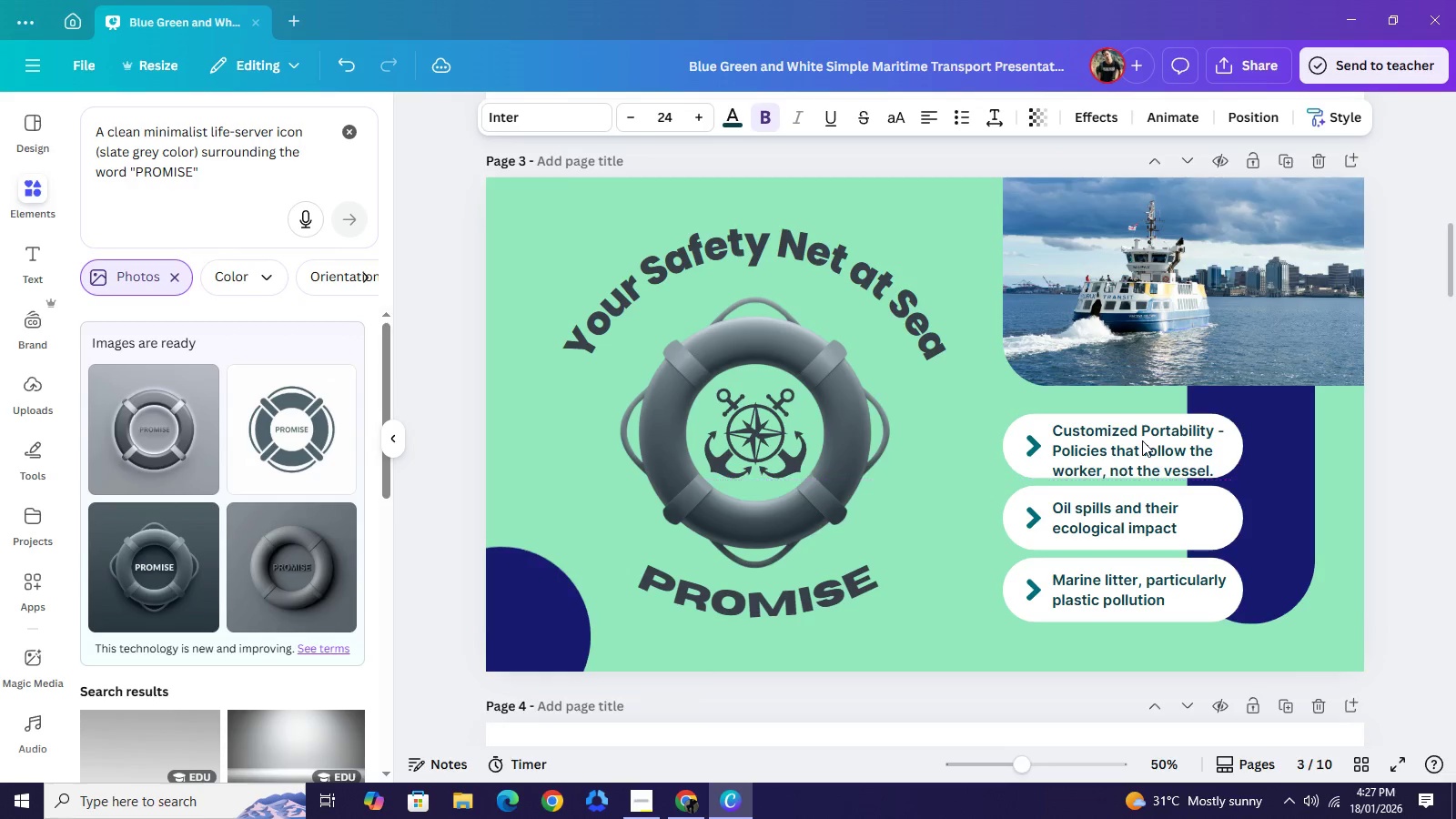 
key(ArrowUp)
 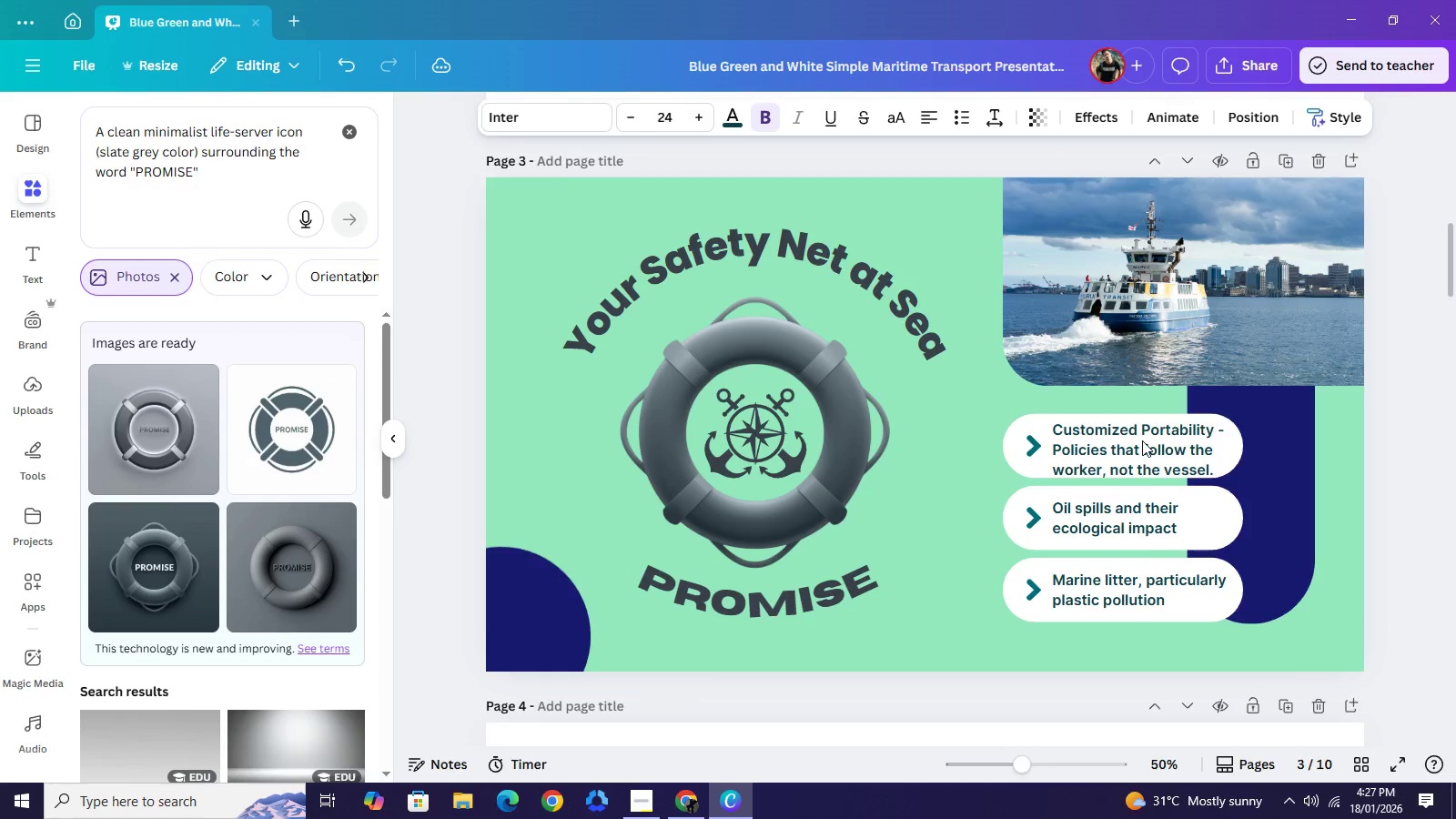 
key(ArrowUp)
 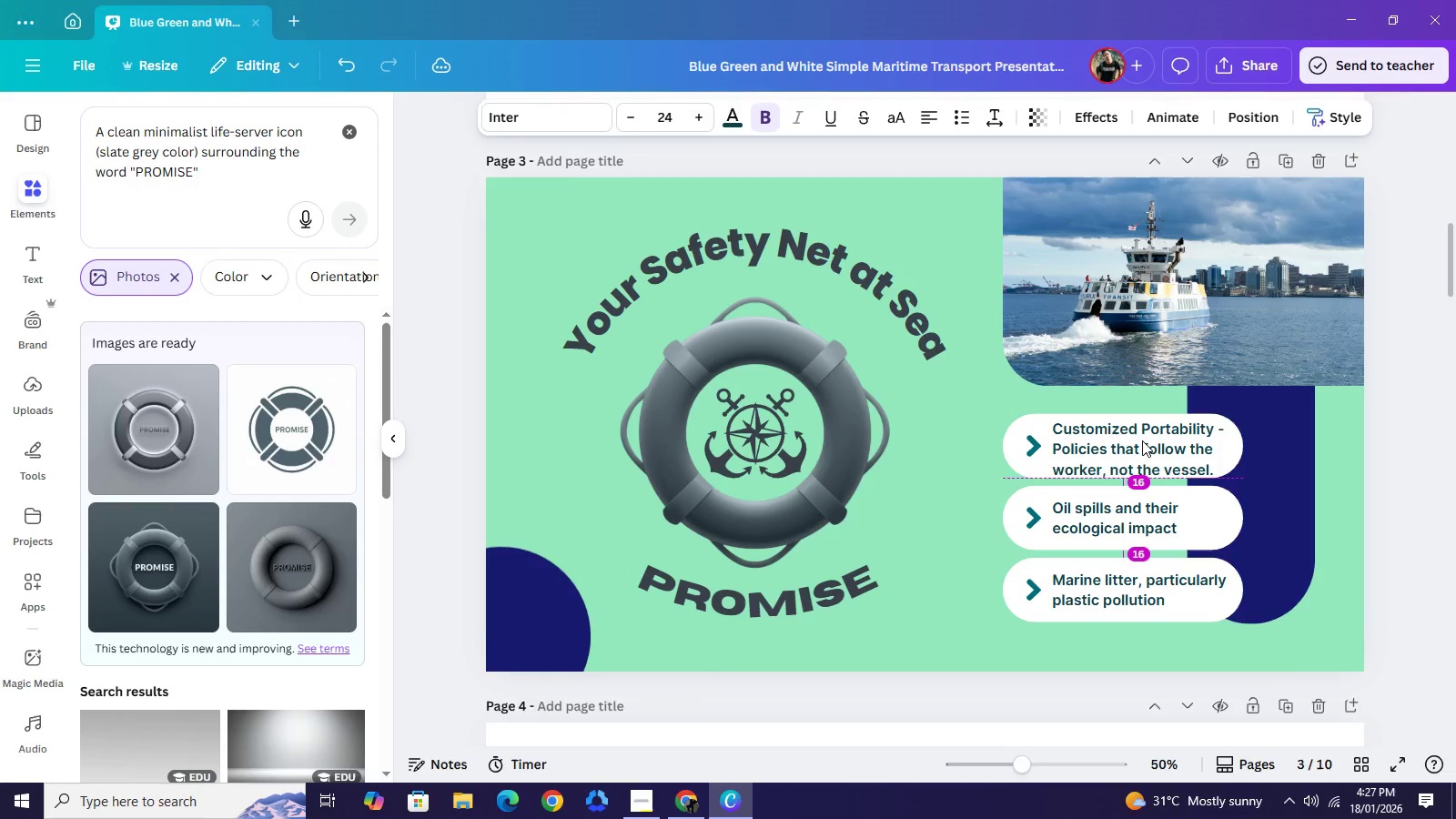 
key(ArrowUp)
 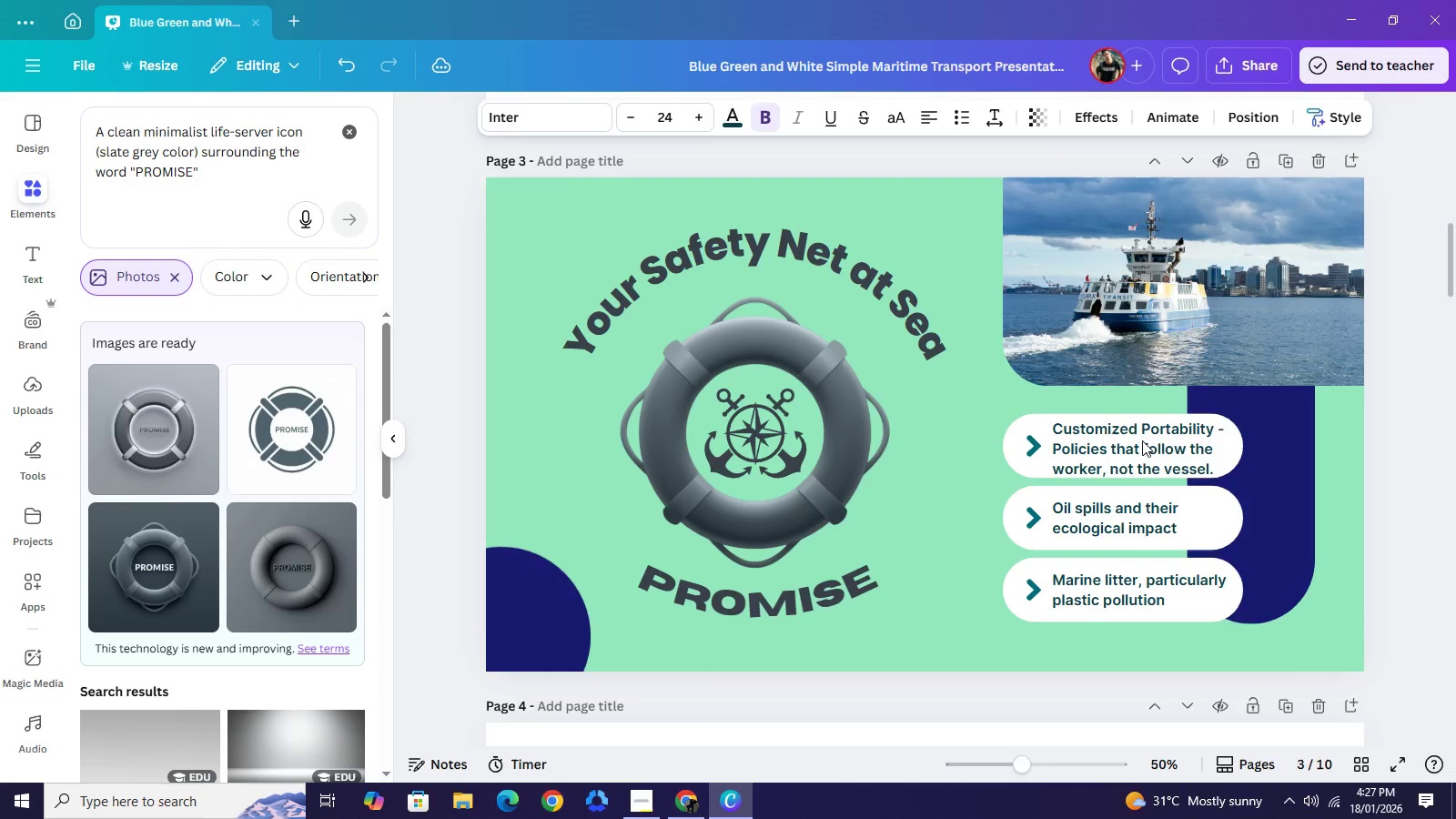 
key(ArrowUp)
 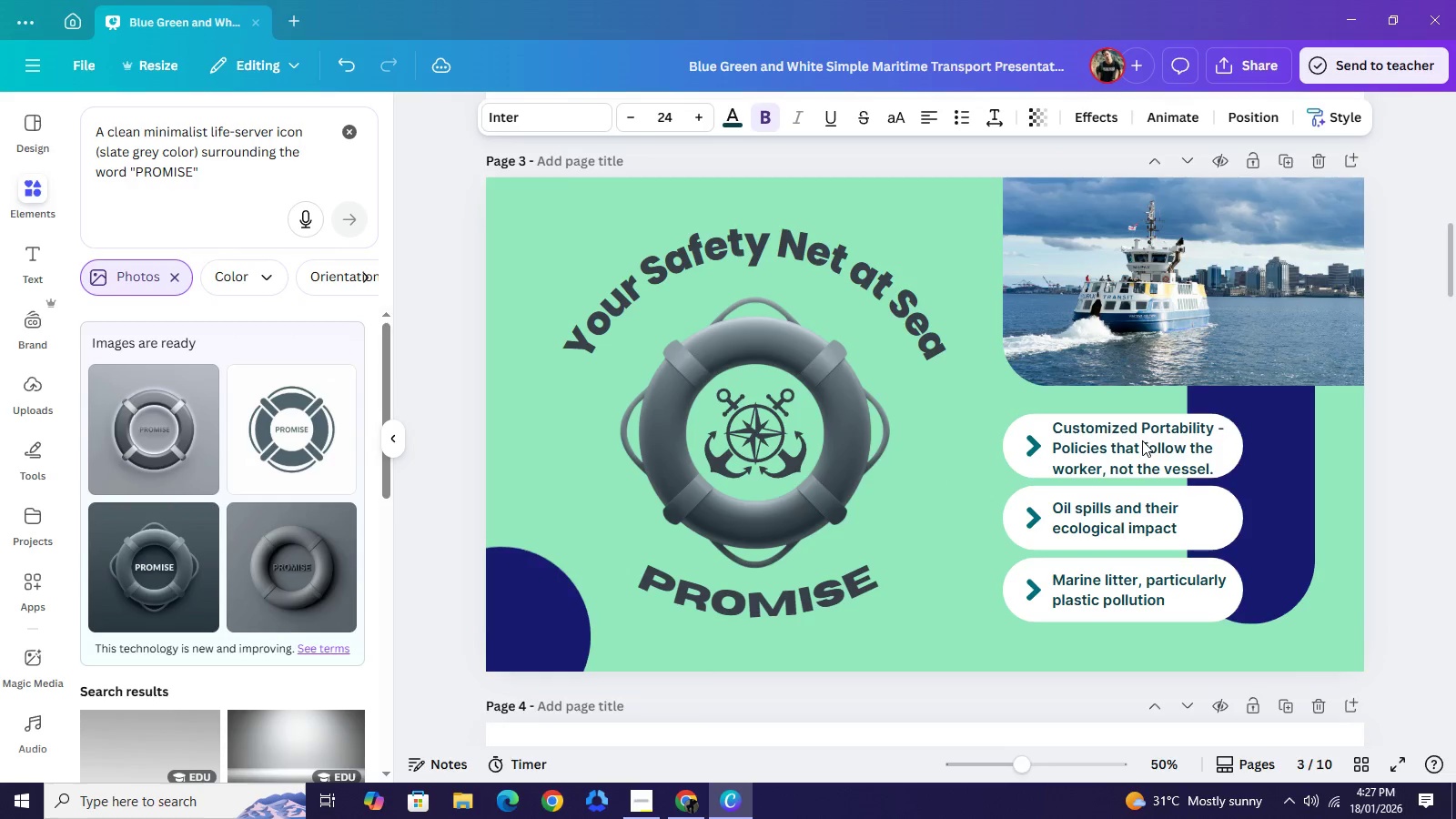 
key(ArrowUp)
 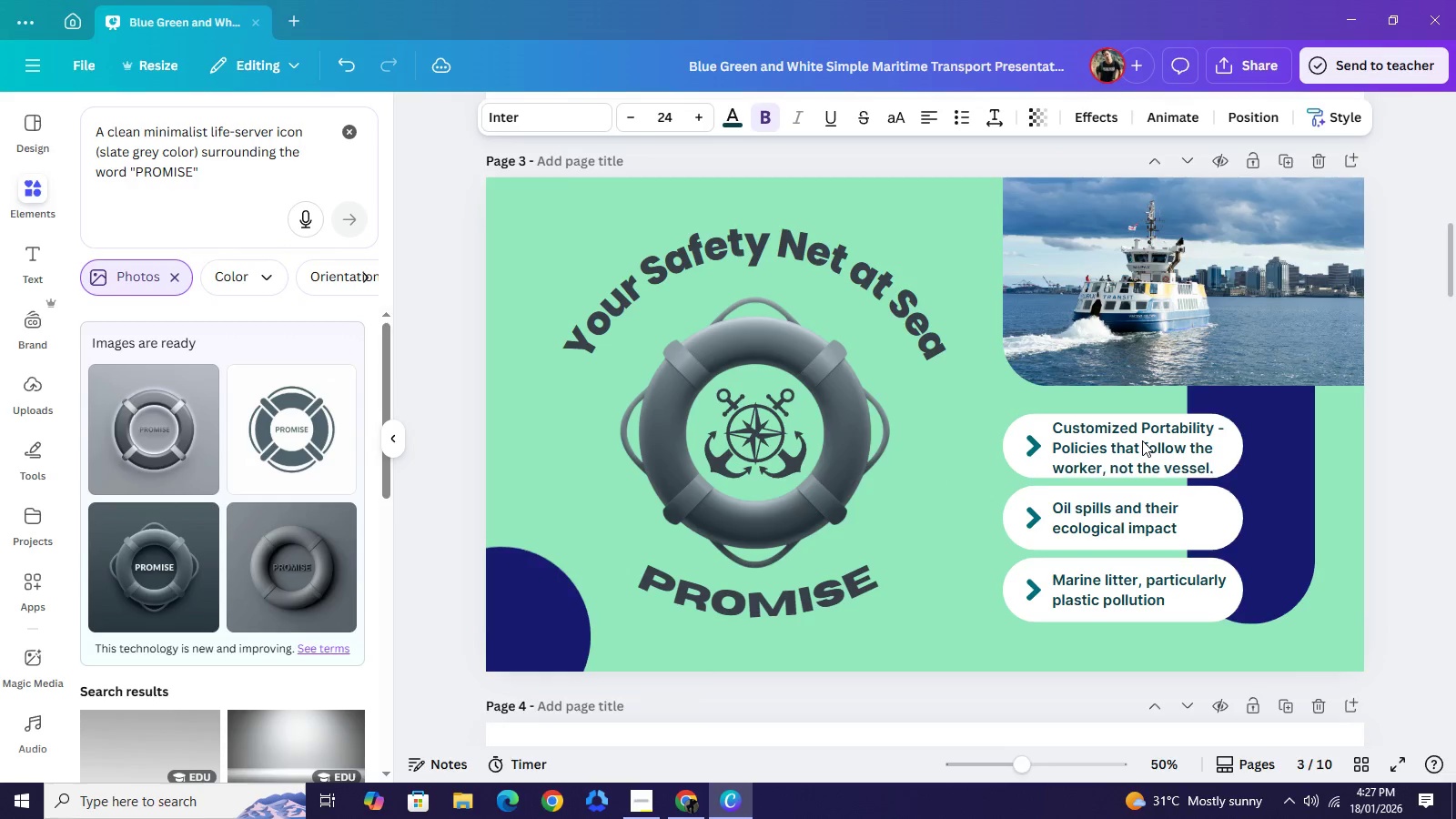 
key(ArrowUp)
 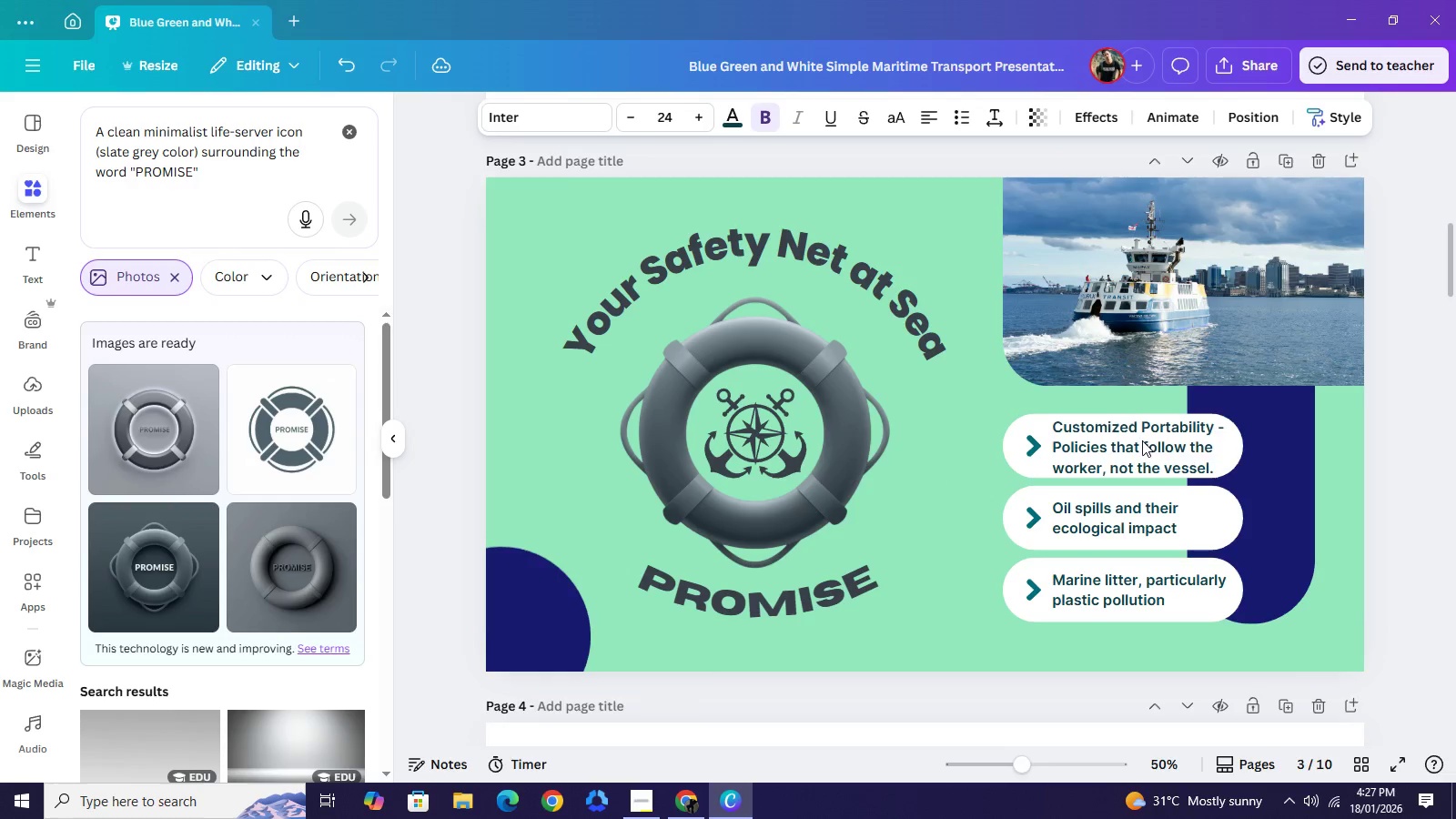 
key(ArrowUp)
 